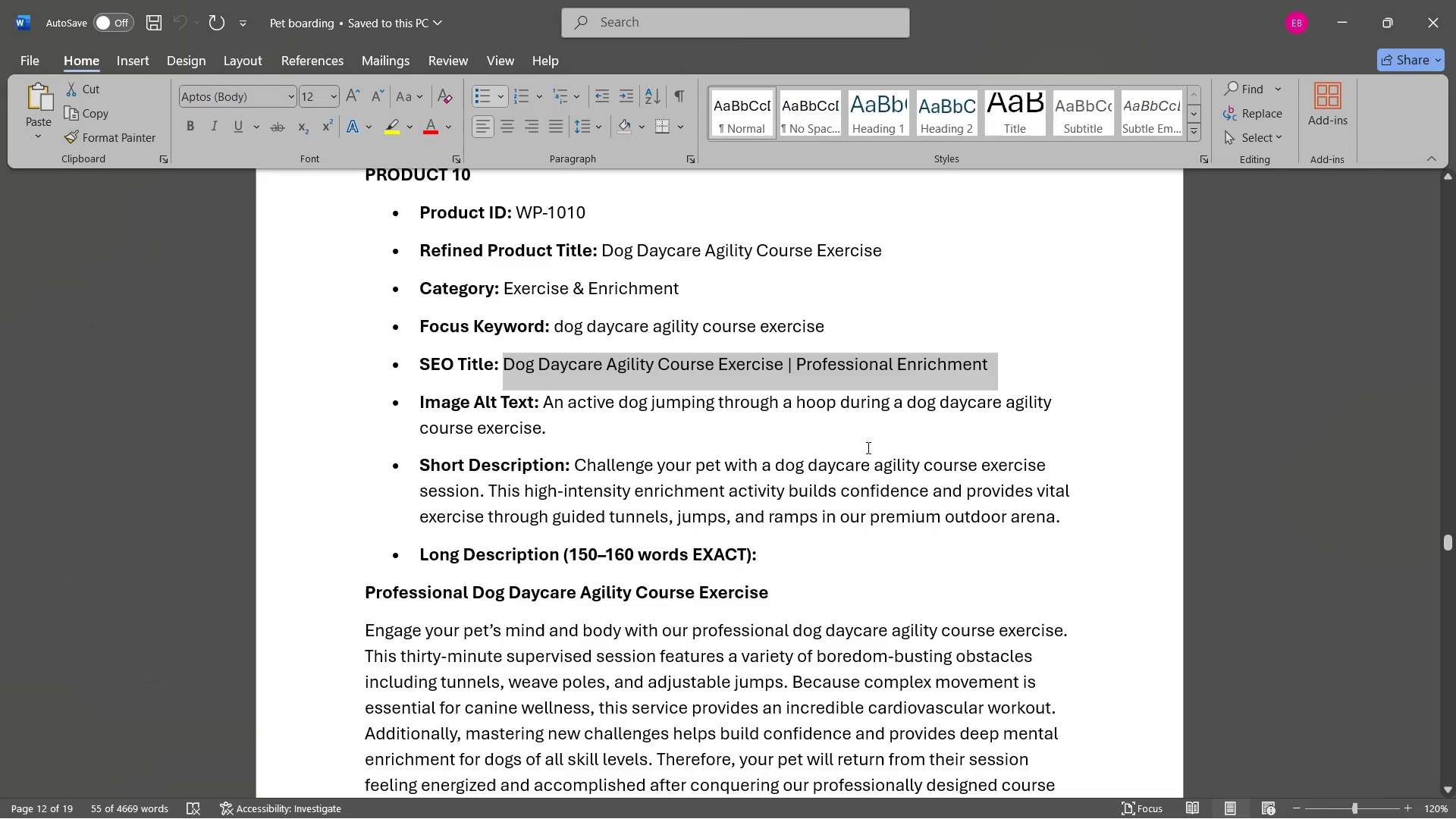 
left_click([867, 447])
 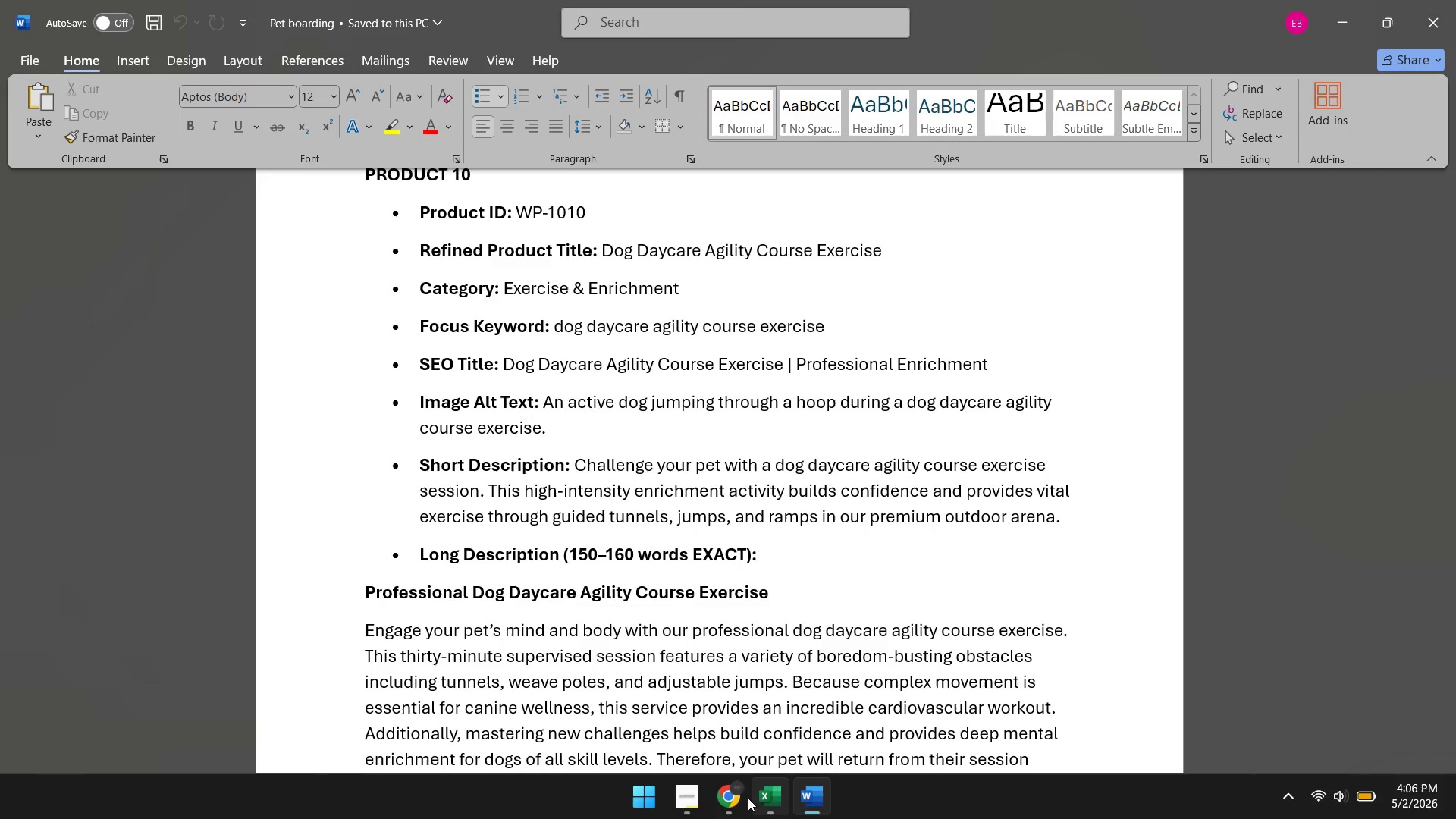 
left_click([732, 800])
 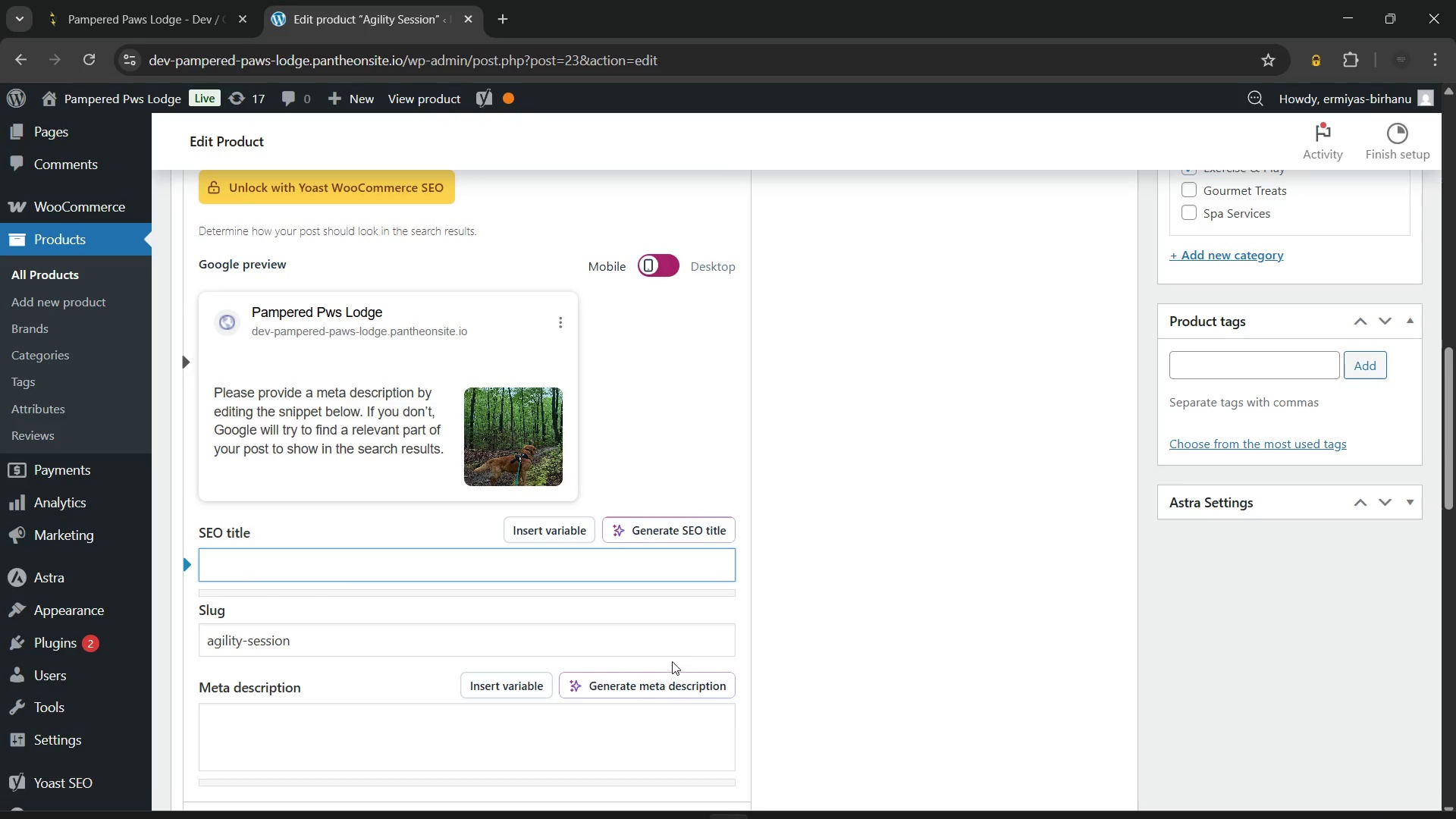 
key(Control+V)
 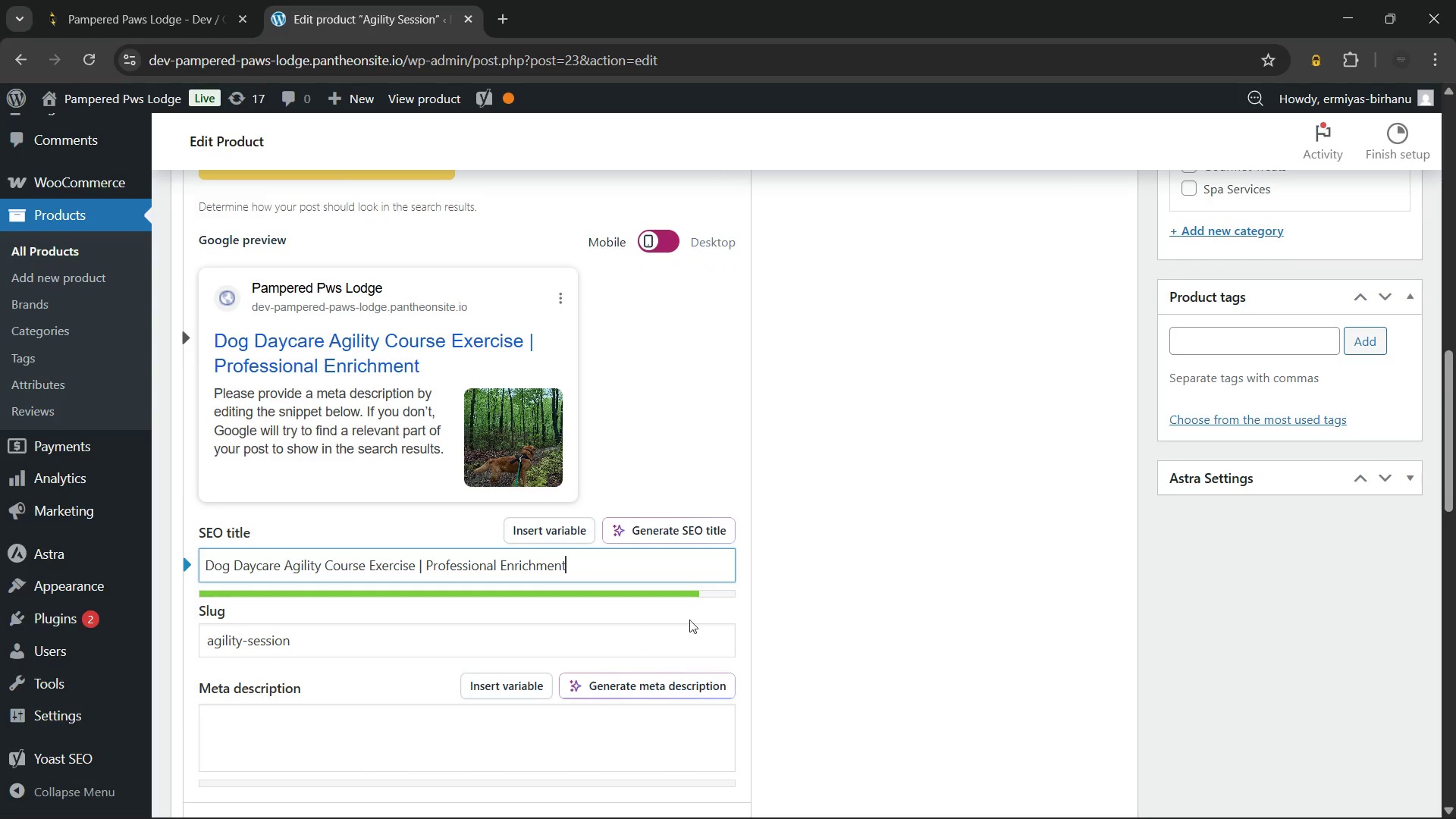 
left_click([943, 568])
 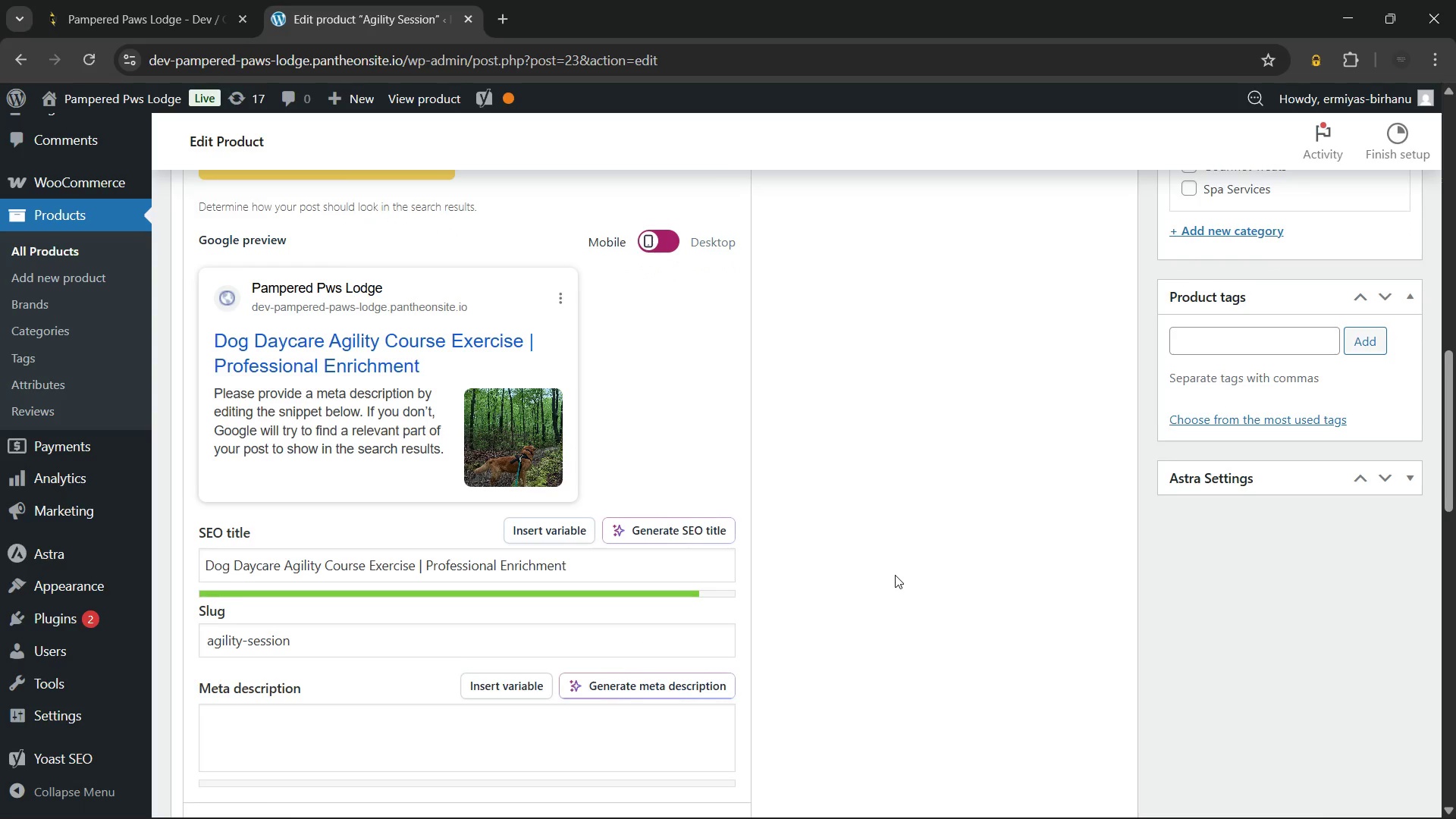 
scroll: coordinate [895, 575], scroll_direction: down, amount: 1.0
 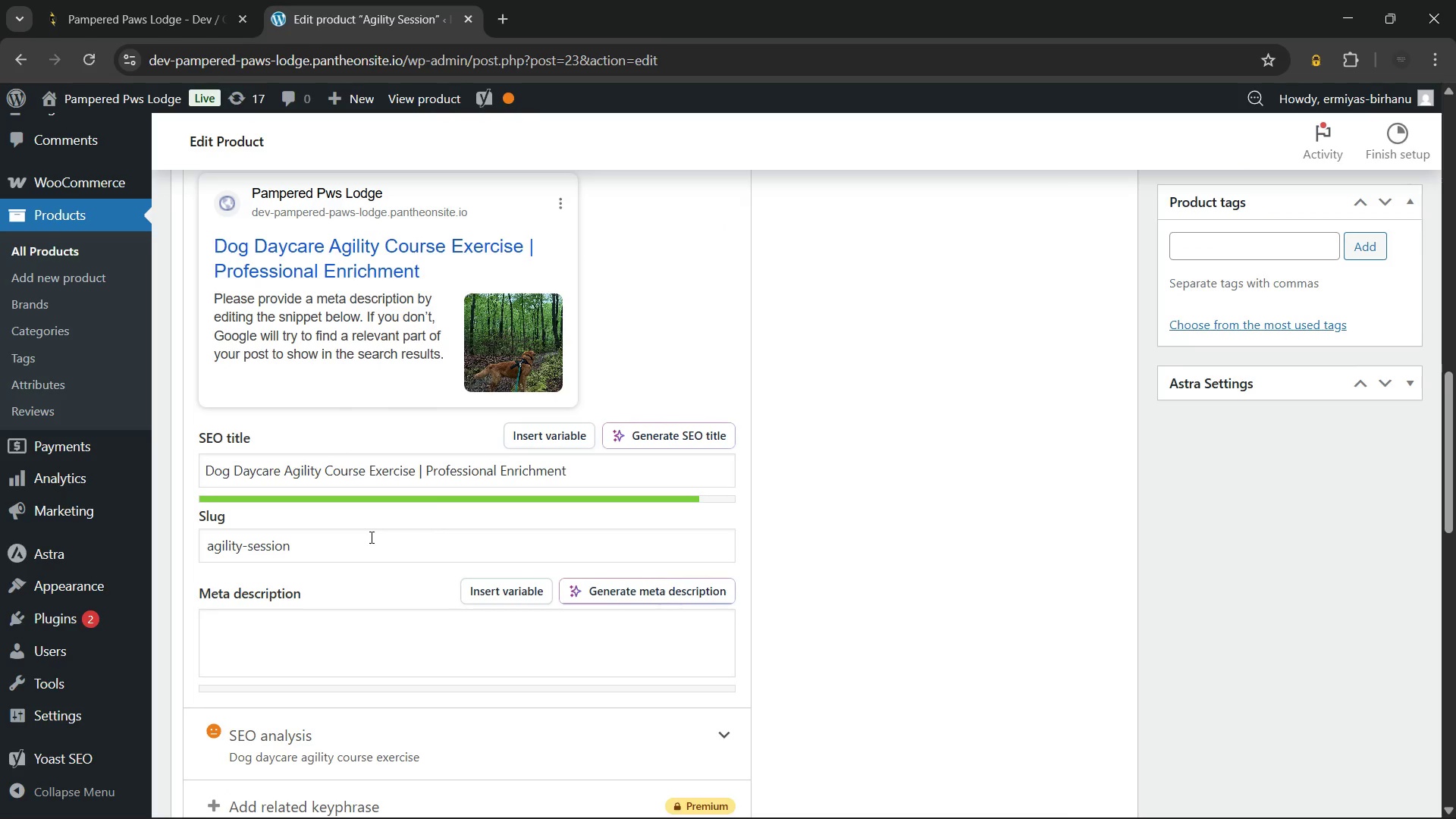 
left_click([370, 537])
 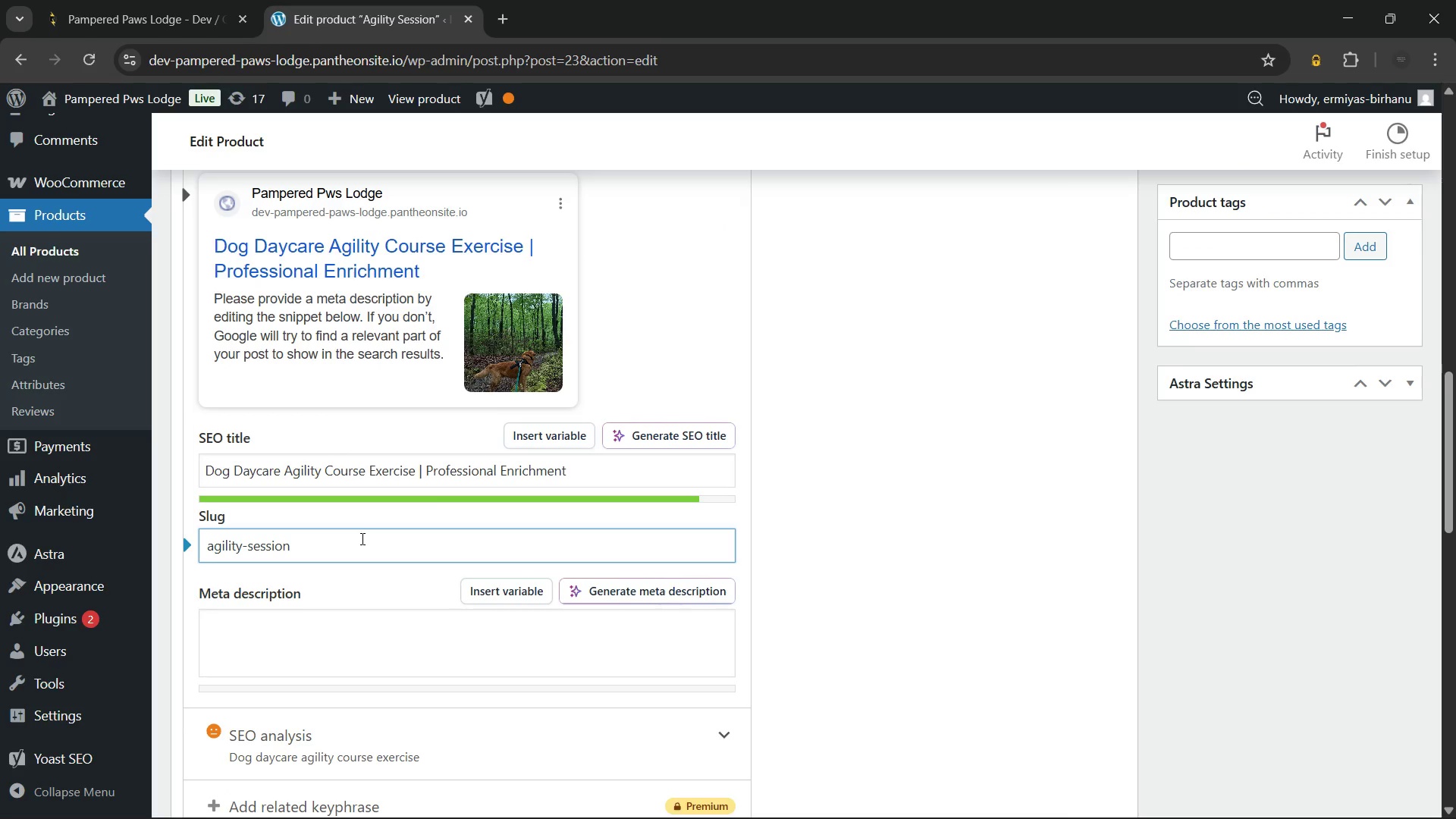 
key(Backspace)
key(Backspace)
key(Backspace)
key(Backspace)
key(Backspace)
key(Backspace)
key(Backspace)
type(course-exercise)
 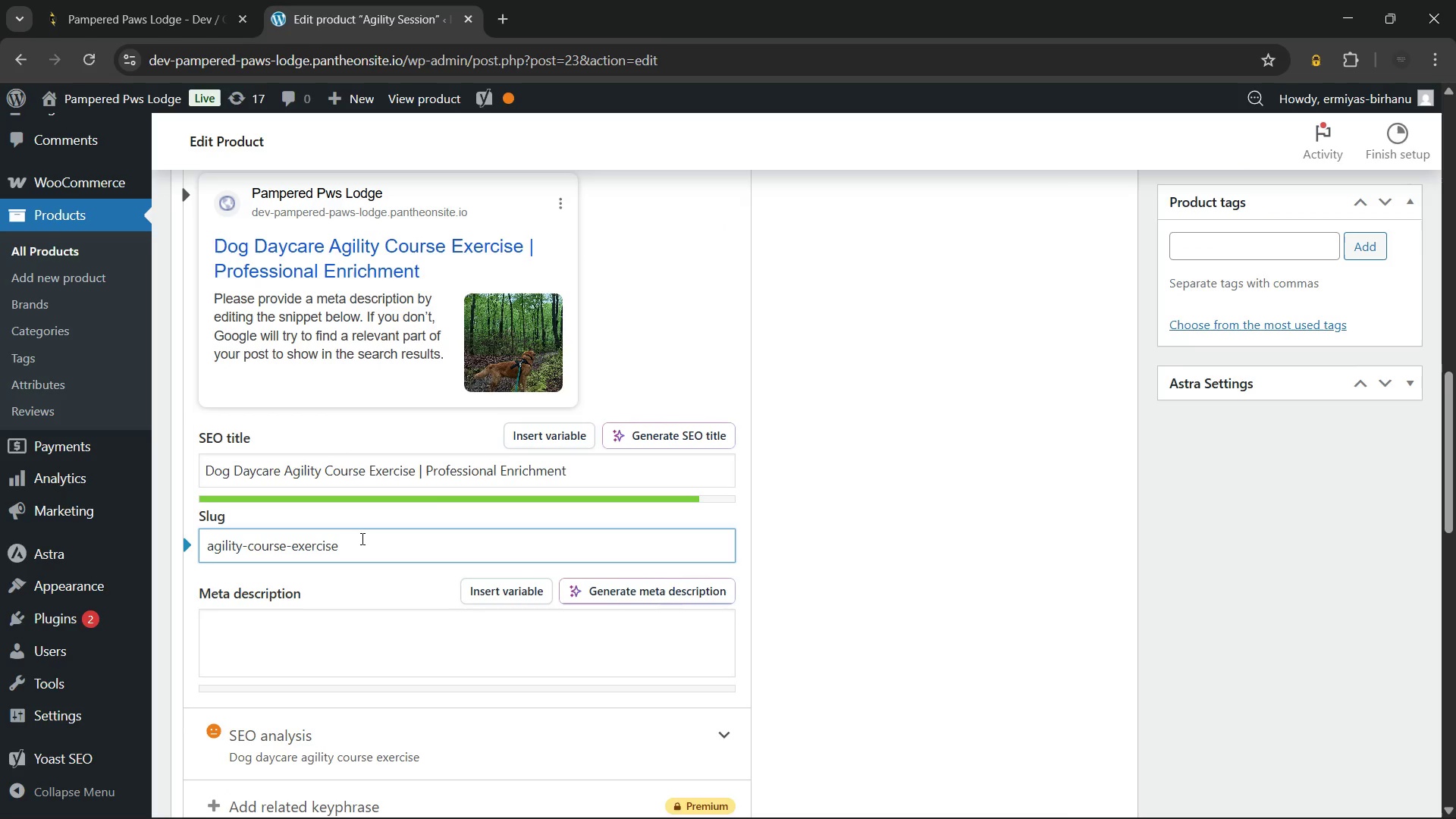 
key(Control+A)
 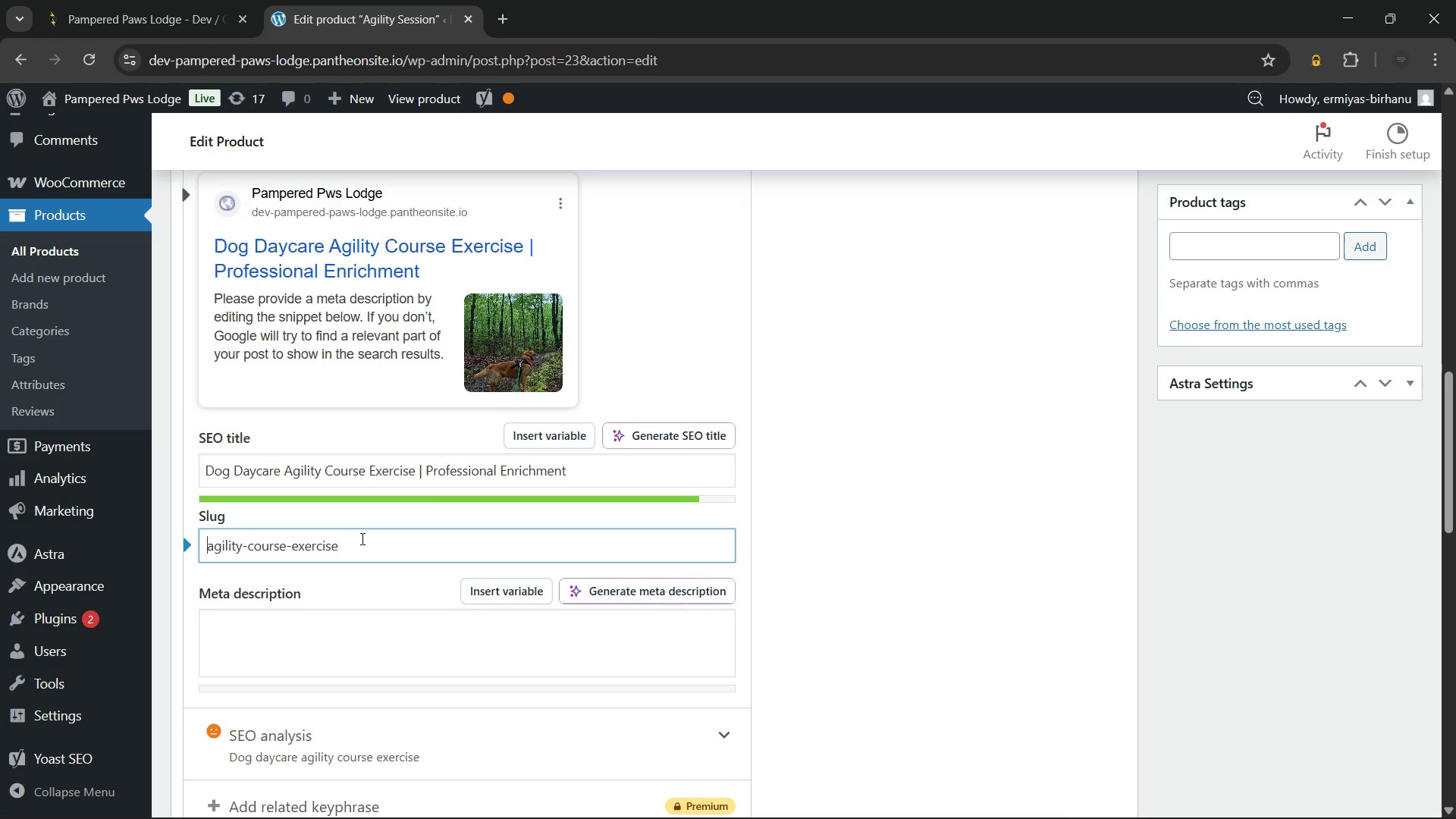 
key(ArrowLeft)
 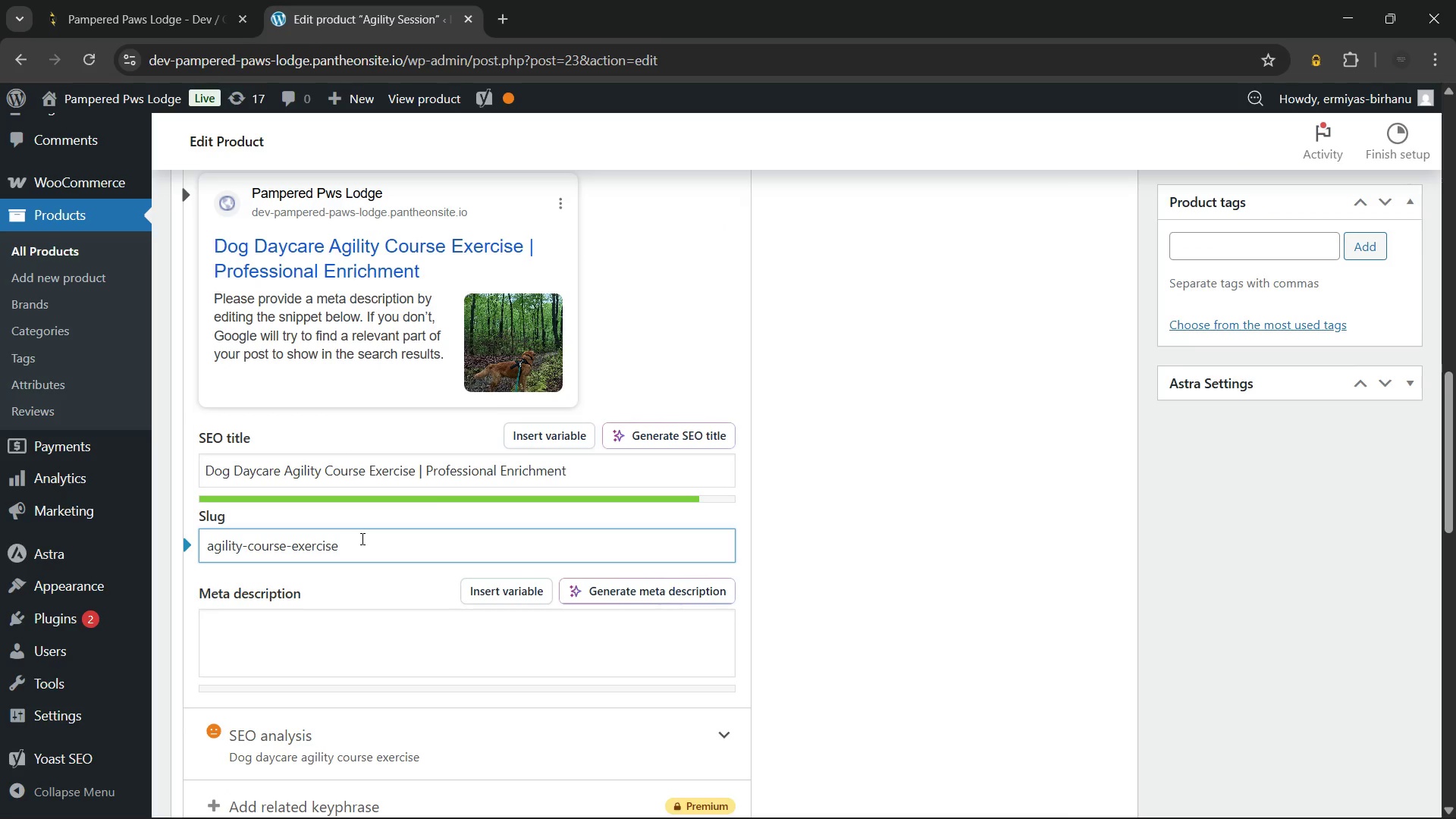 
type(dog-daycare-a)
key(Backspace)
 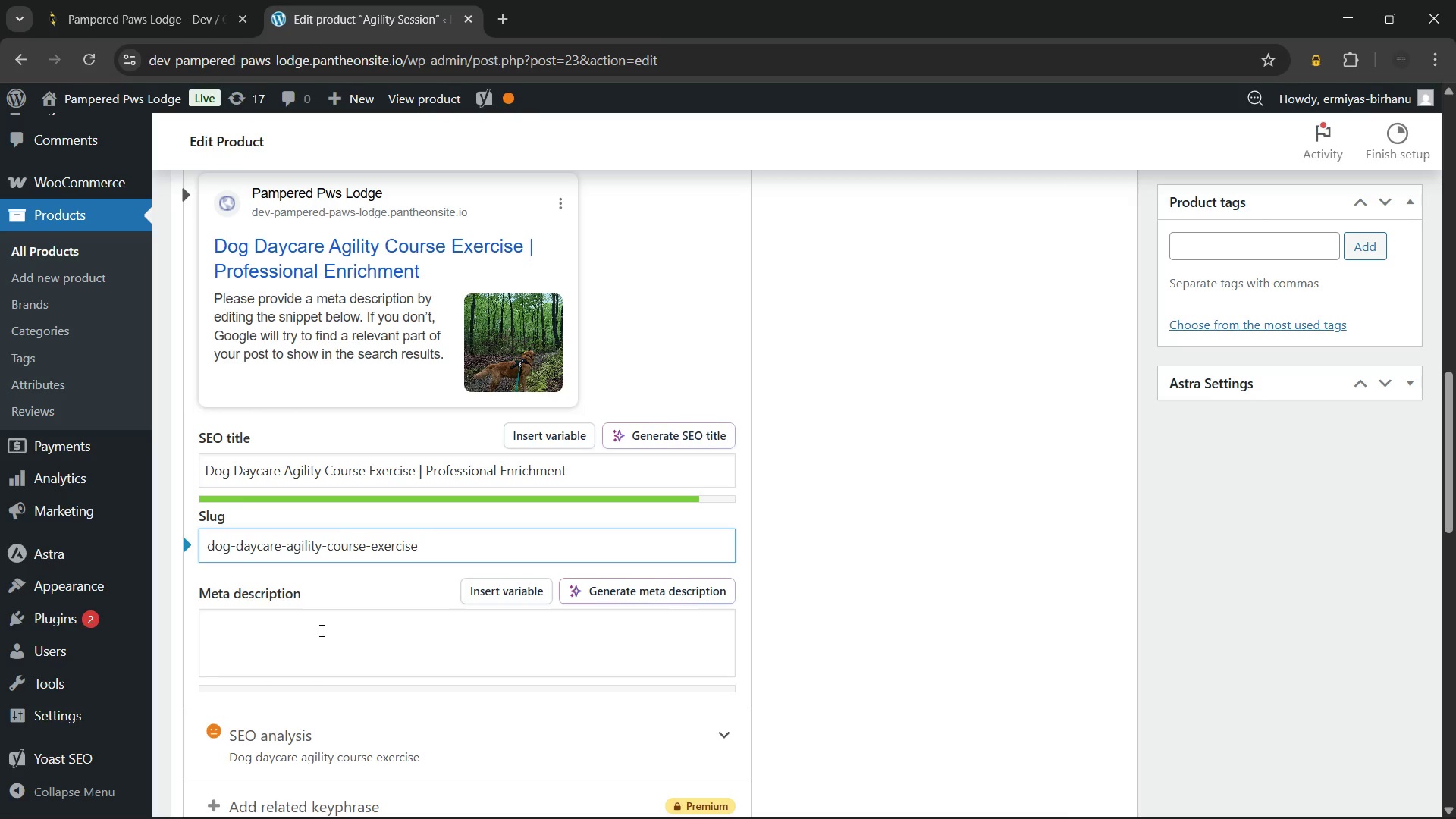 
left_click([320, 630])
 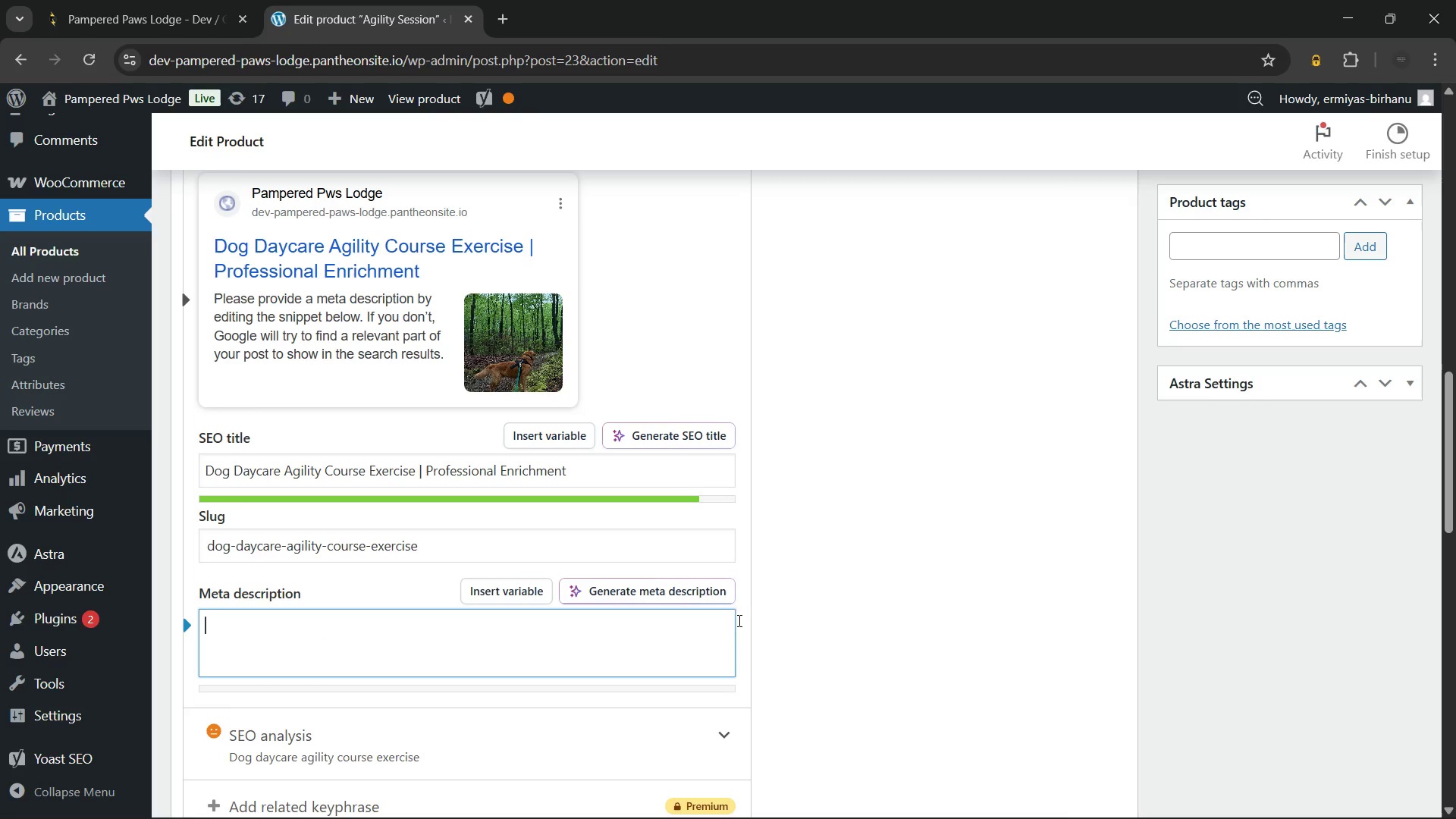 
scroll: coordinate [883, 585], scroll_direction: down, amount: 1.0
 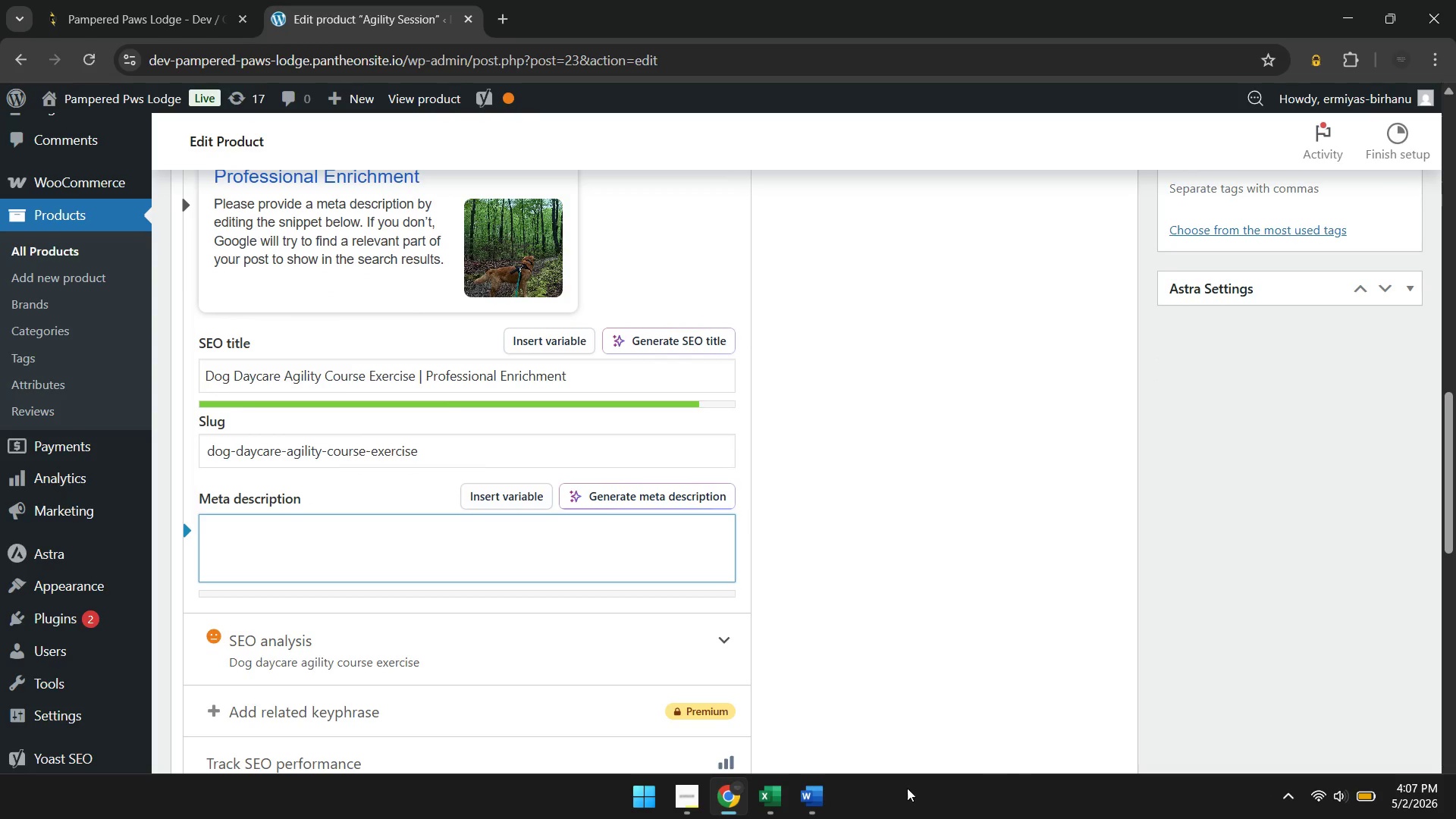 
left_click([824, 794])
 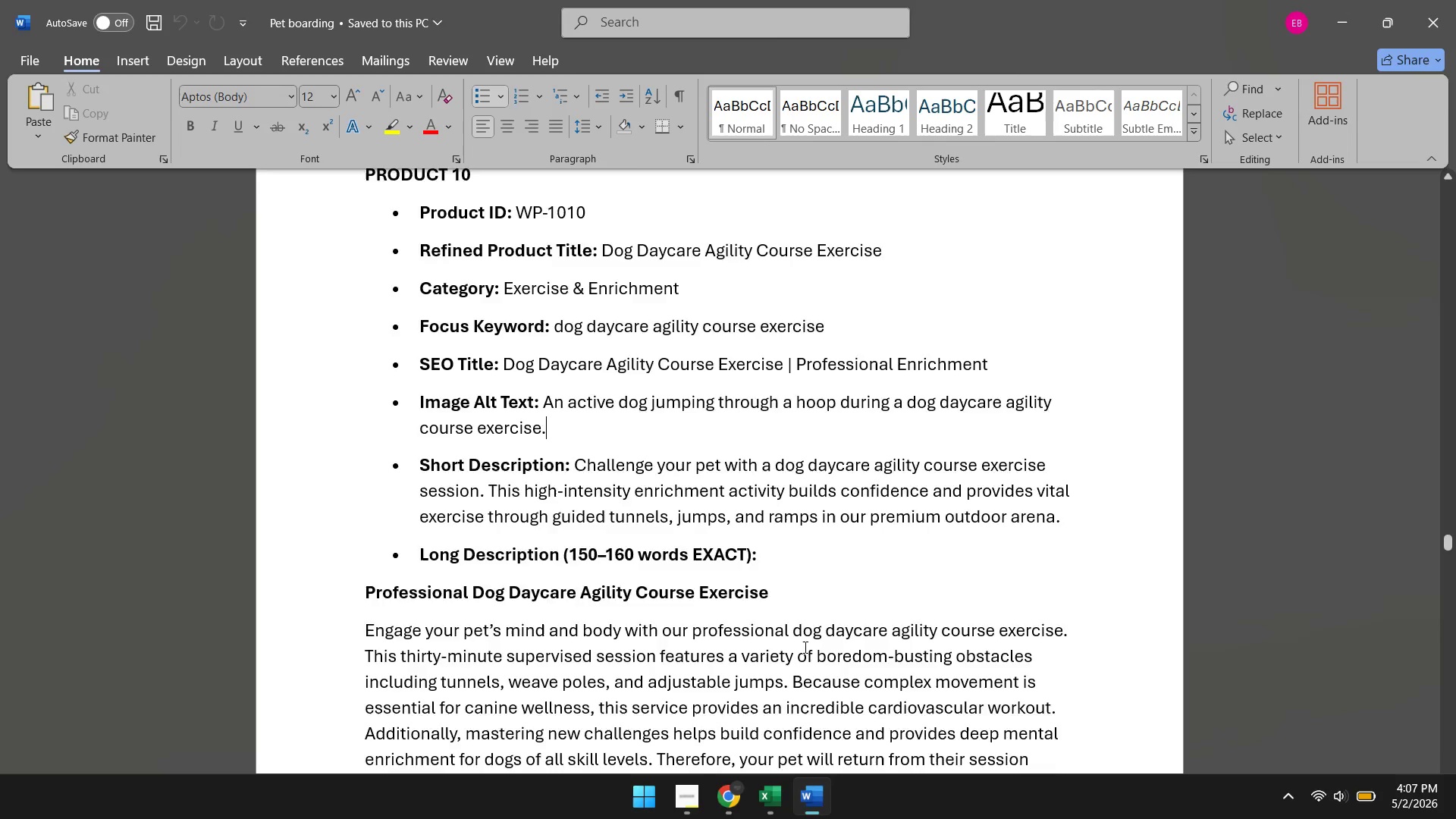 
scroll: coordinate [803, 646], scroll_direction: down, amount: 16.0
 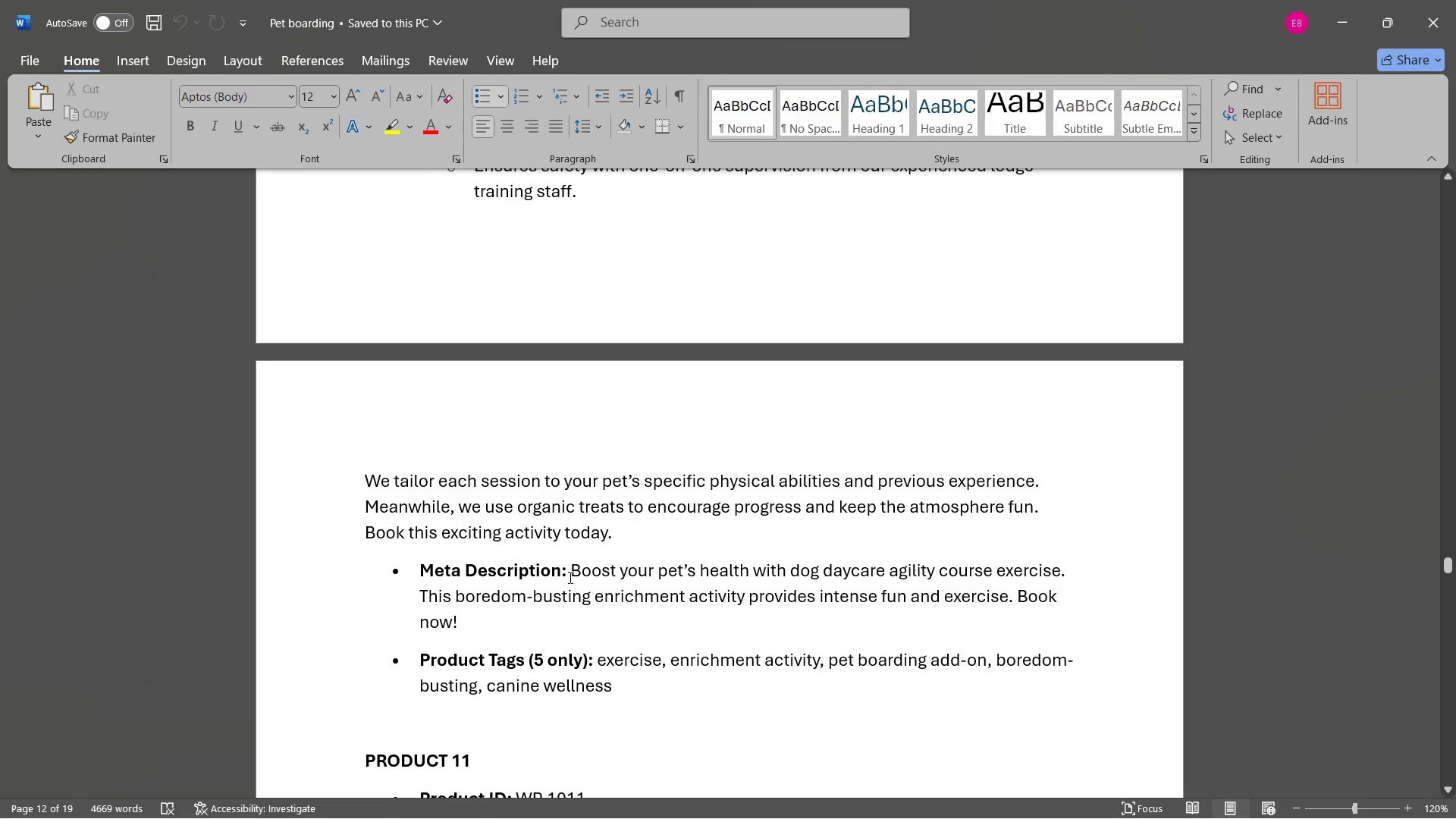 
left_click_drag(start_coordinate=[569, 576], to_coordinate=[572, 618])
 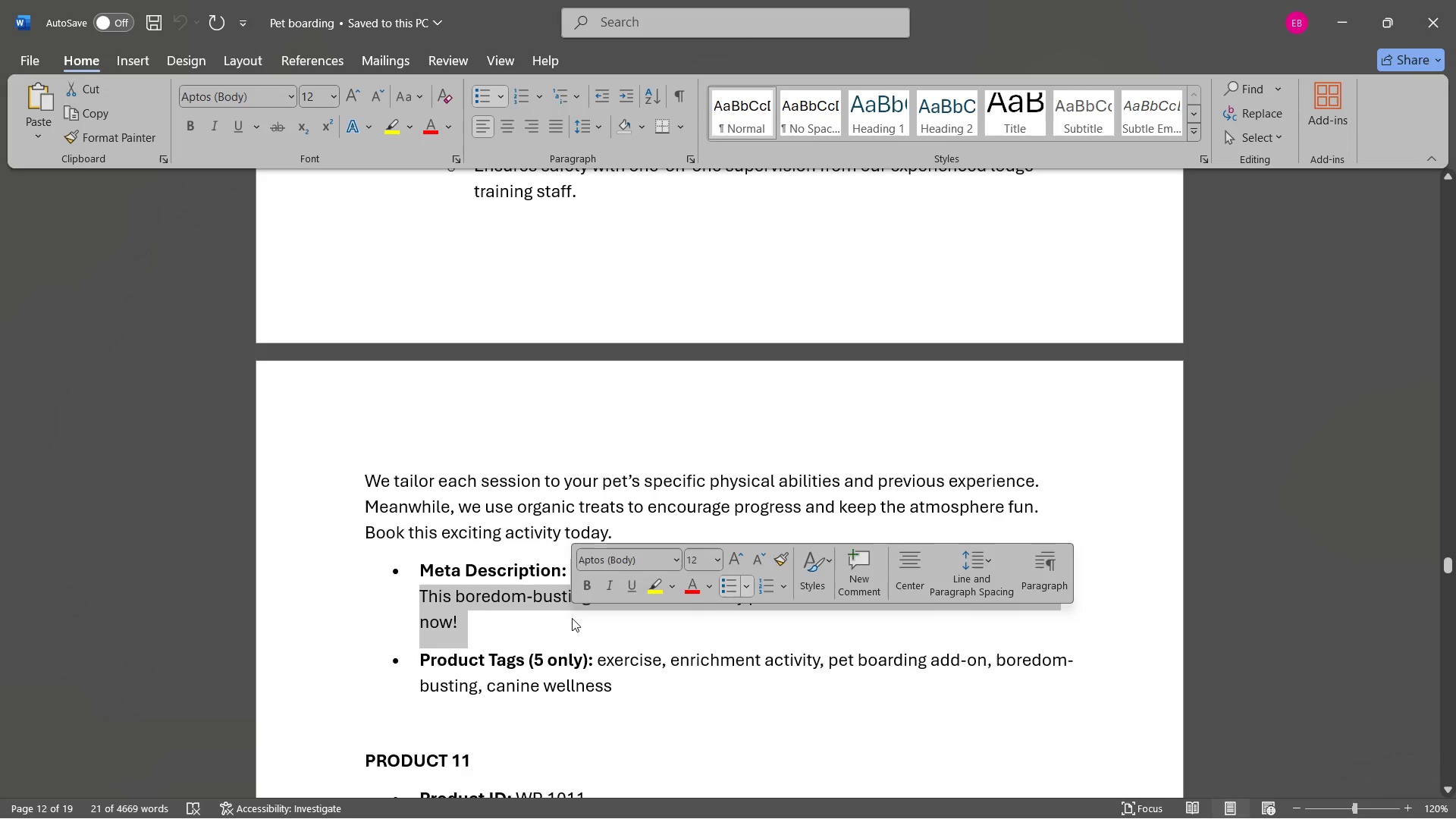 
key(Control+ControlLeft)
 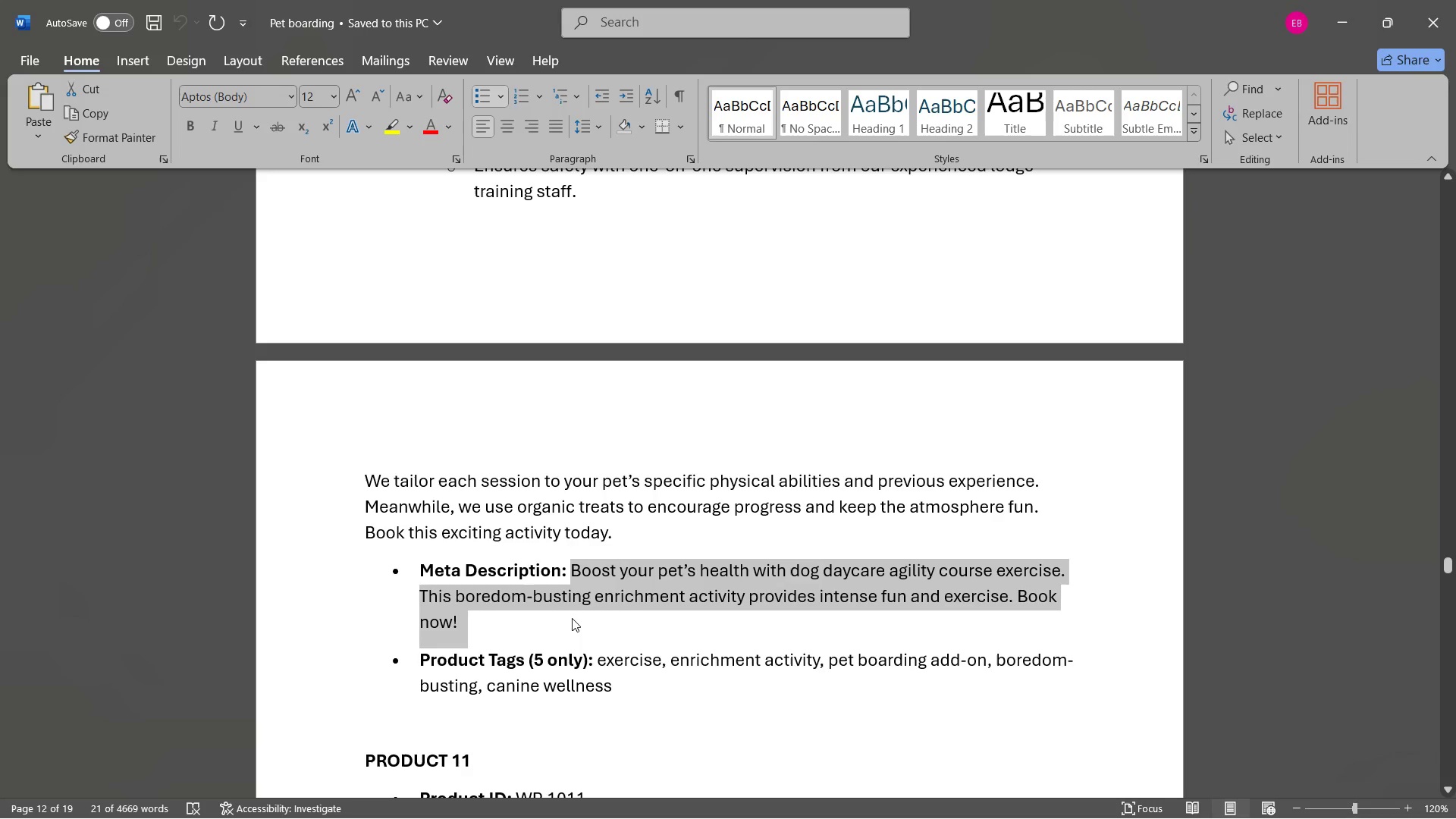 
key(Control+C)
 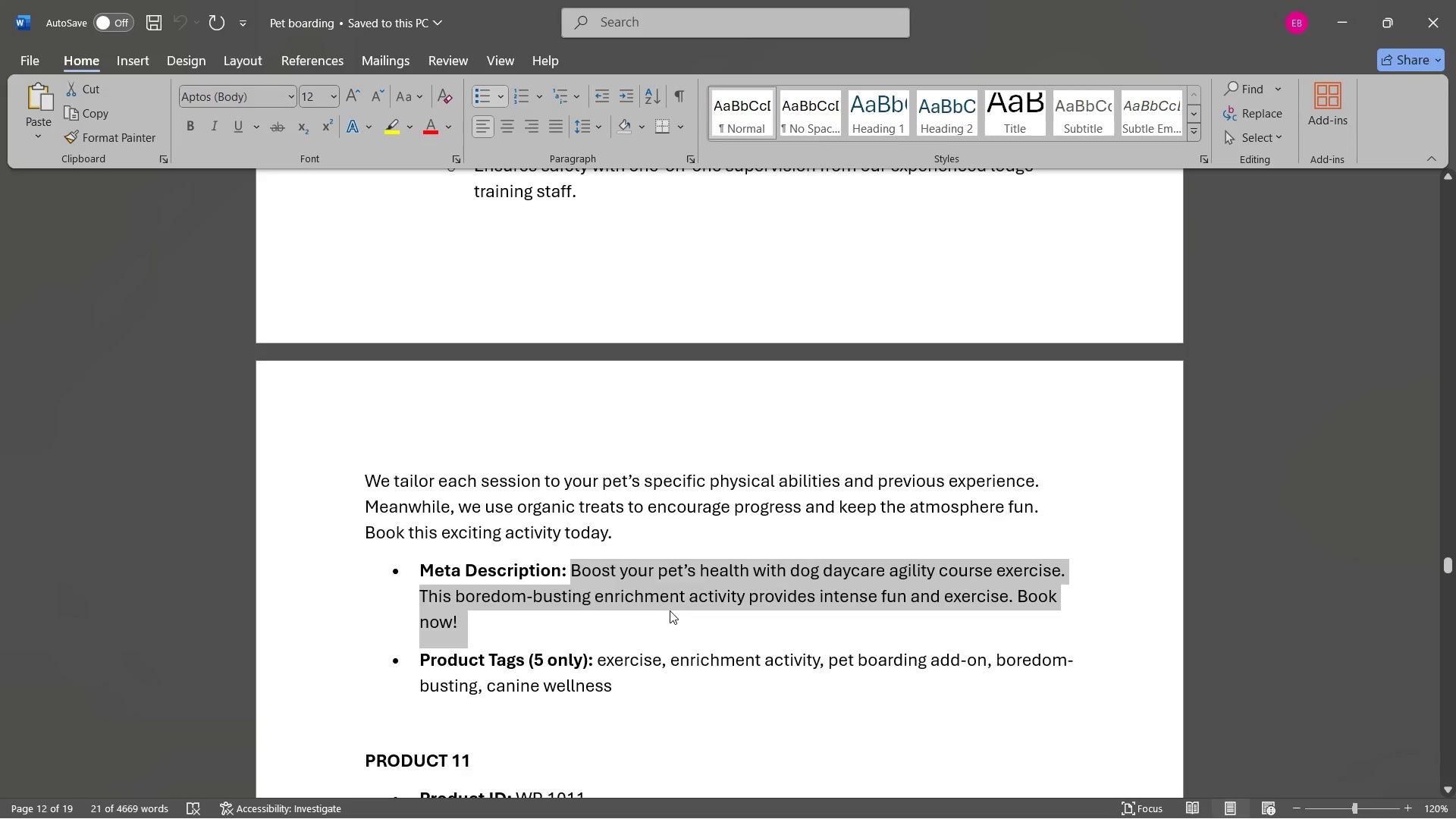 
left_click([670, 610])
 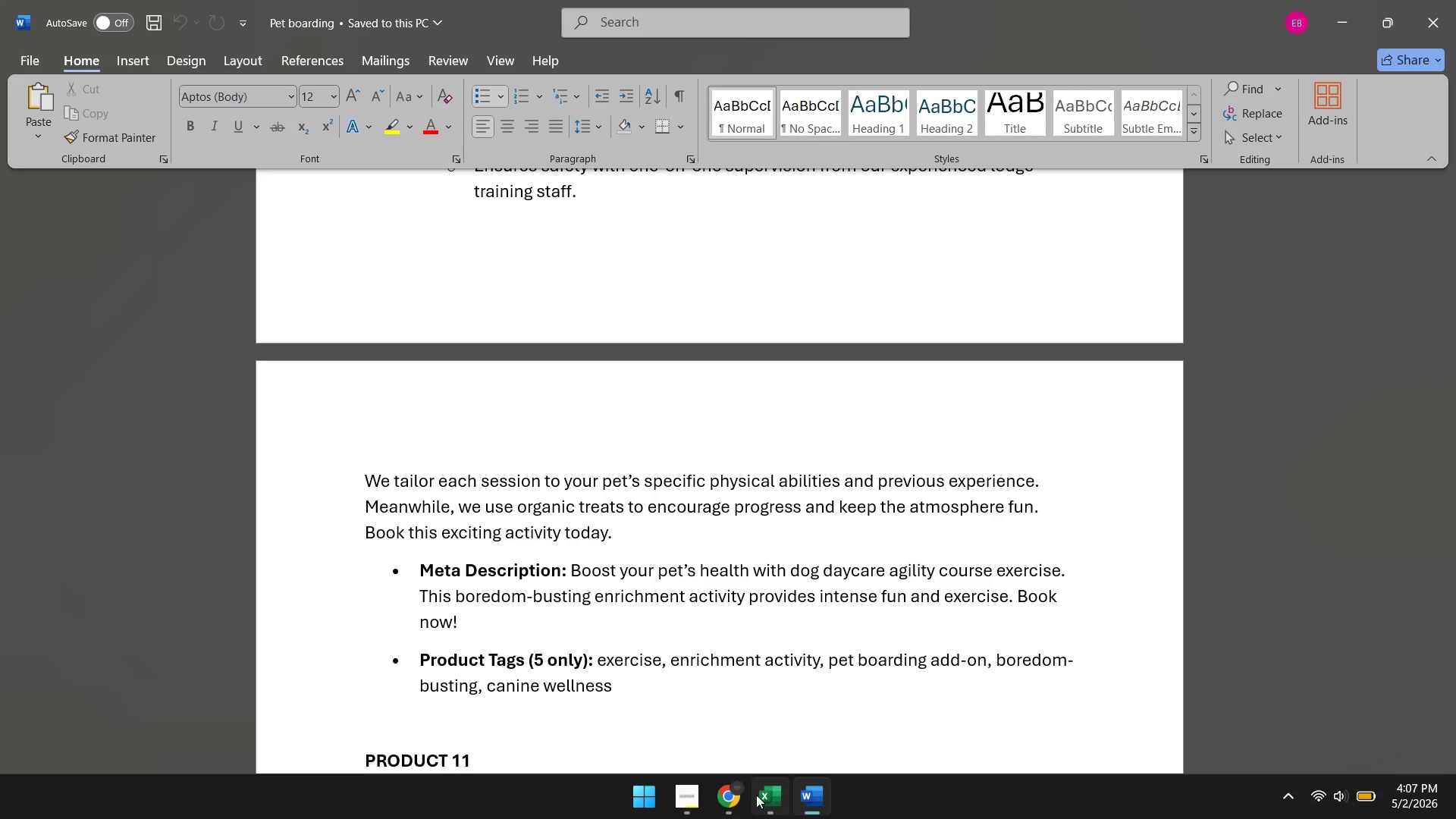 
left_click([742, 795])
 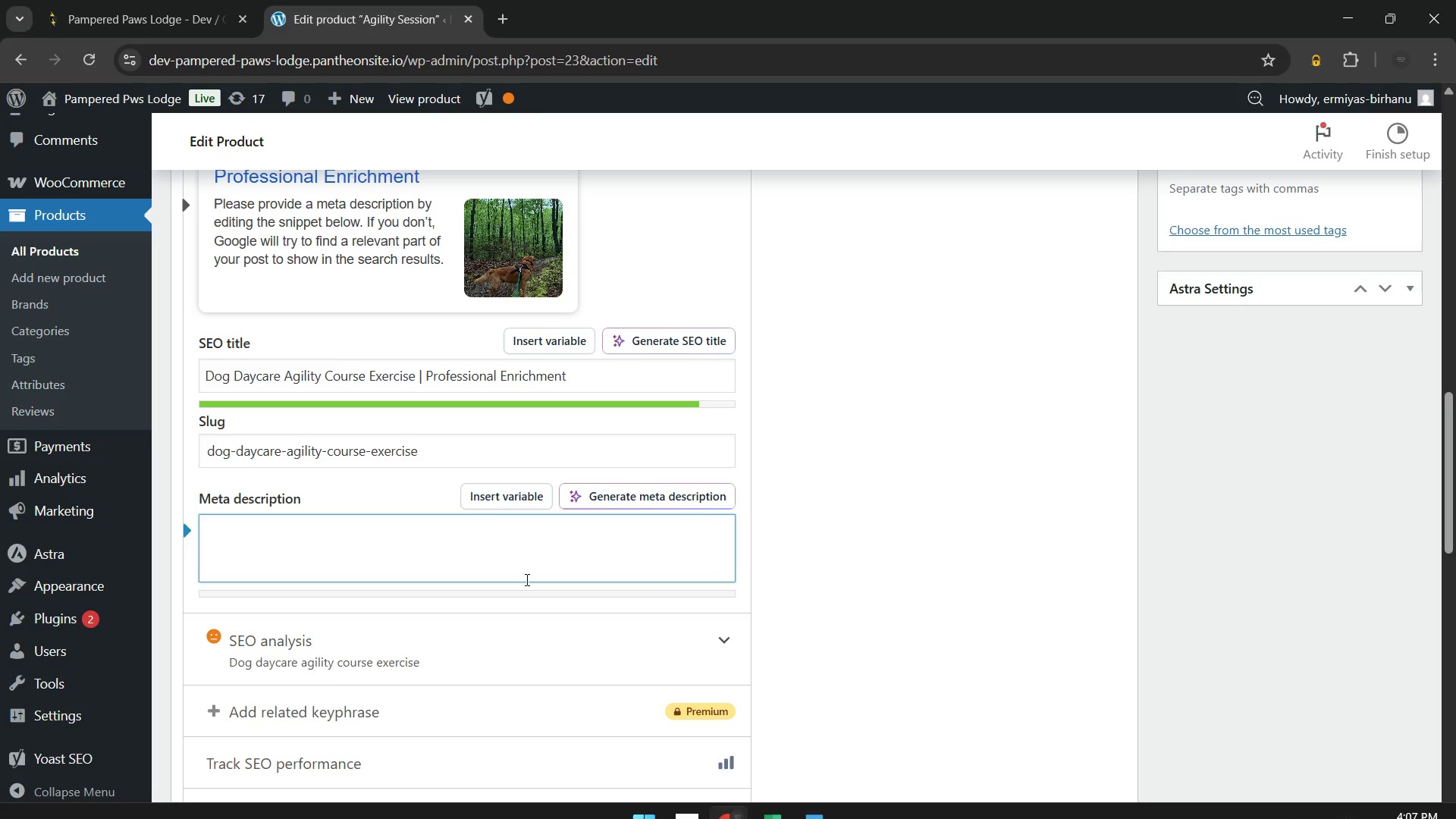 
key(Control+V)
 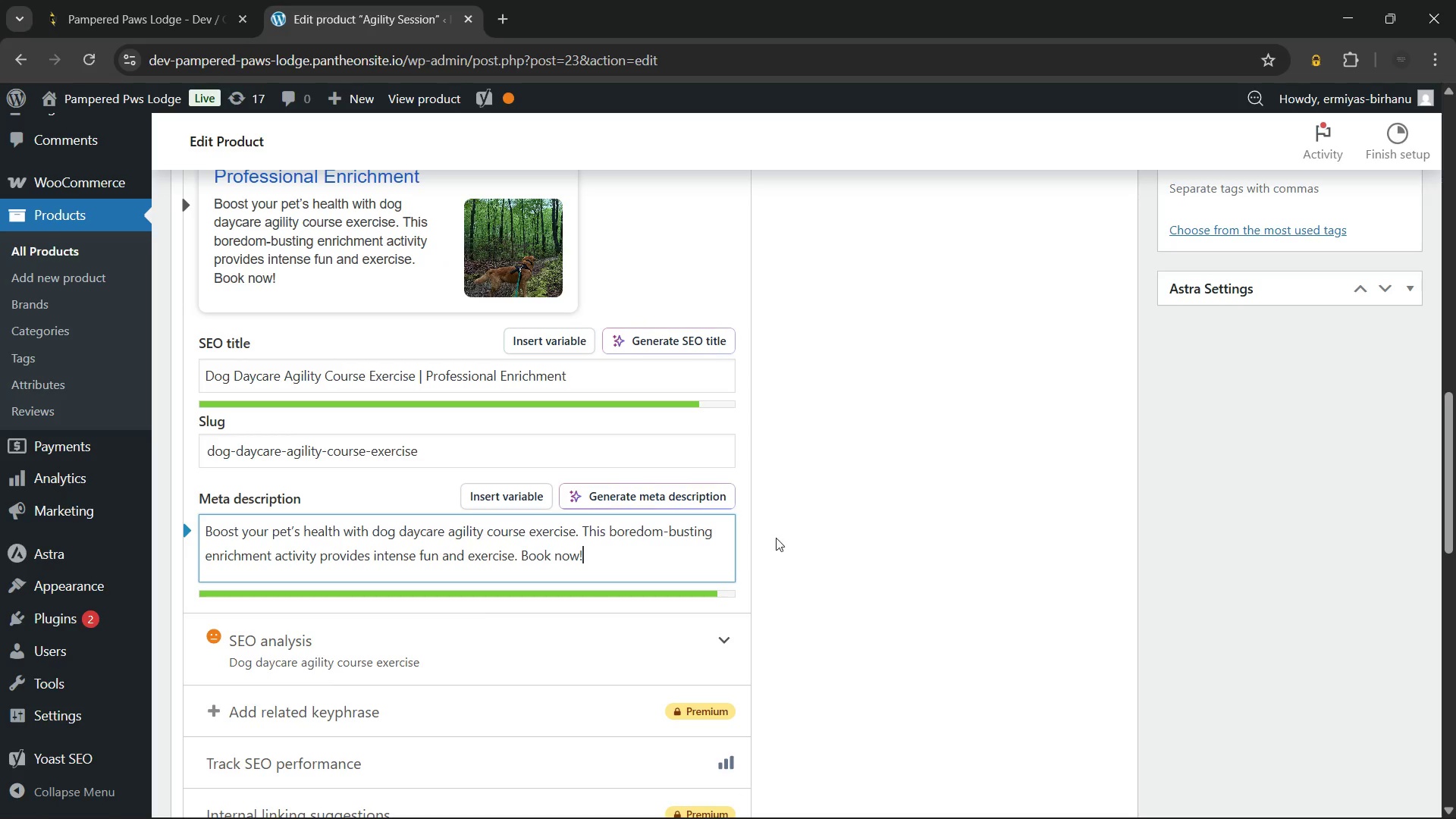 
scroll: coordinate [857, 541], scroll_direction: down, amount: 1.0
 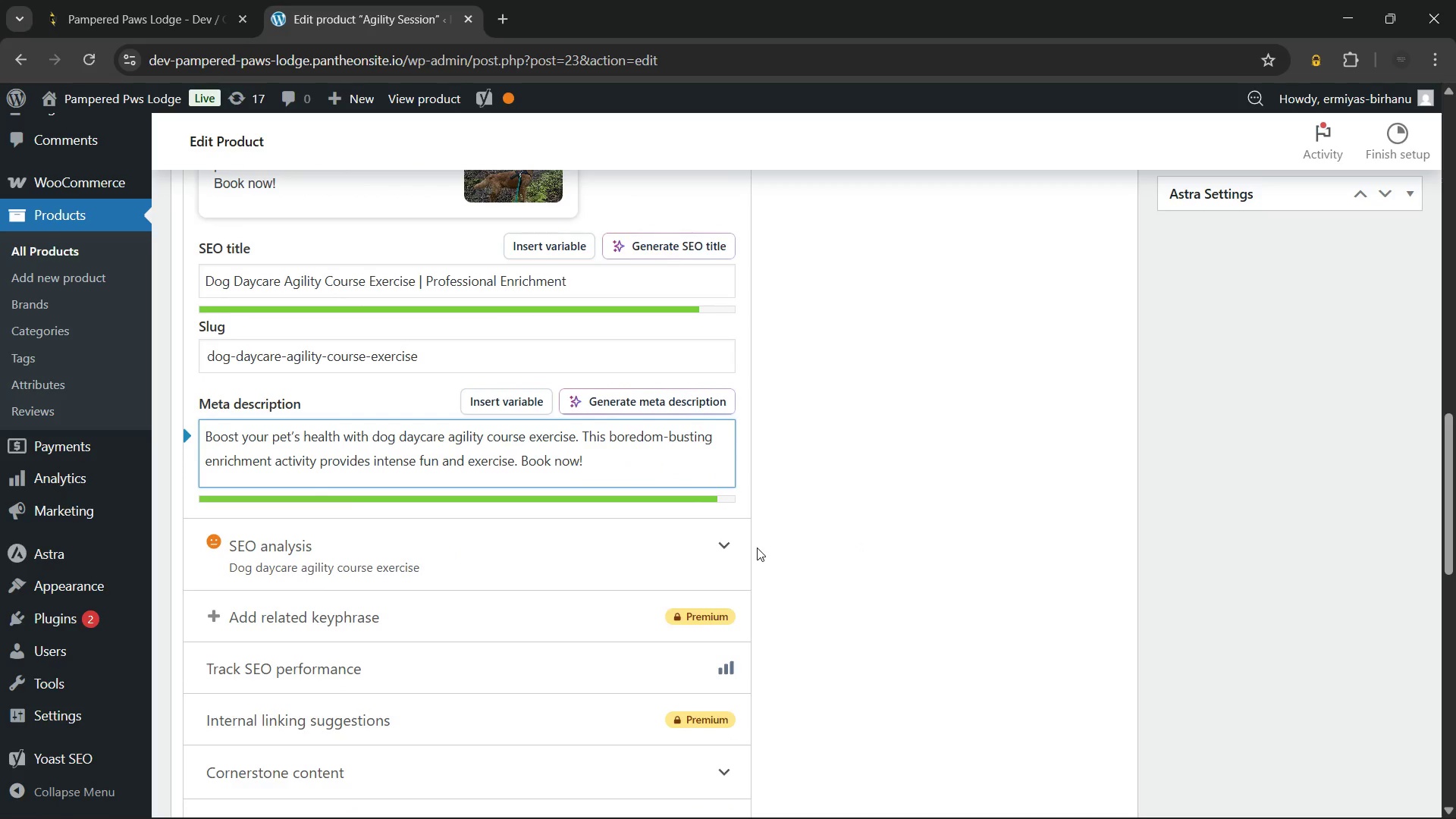 
left_click([697, 550])
 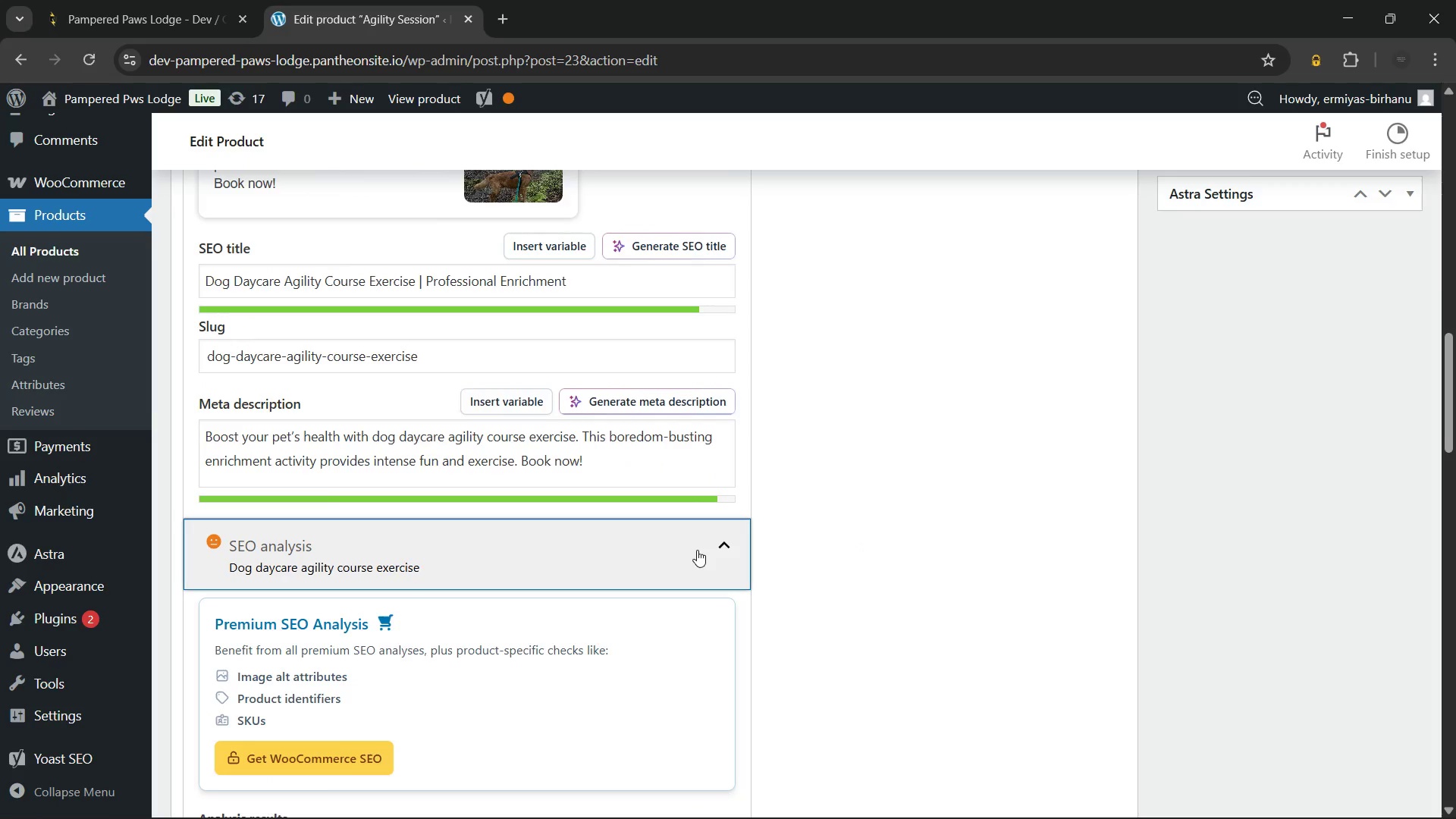 
scroll: coordinate [841, 557], scroll_direction: down, amount: 4.0
 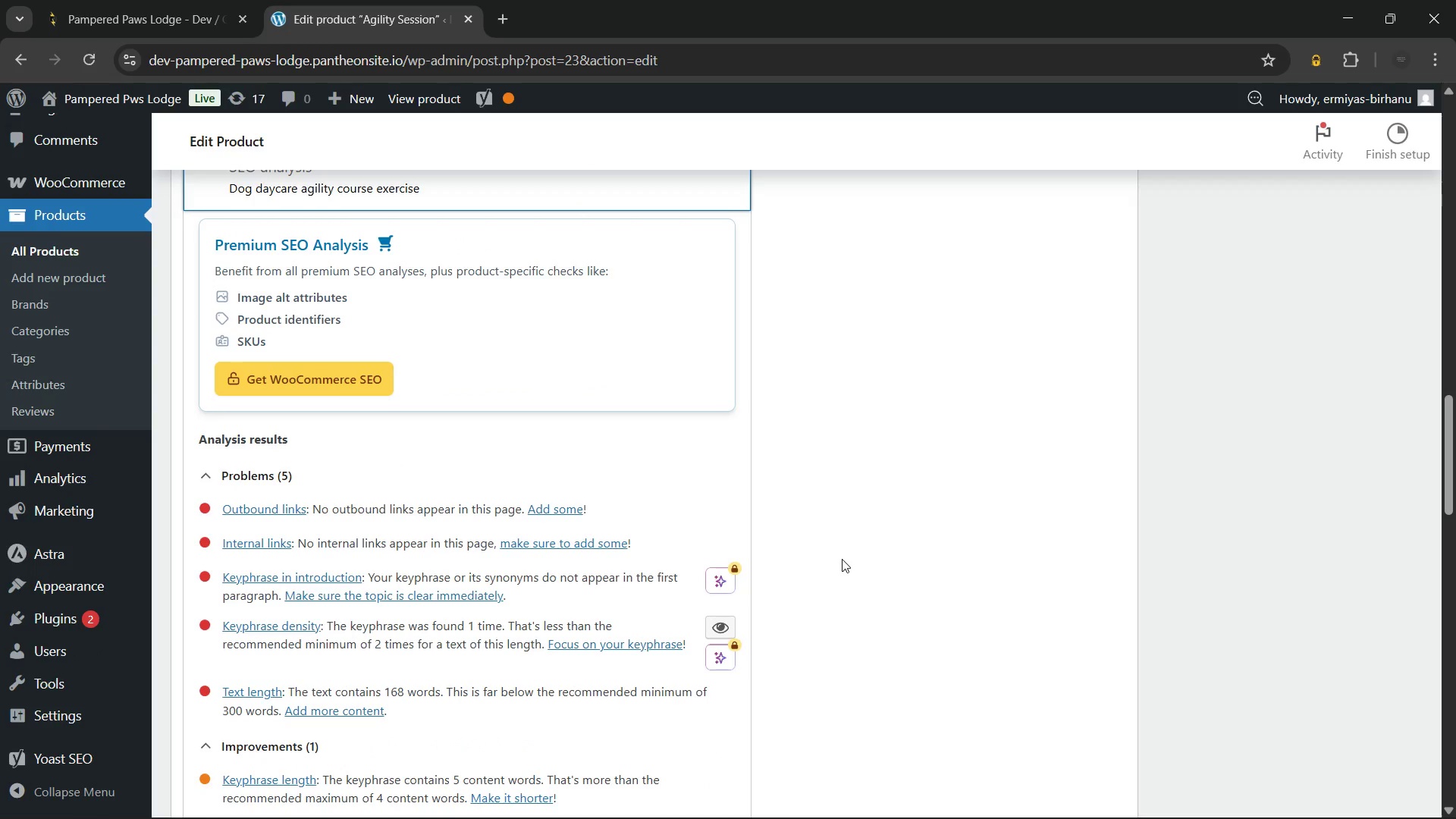 
scroll: coordinate [842, 559], scroll_direction: up, amount: 2.0
 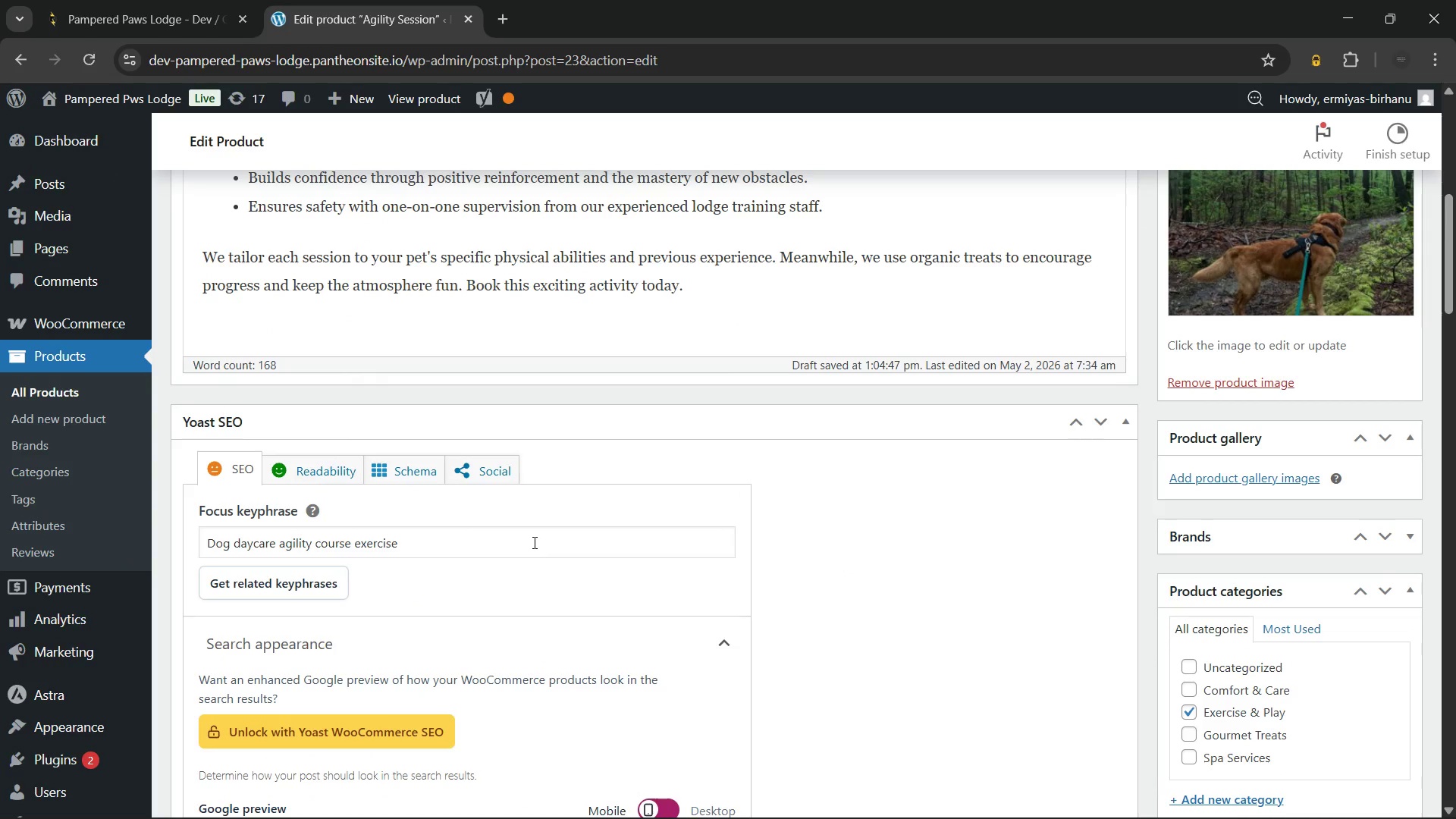 
wait(5.42)
 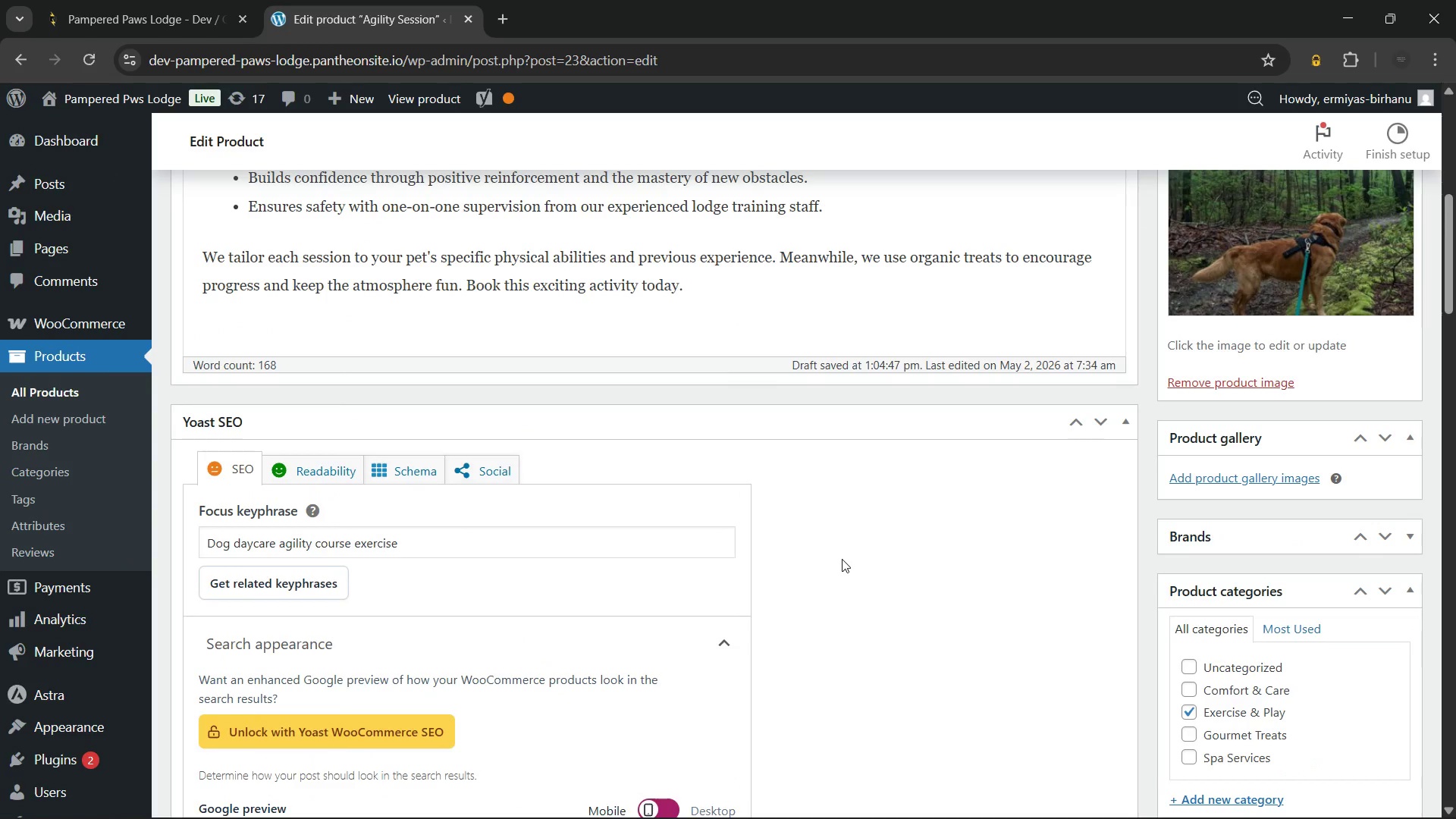 
scroll: coordinate [533, 542], scroll_direction: up, amount: 6.0
 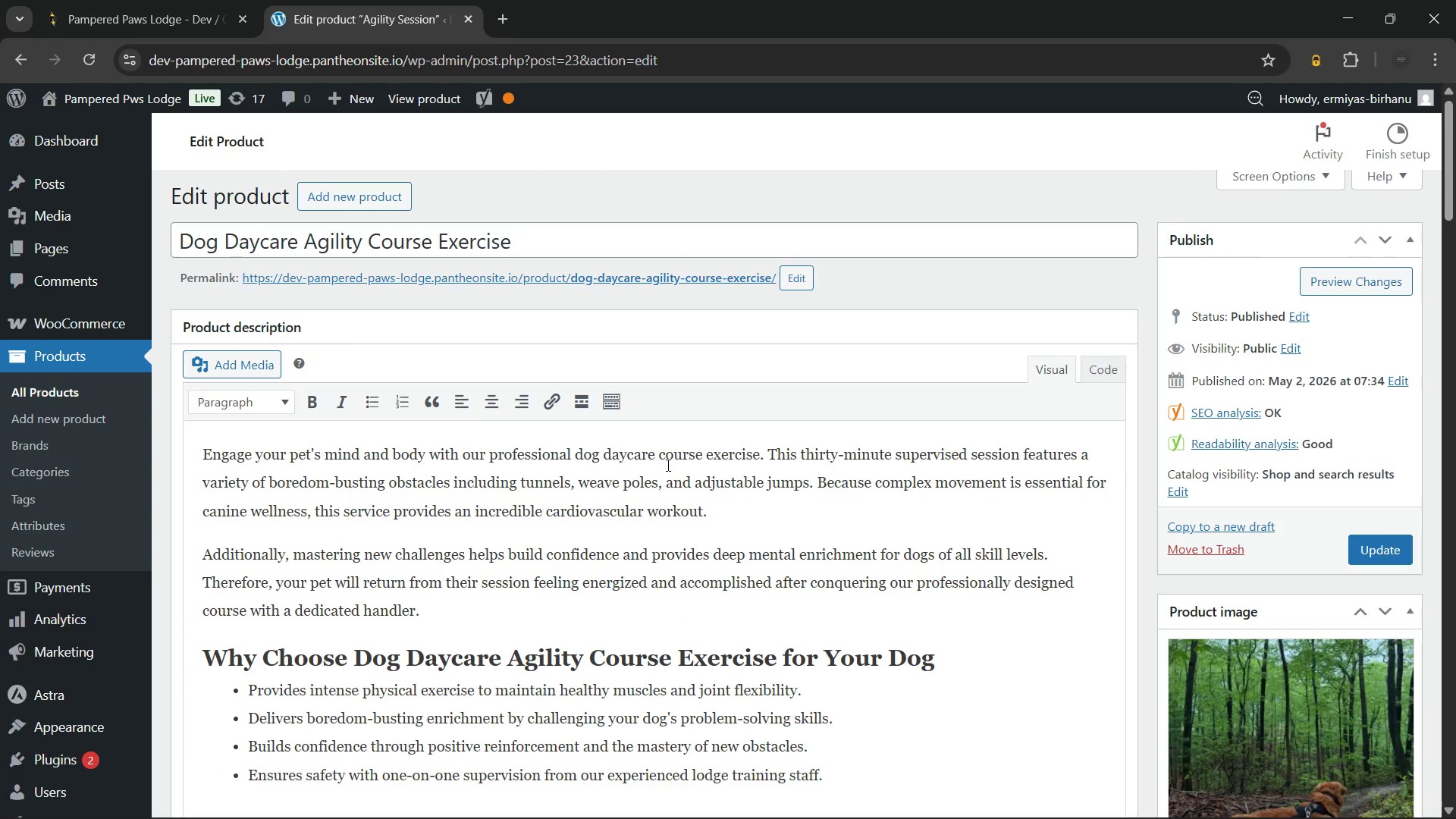 
wait(5.65)
 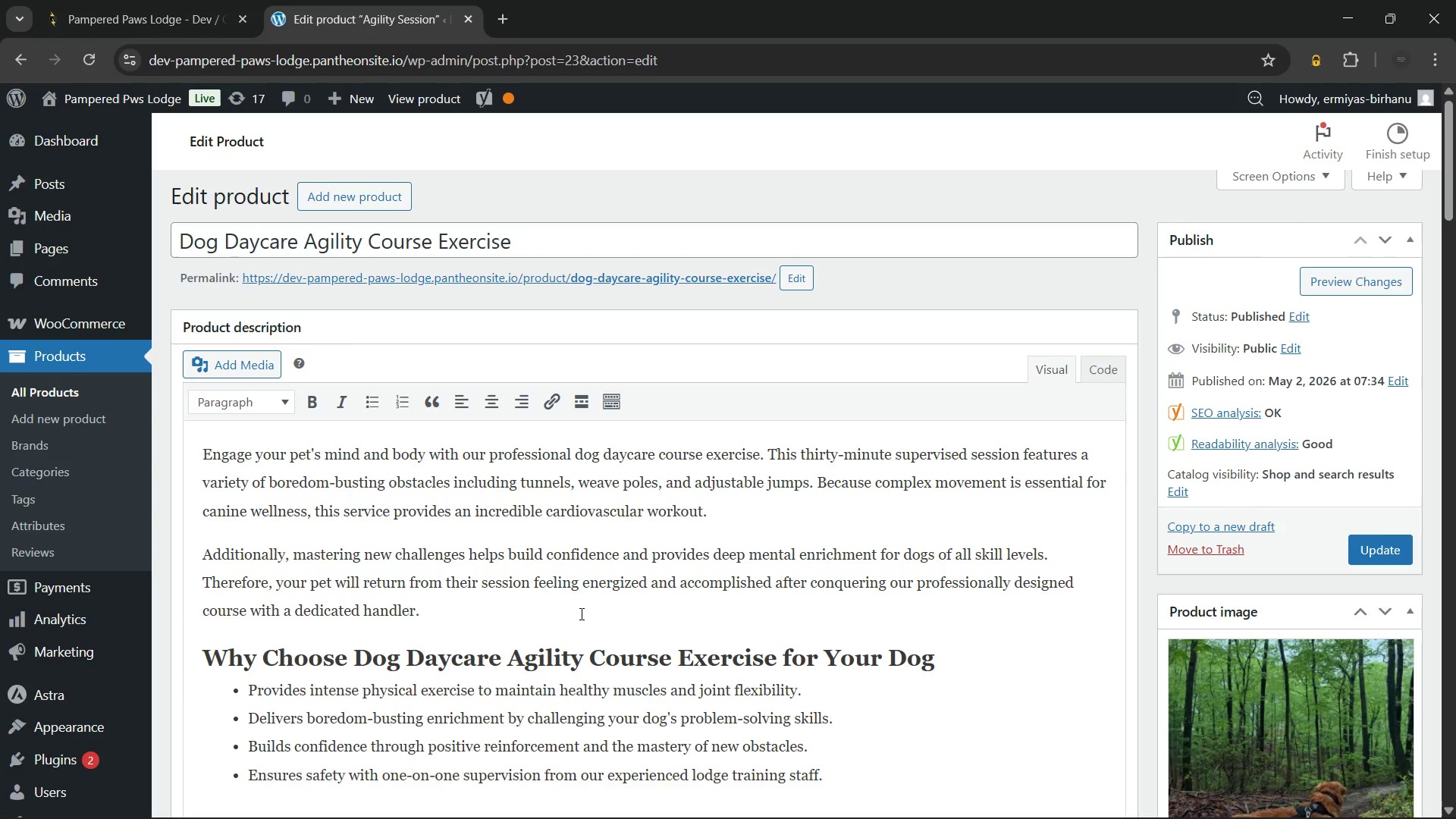 
left_click([653, 453])
 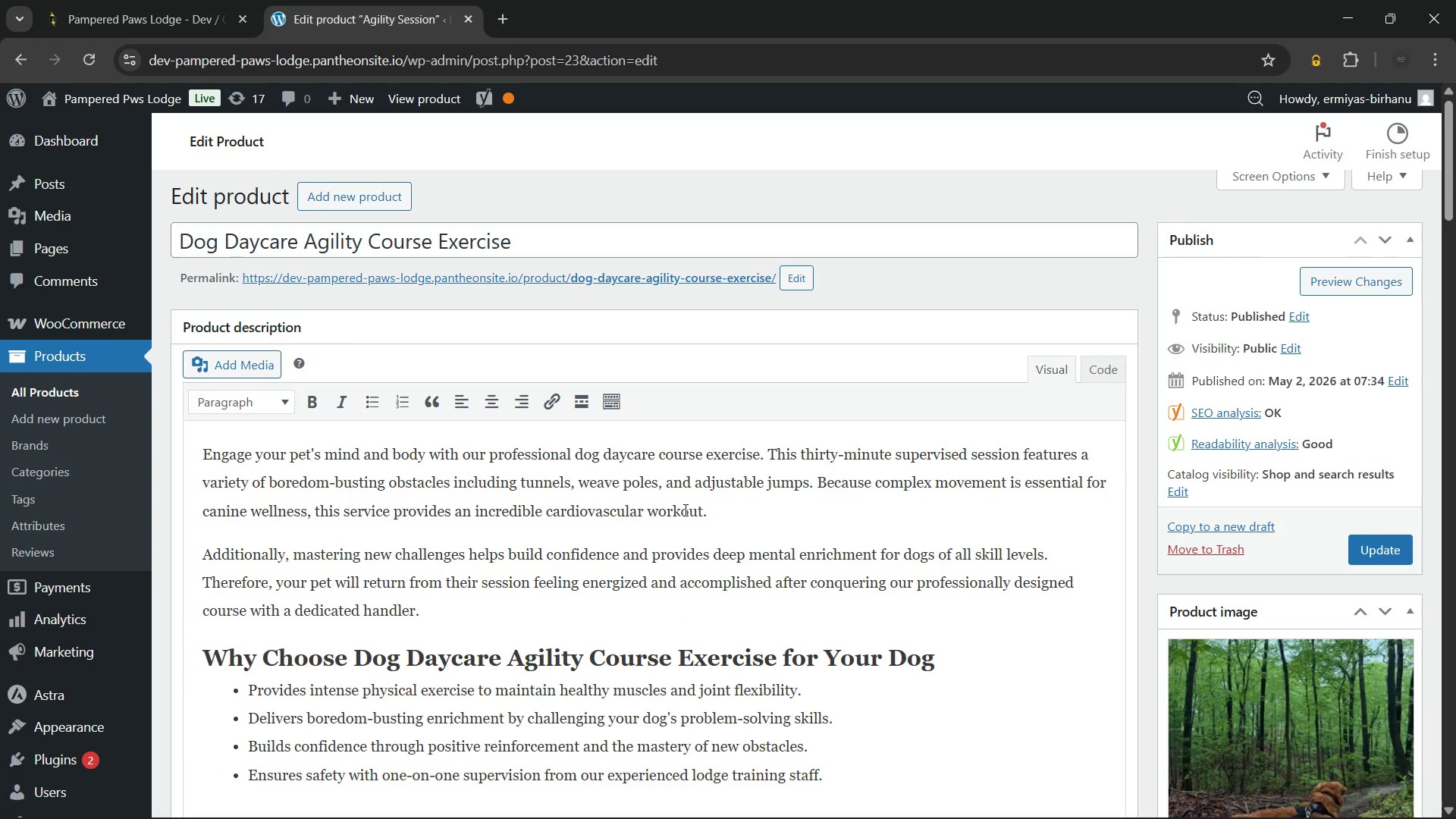 
type( agility)
 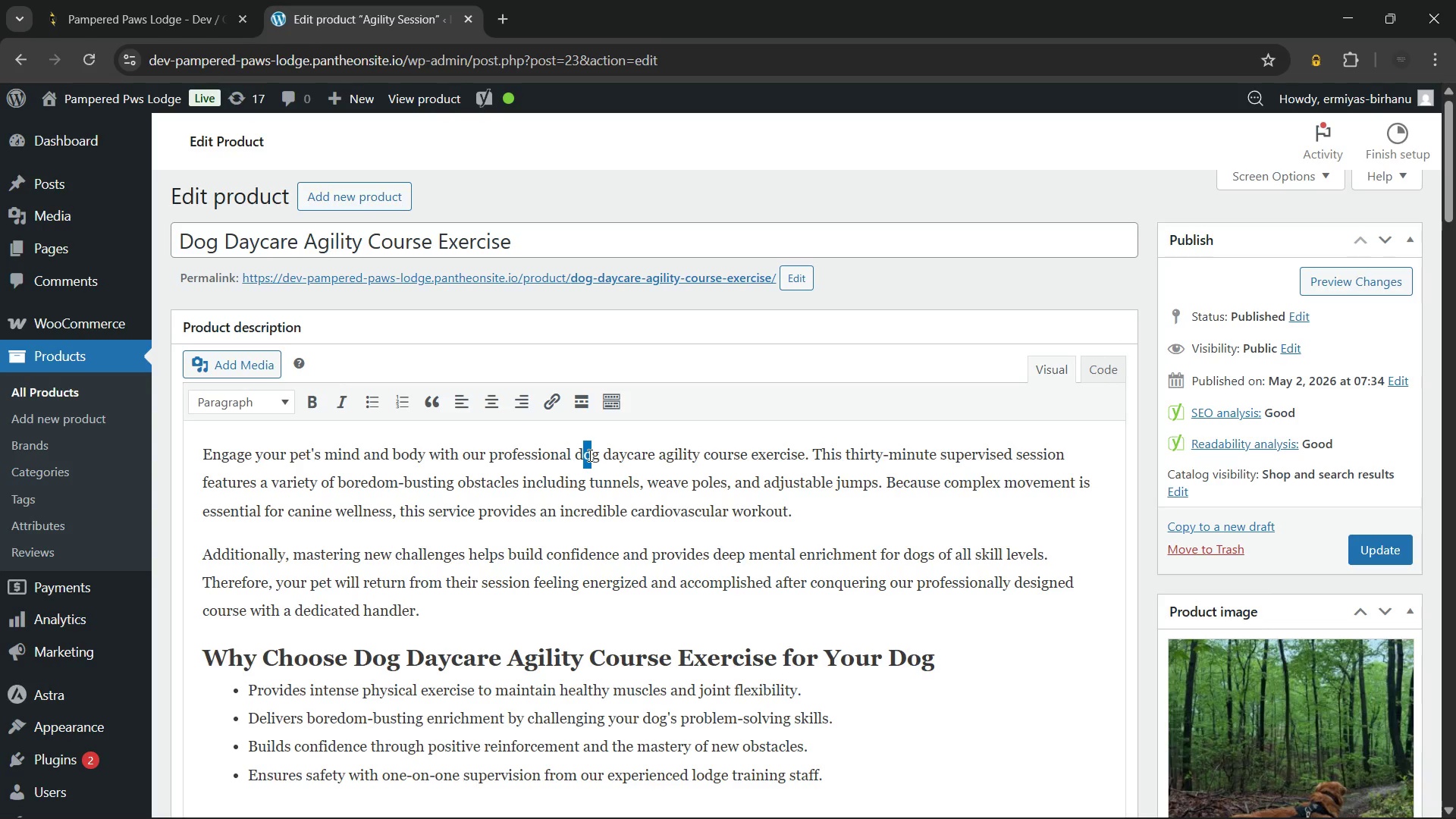 
left_click([588, 455])
 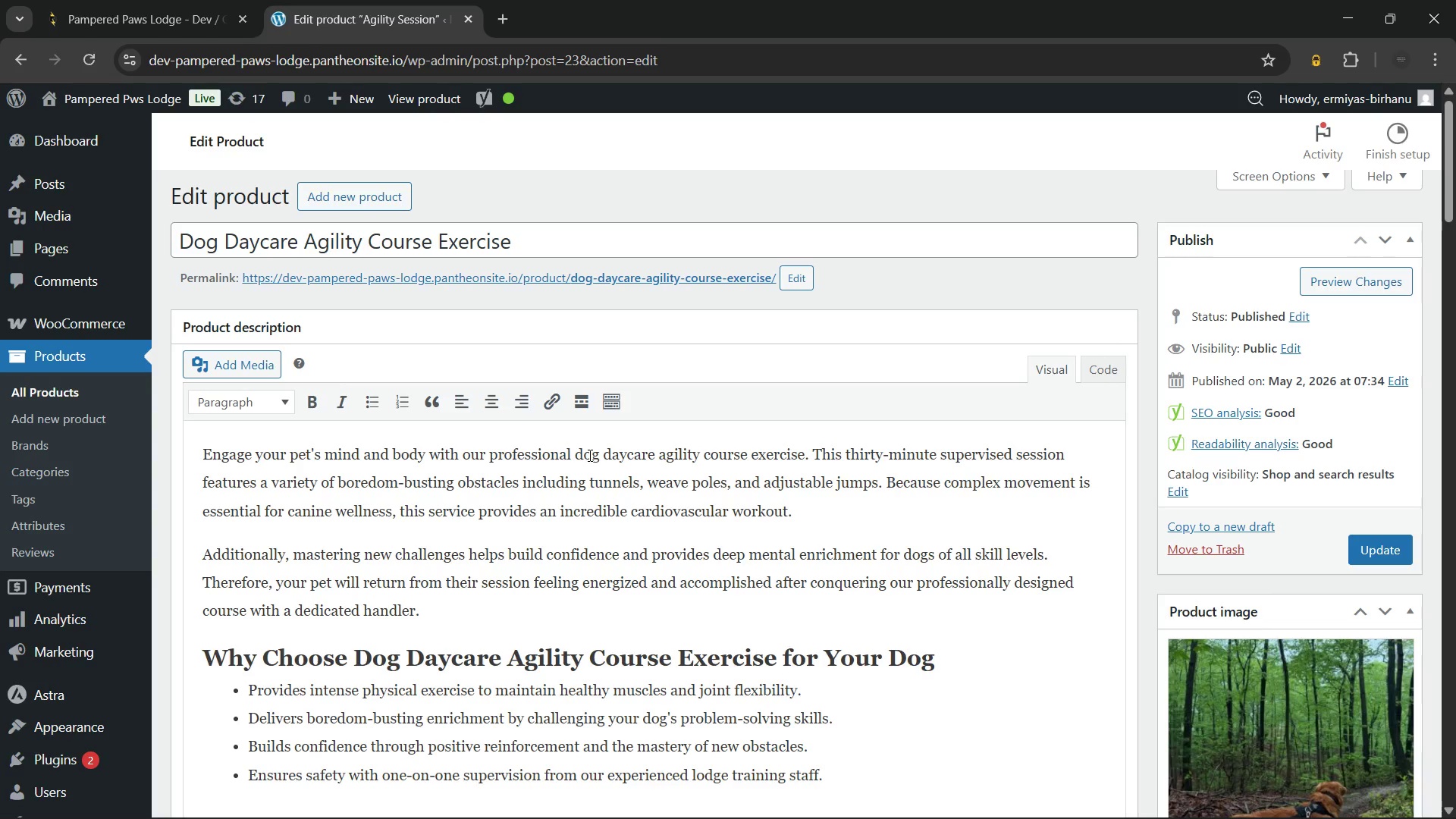 
key(ArrowLeft)
 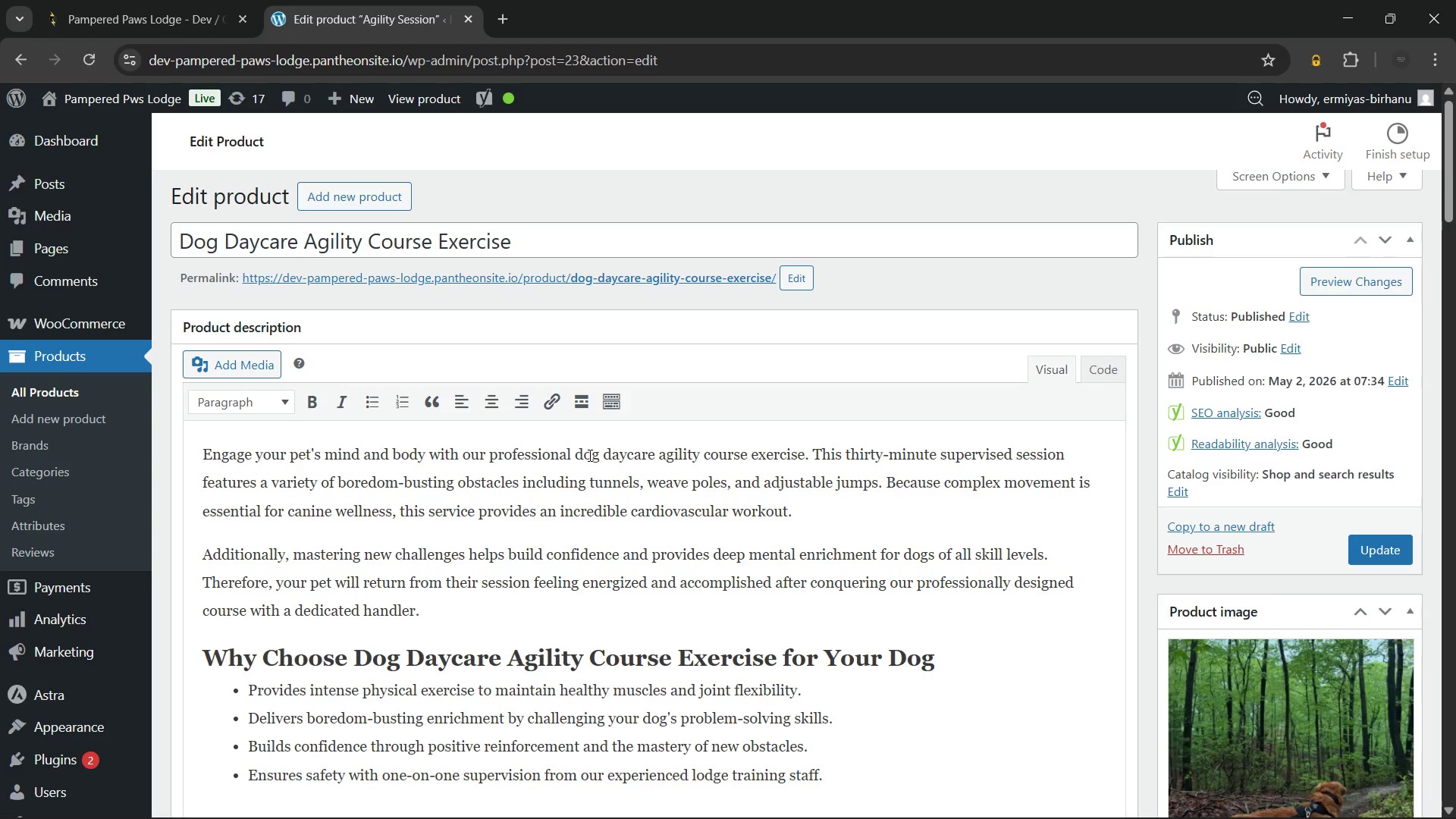 
key(Backspace)
 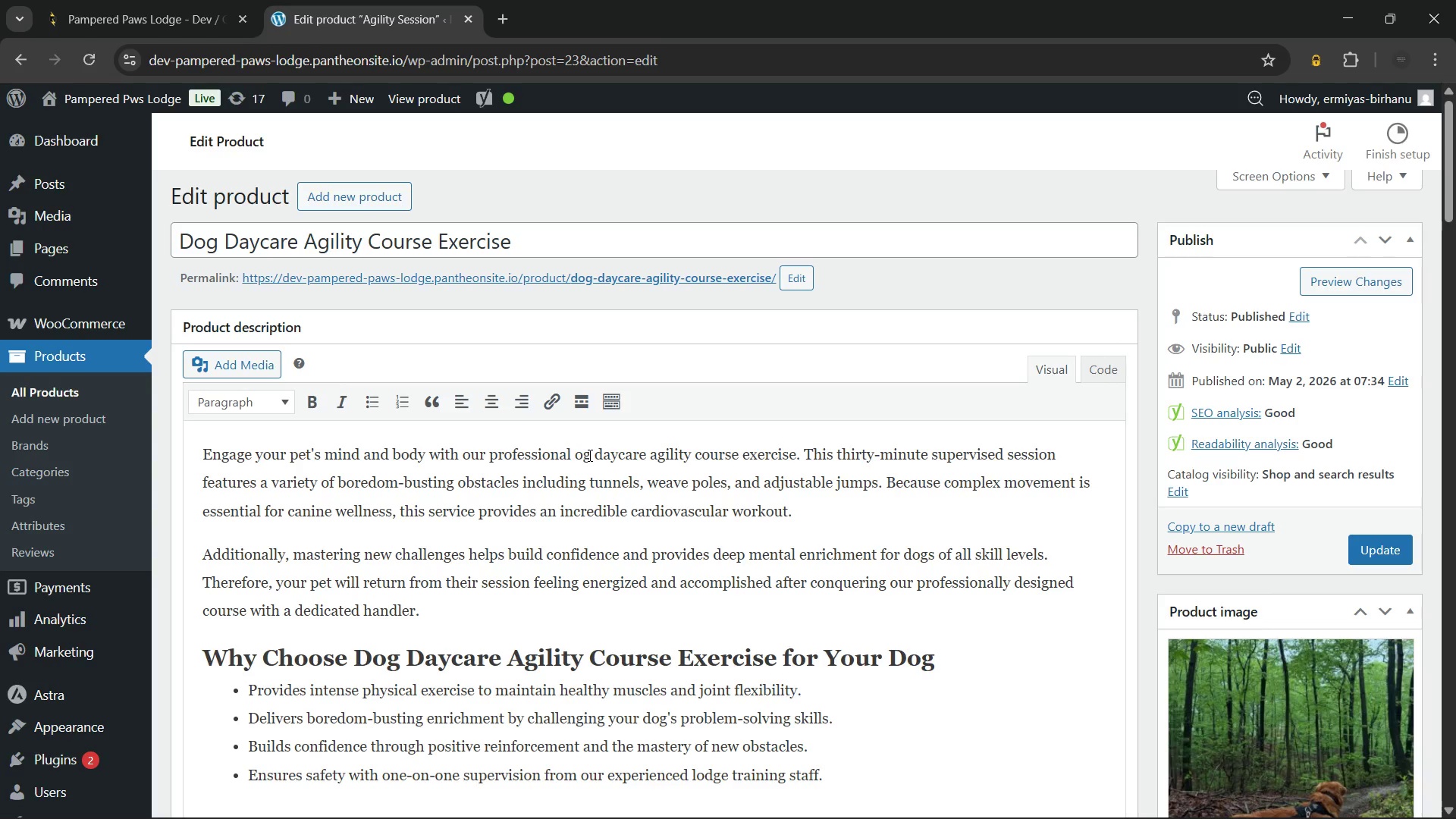 
key(Shift+D)
 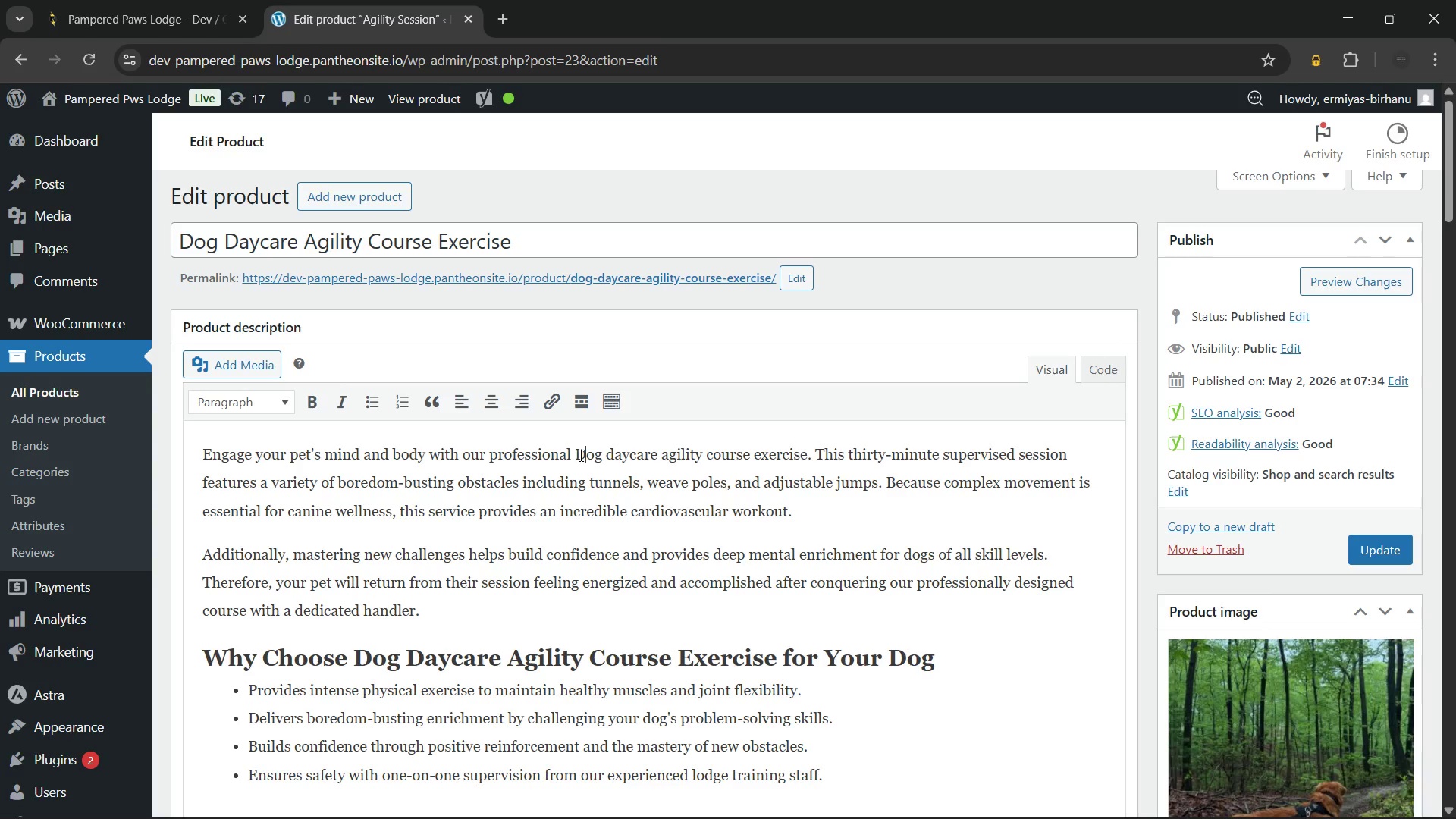 
left_click_drag(start_coordinate=[574, 455], to_coordinate=[806, 457])
 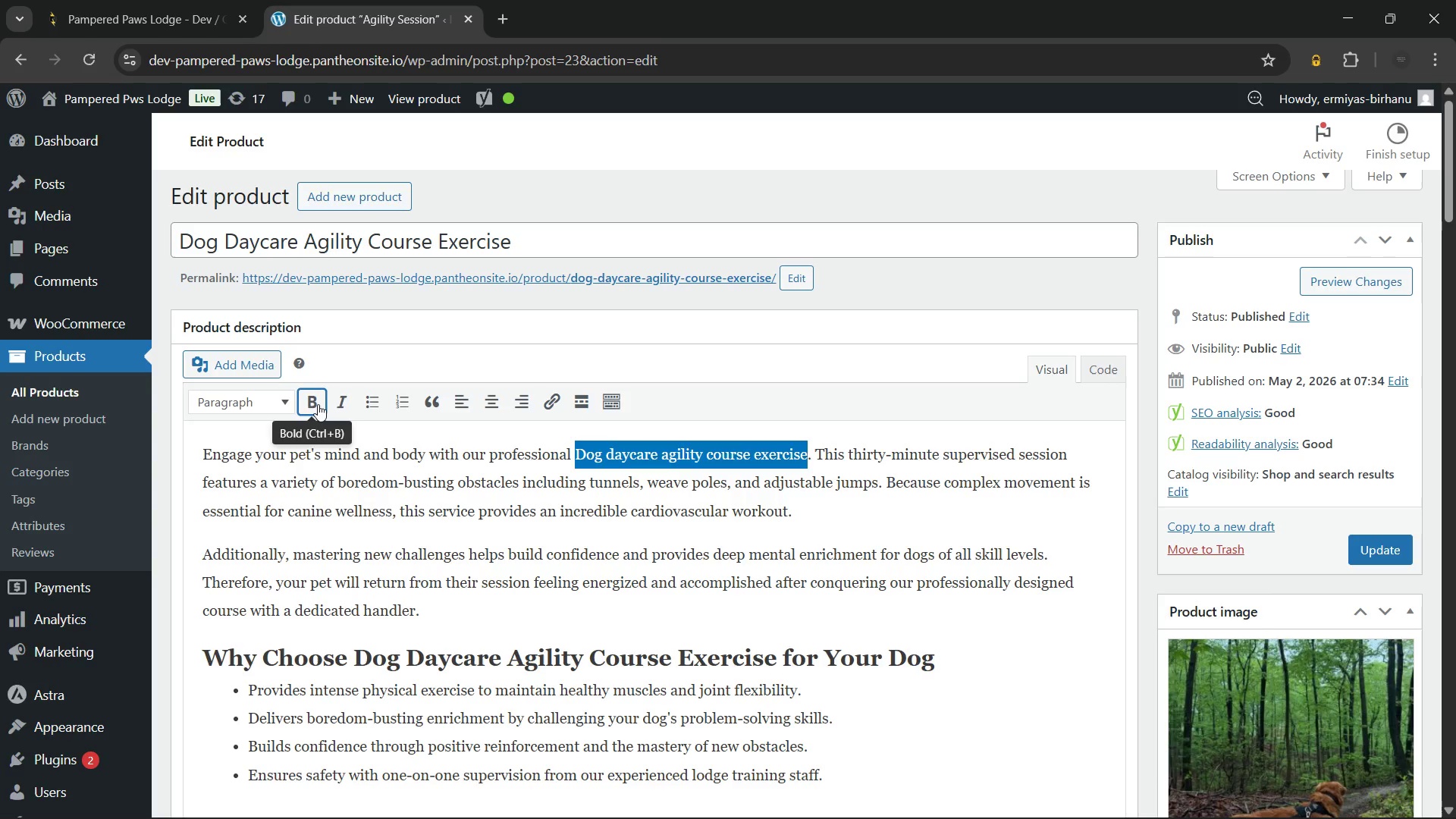 
left_click([318, 404])
 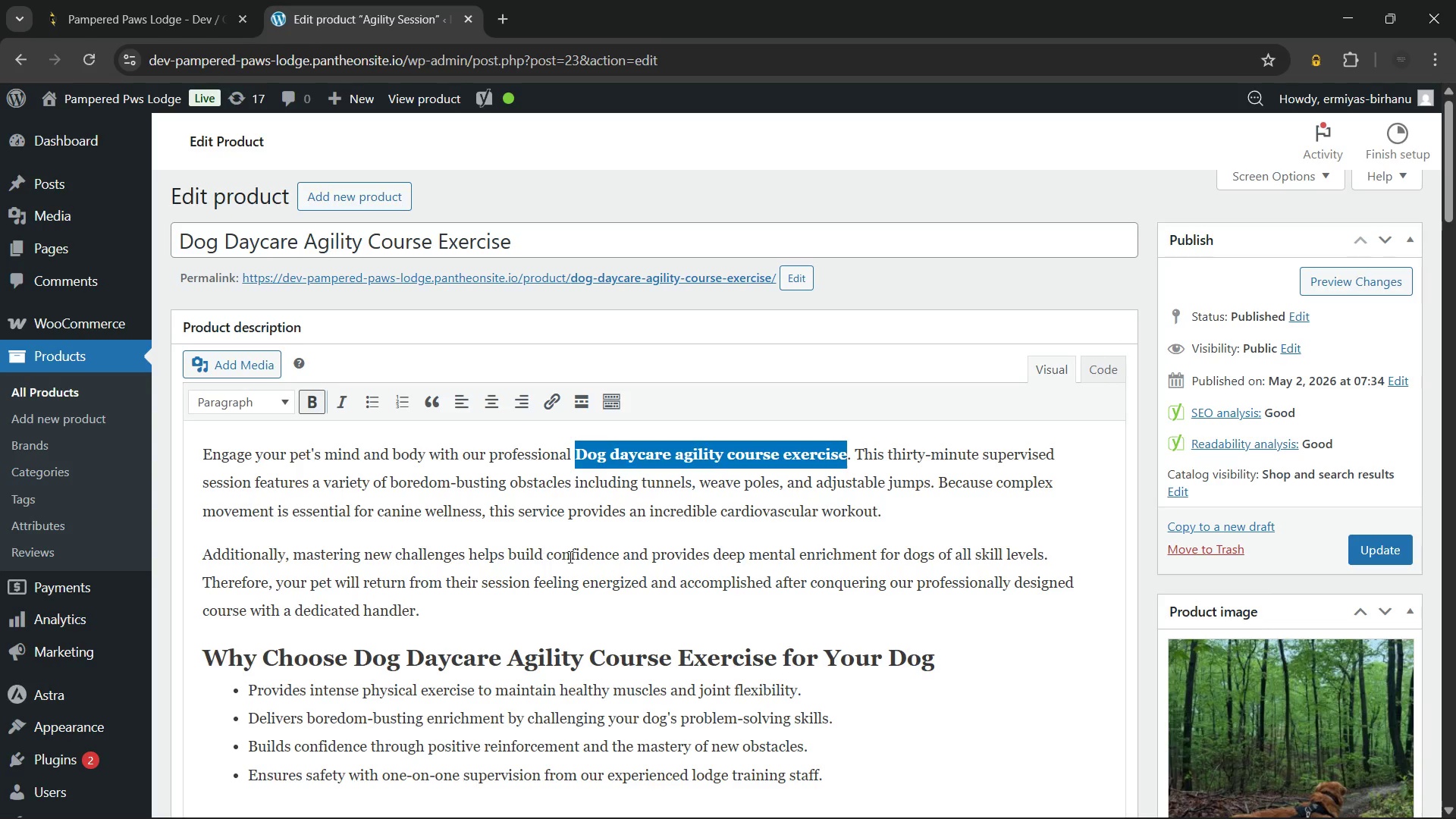 
left_click([576, 557])
 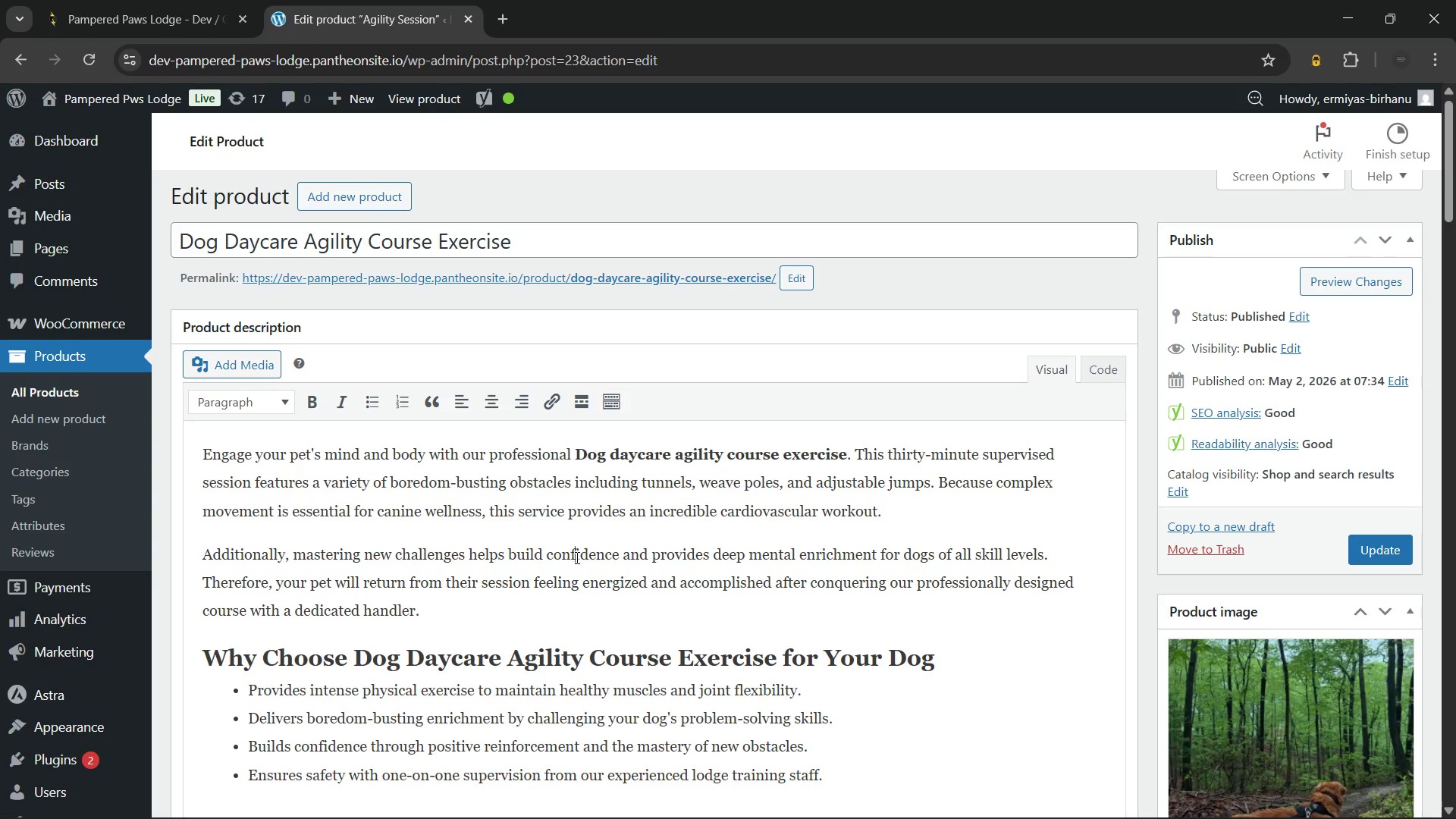 
wait(23.94)
 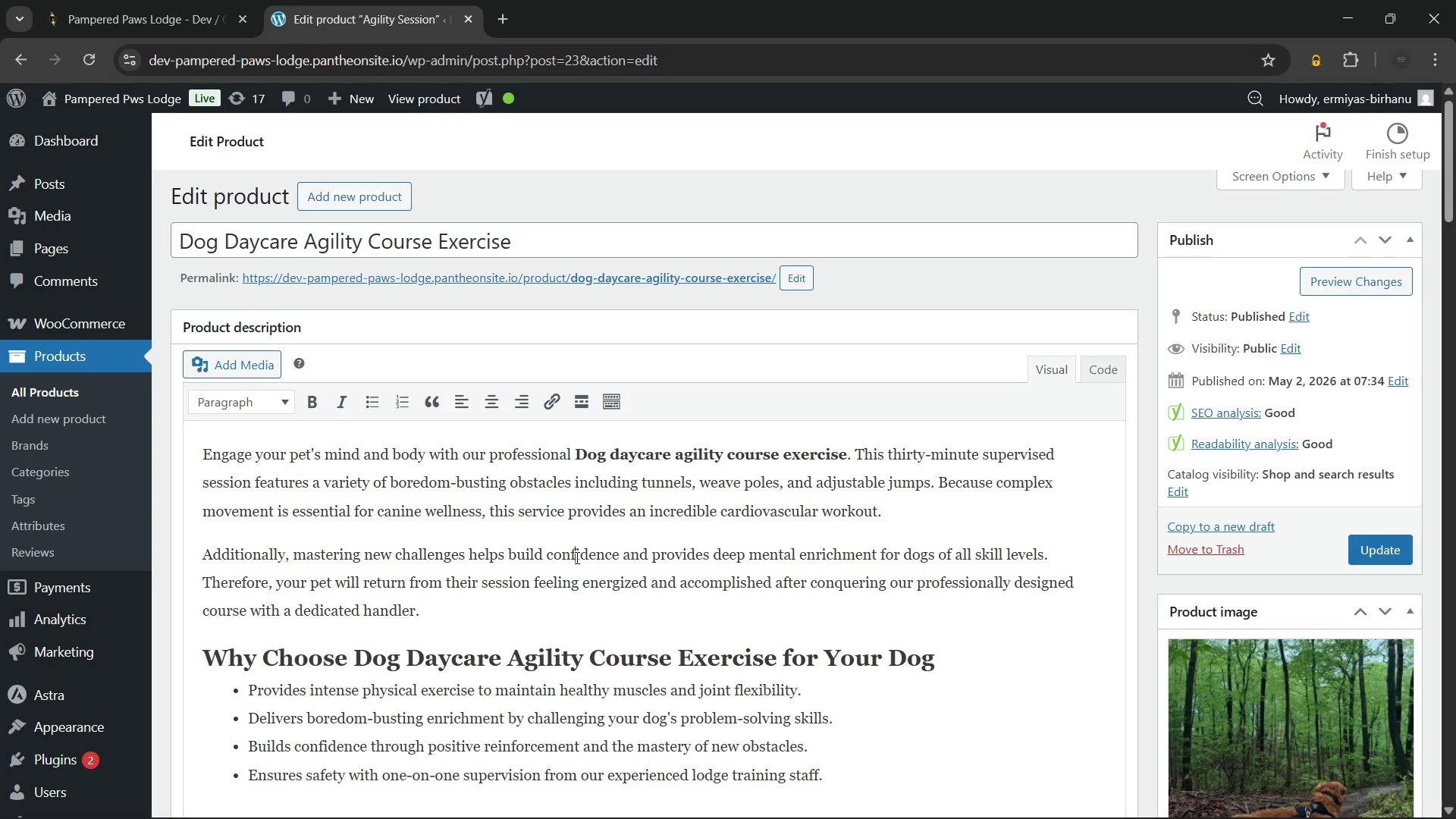 
scroll: coordinate [621, 565], scroll_direction: down, amount: 3.0
 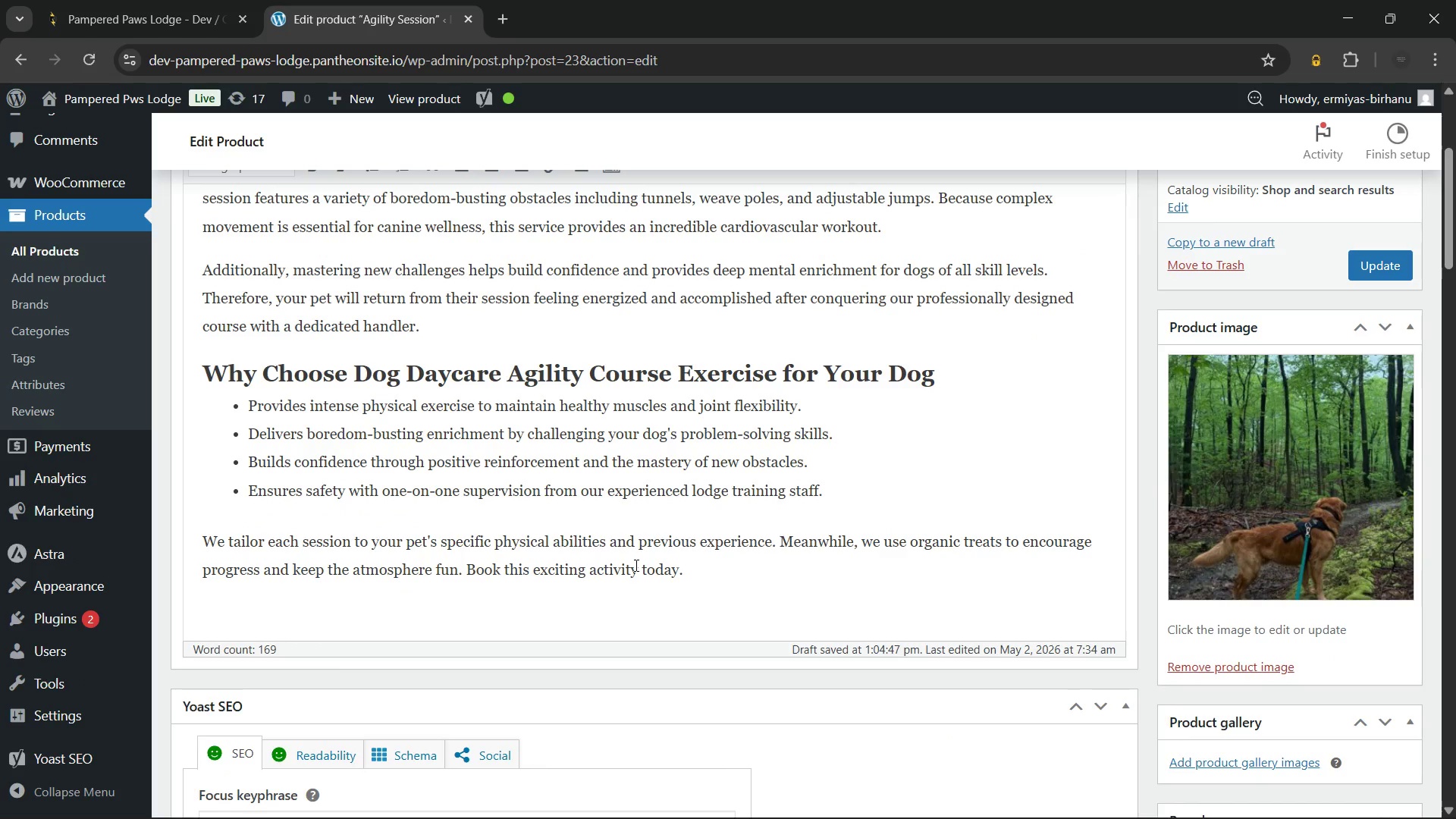 
scroll: coordinate [635, 565], scroll_direction: up, amount: 2.0
 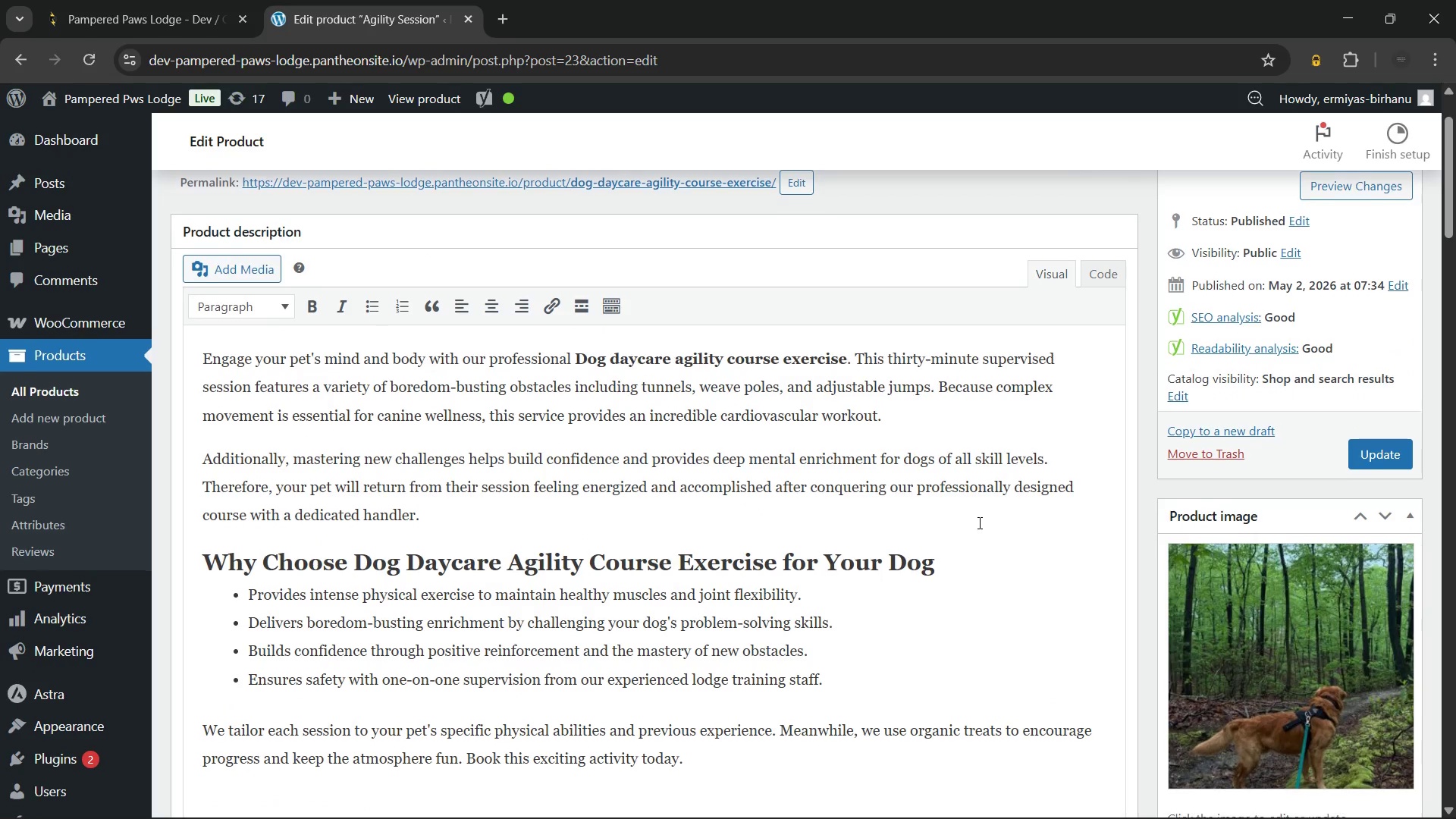 
scroll: coordinate [824, 529], scroll_direction: down, amount: 6.0
 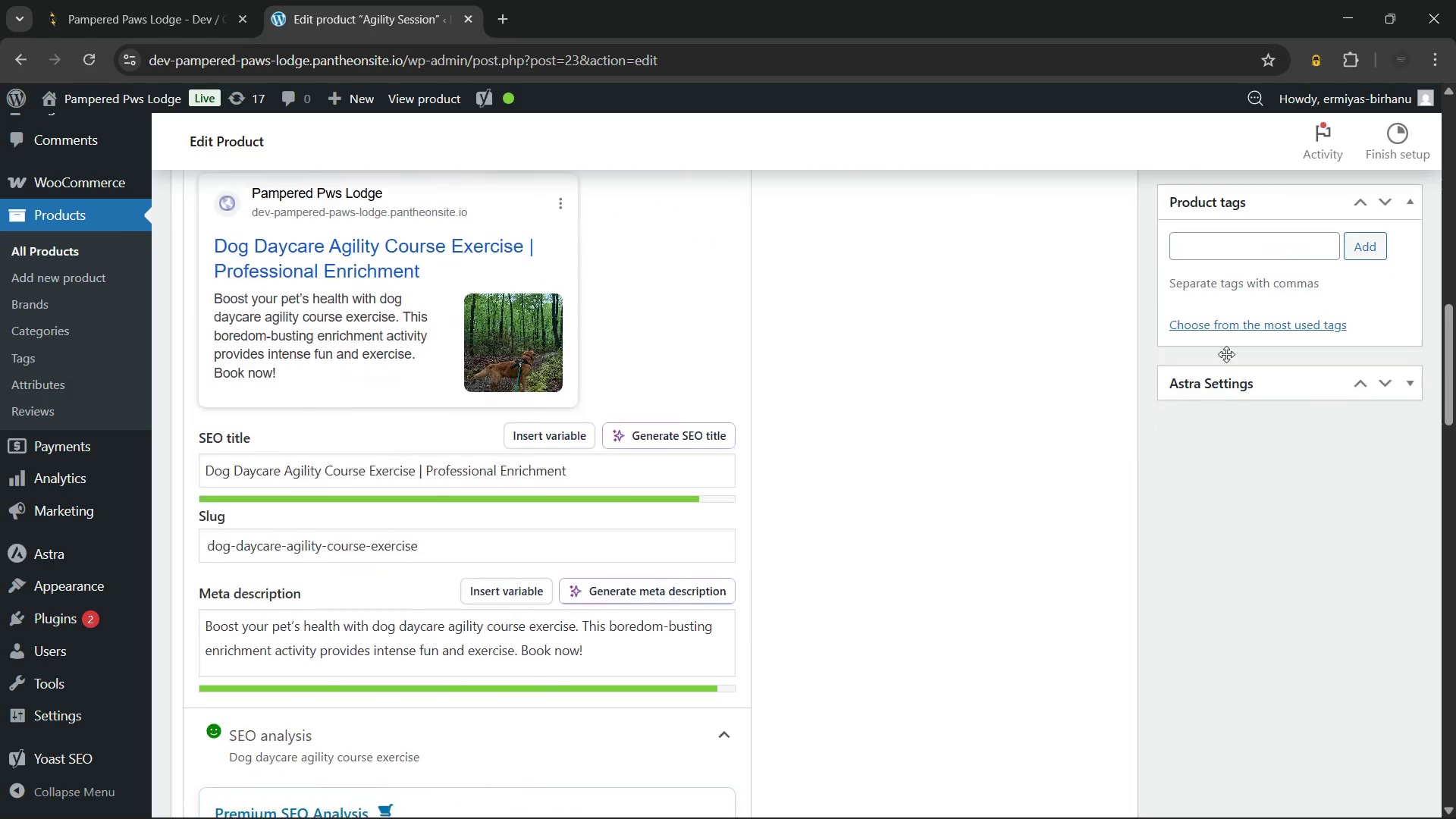 
left_click([1222, 242])
 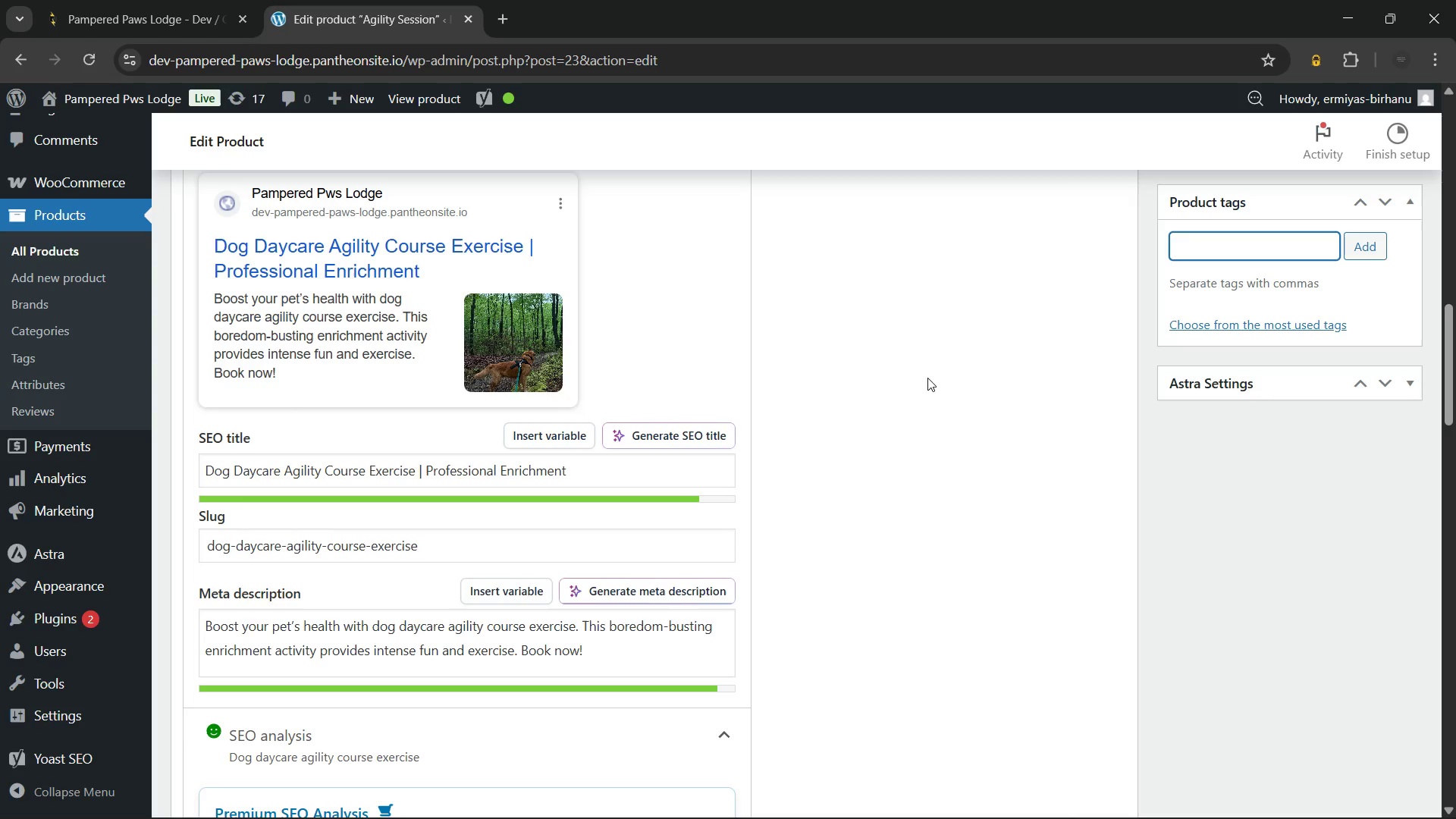 
type(ex)
 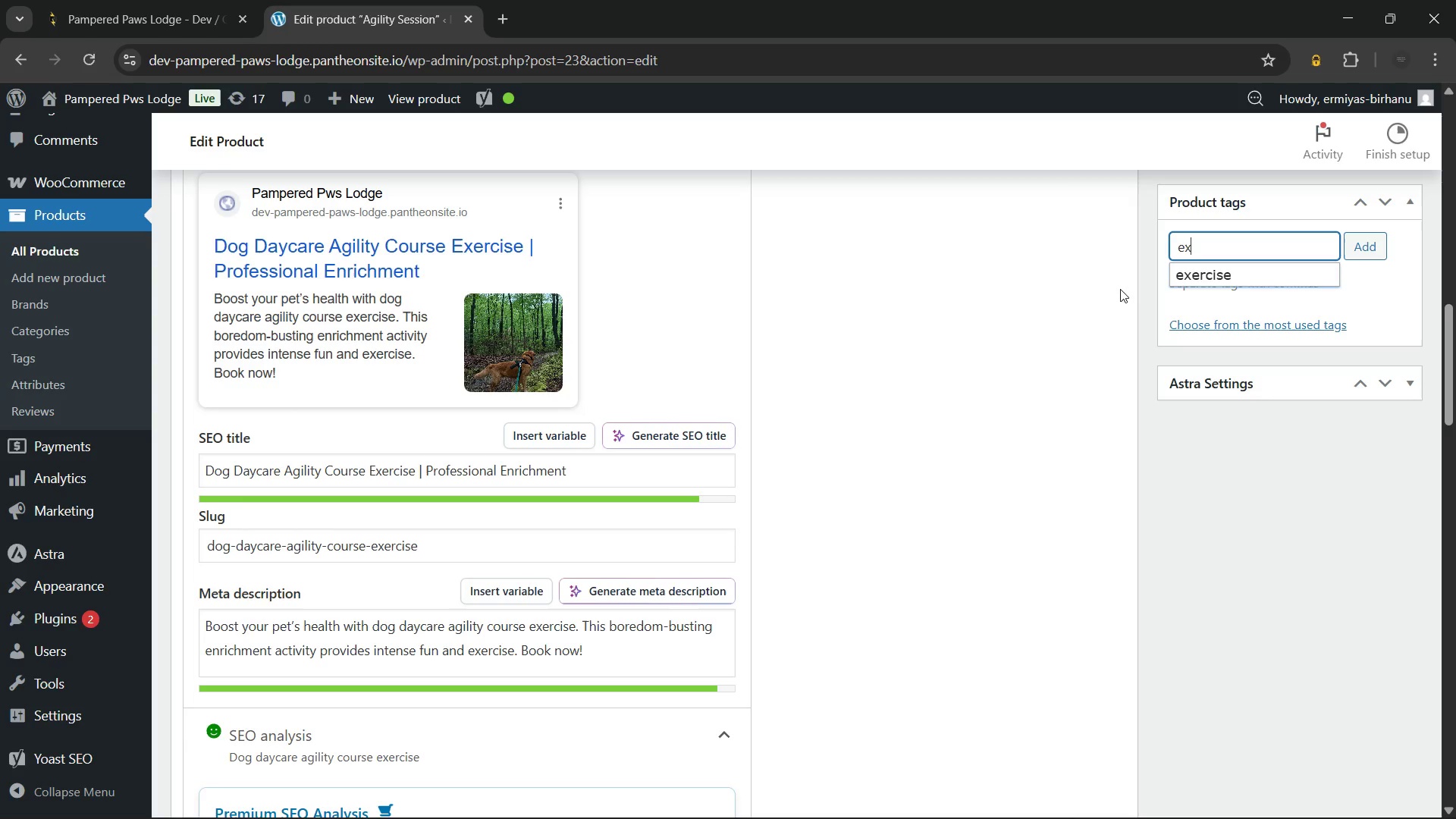 
left_click([1214, 275])
 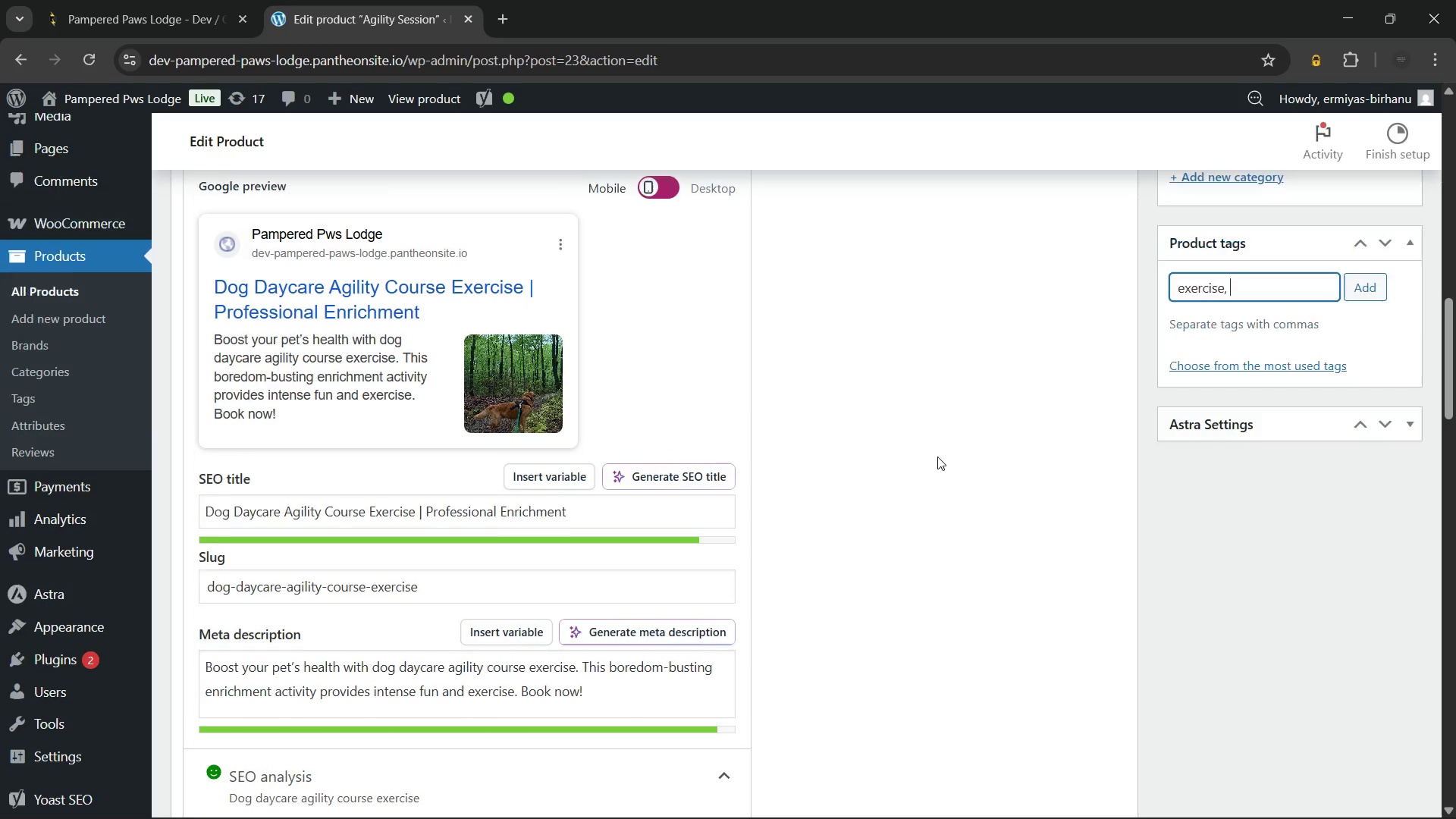 
scroll: coordinate [937, 457], scroll_direction: up, amount: 2.0
 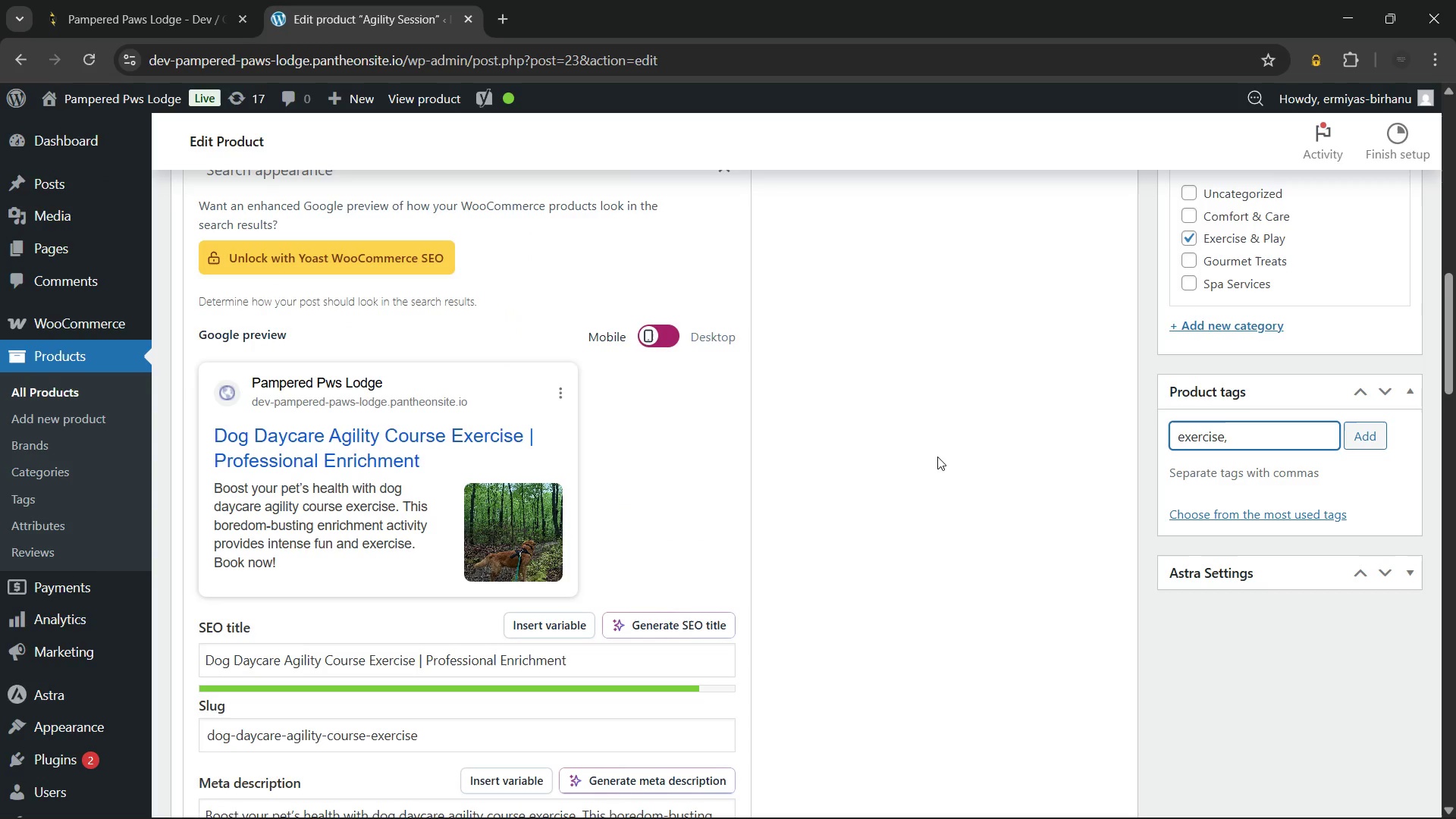 
type(enr)
 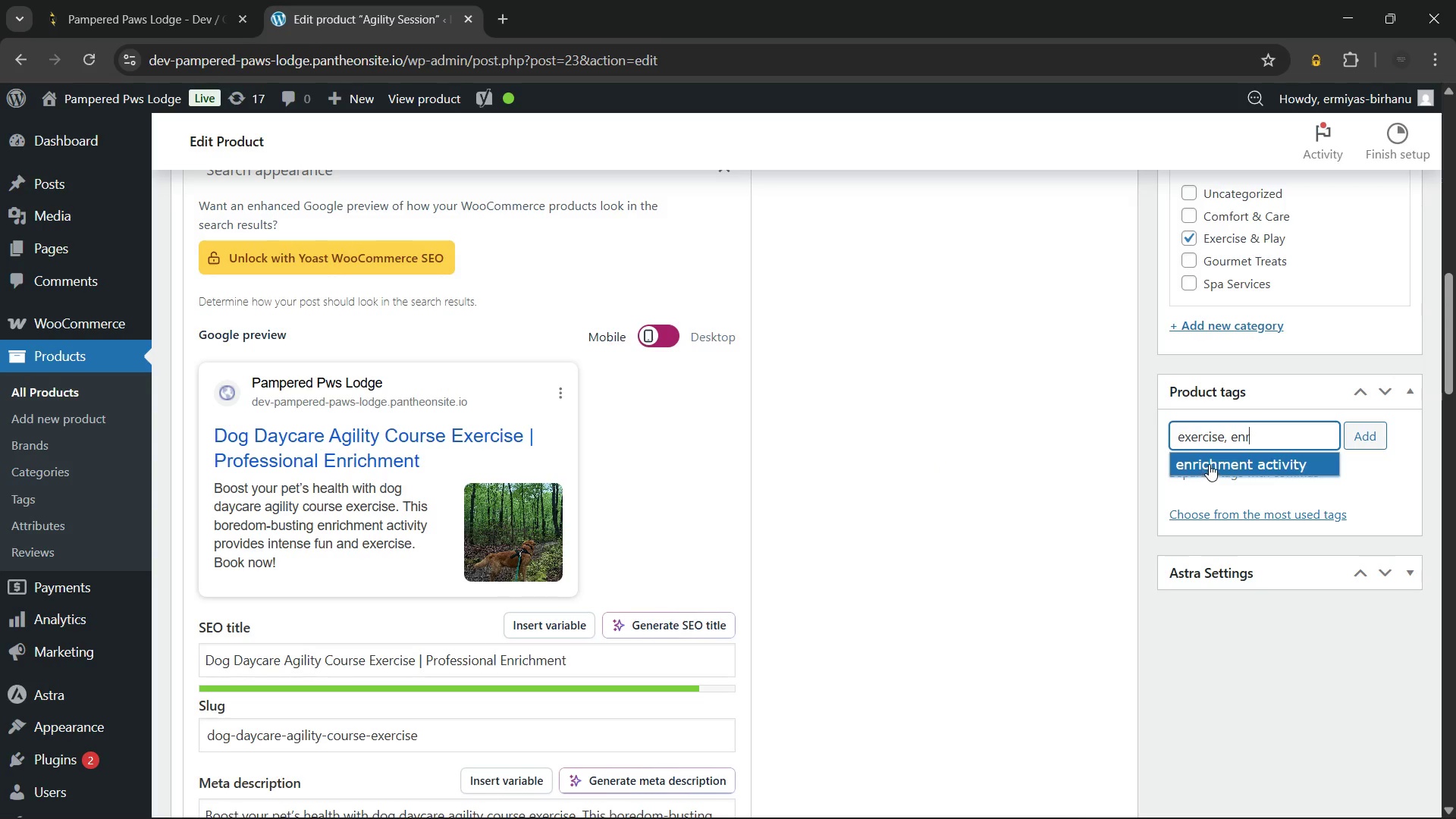 
left_click([1209, 464])
 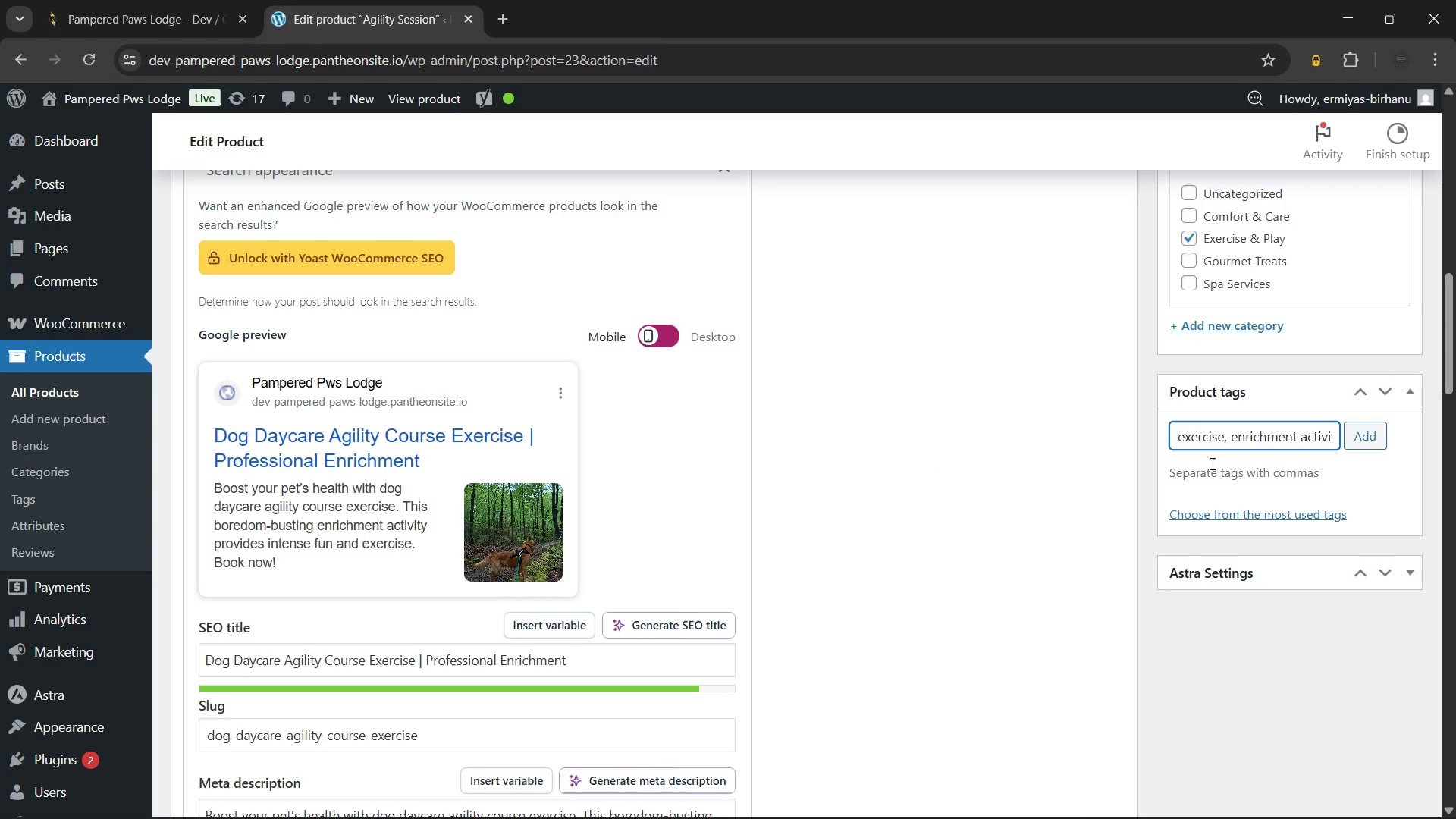 
type(pet)
 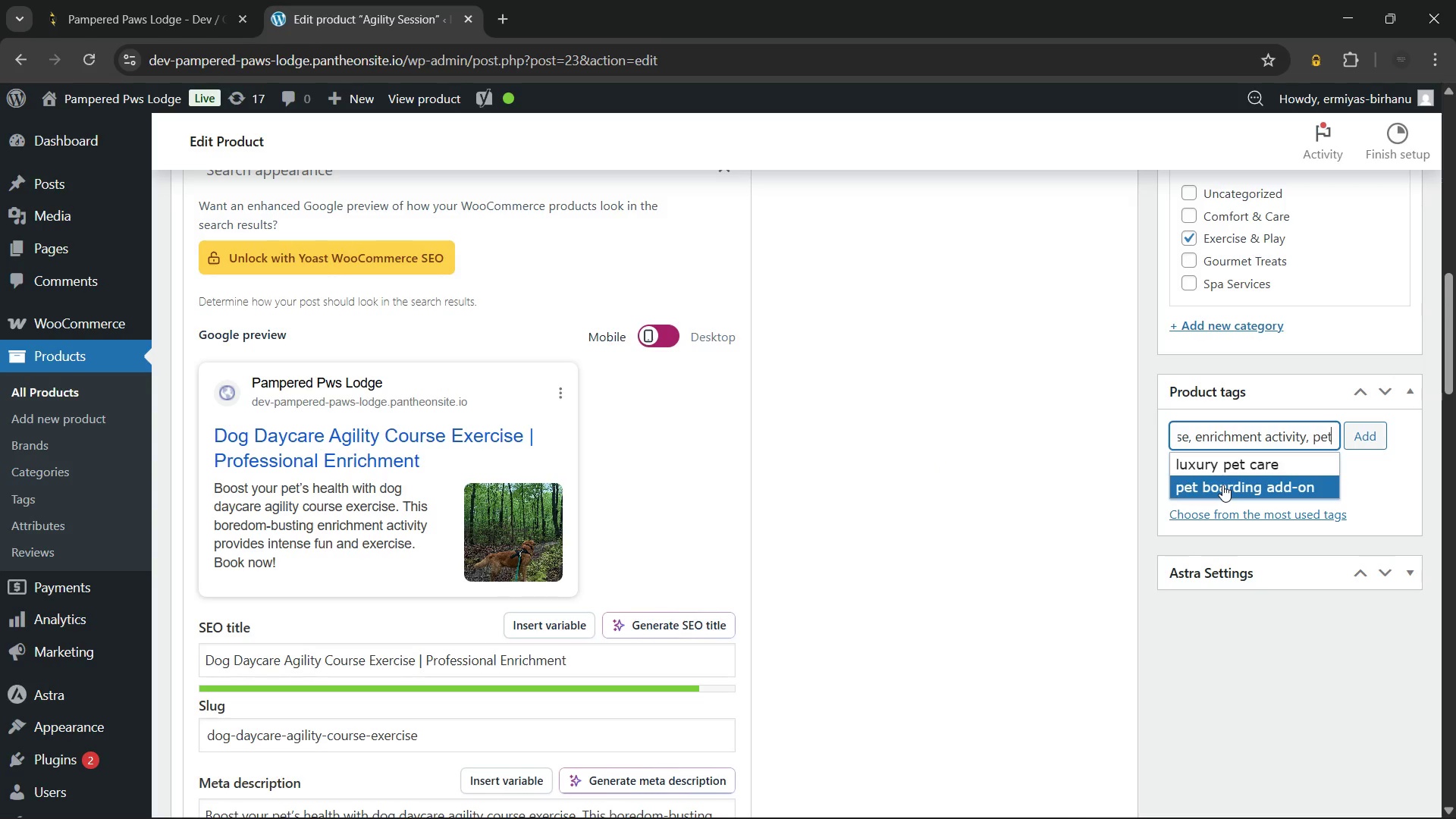 
left_click([1222, 485])
 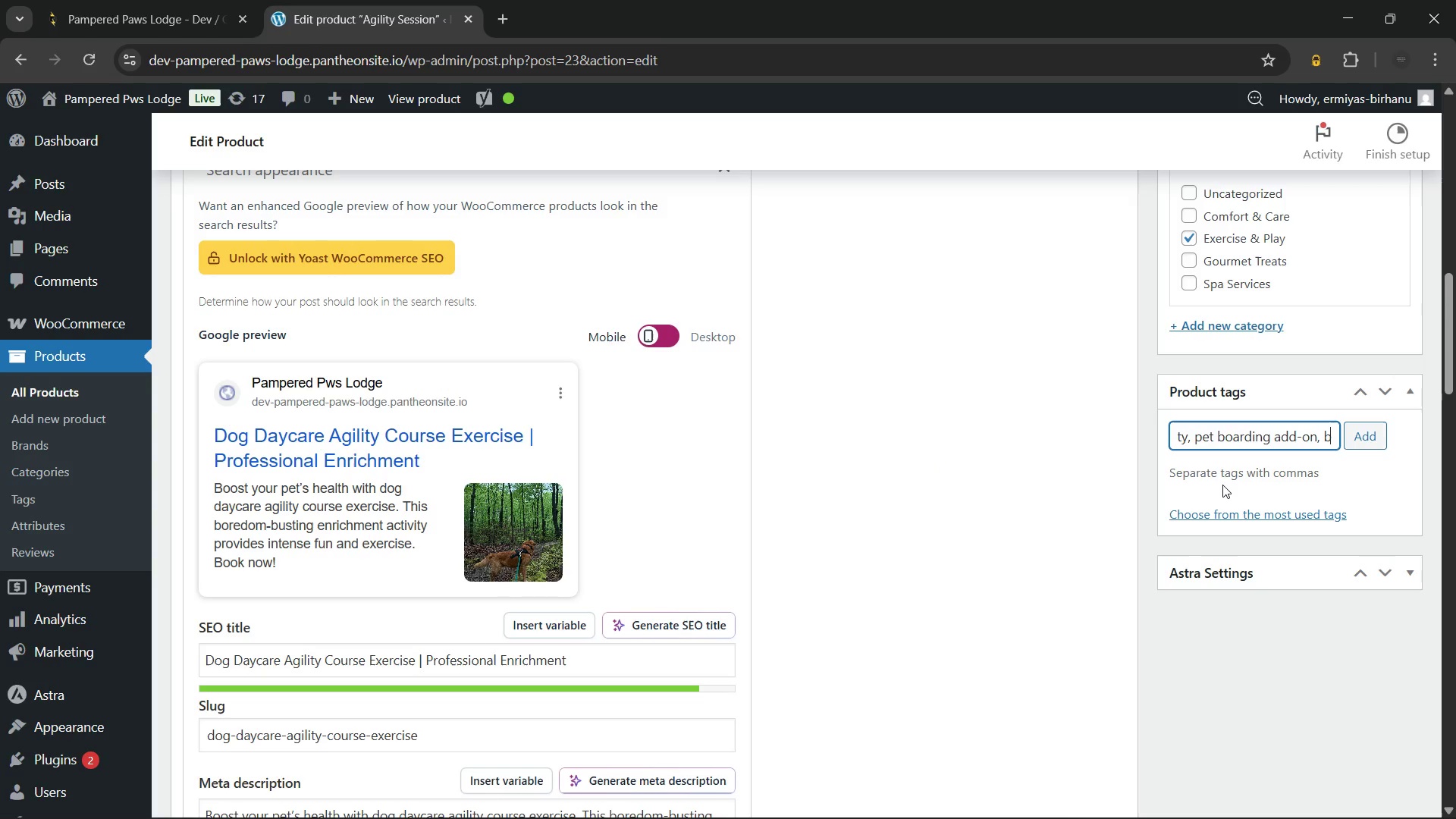 
type(bore)
 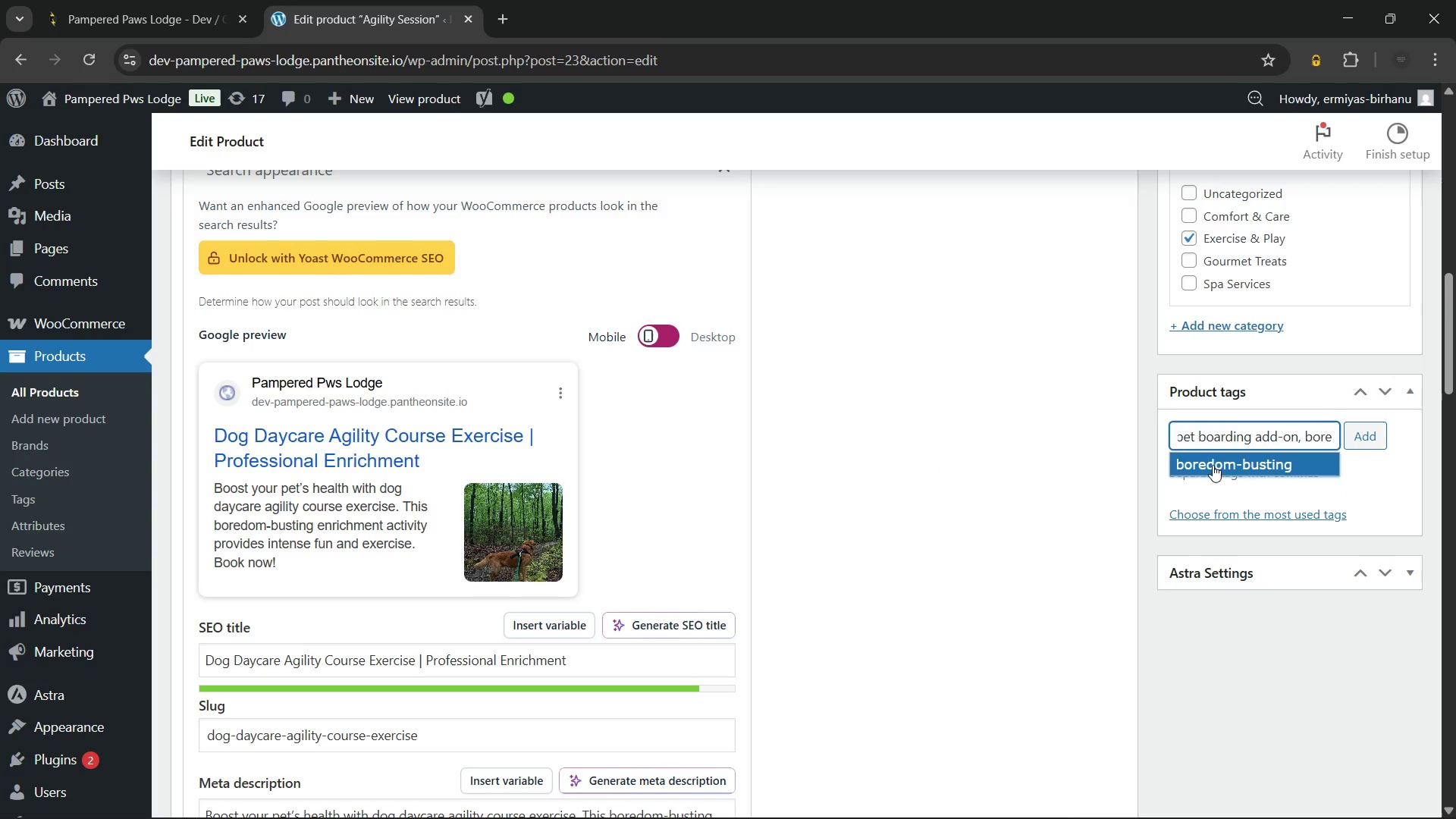 
left_click([1213, 459])
 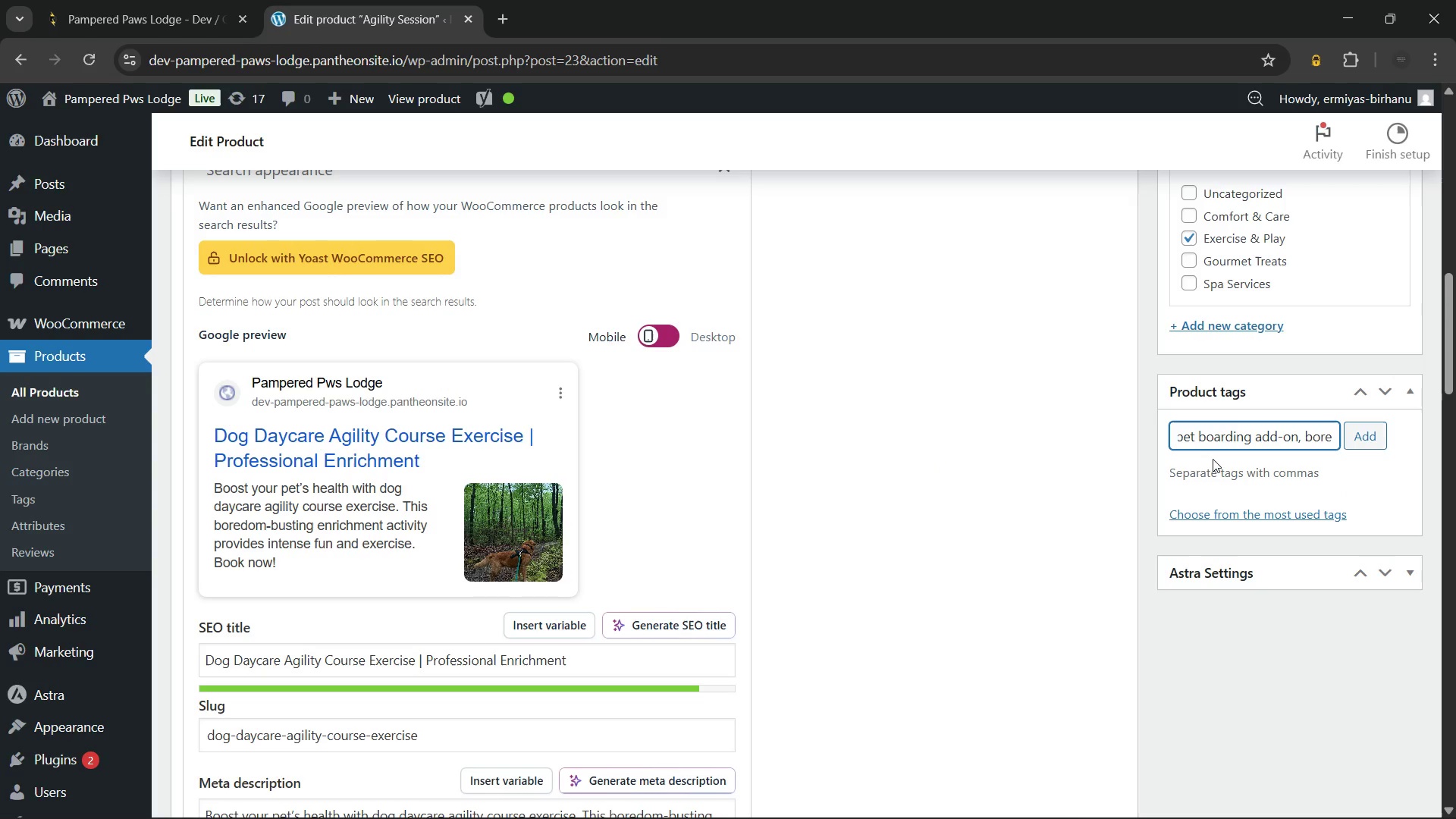 
type(can)
 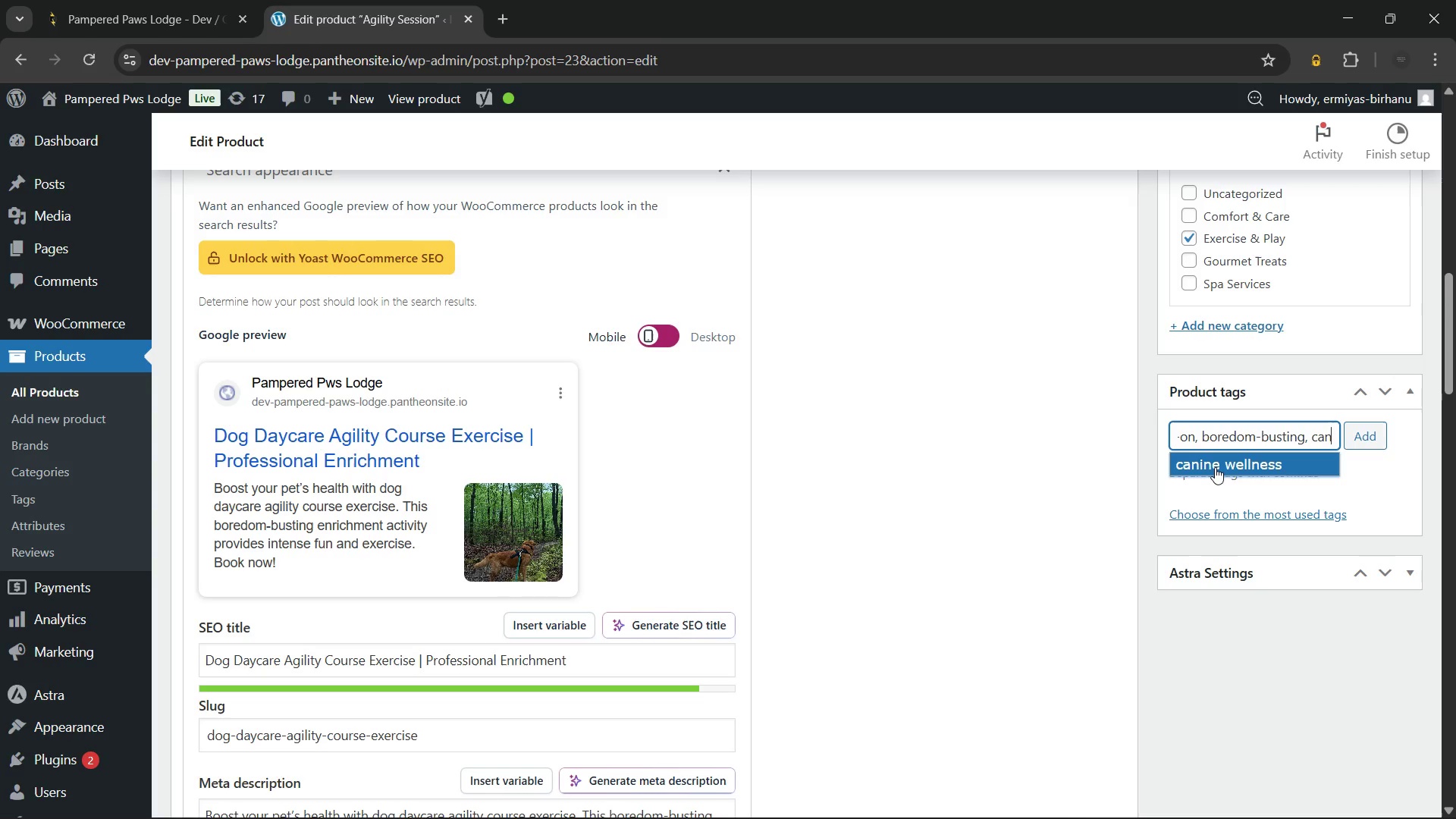 
left_click([1215, 467])
 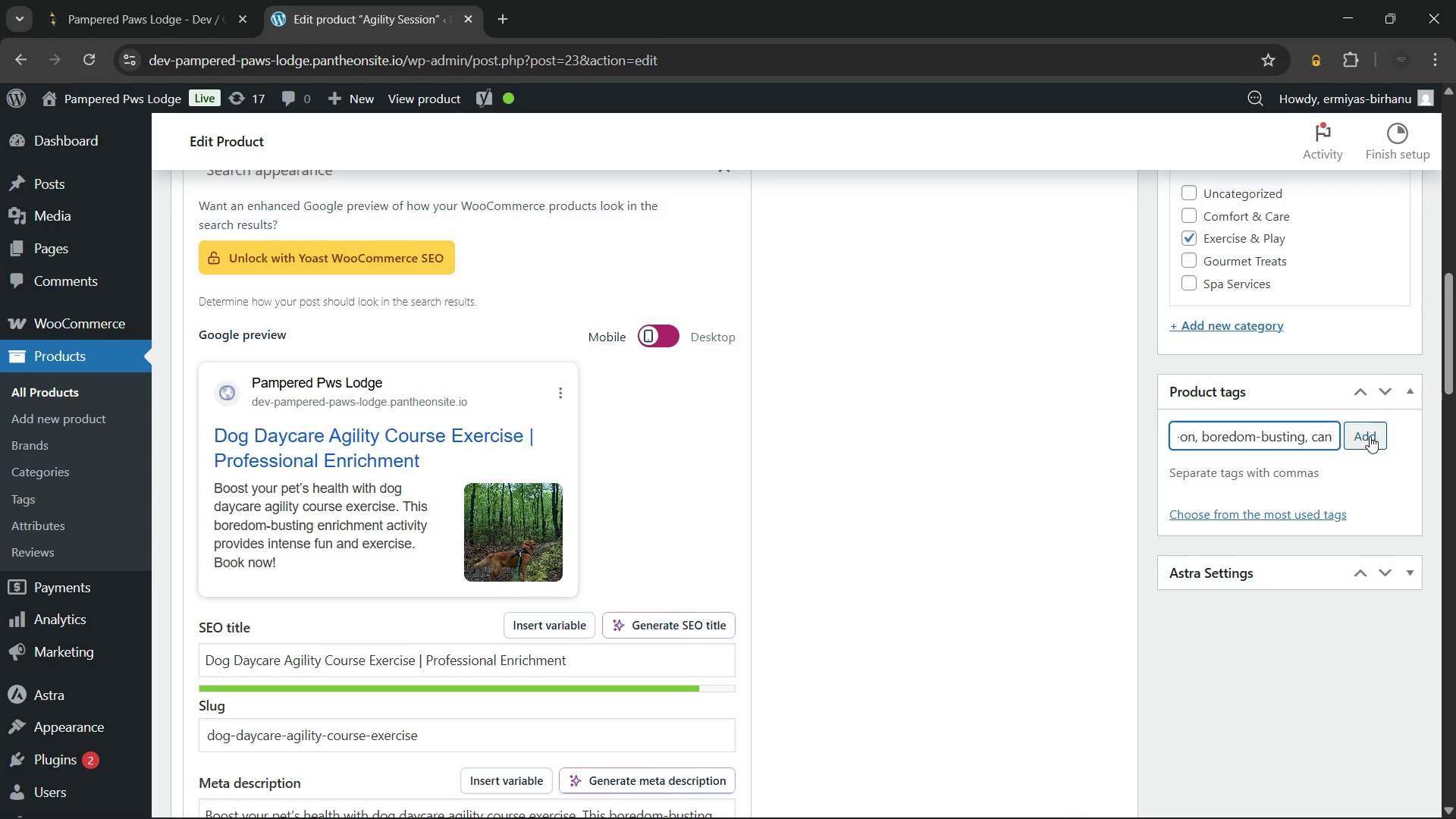 
left_click([1370, 436])
 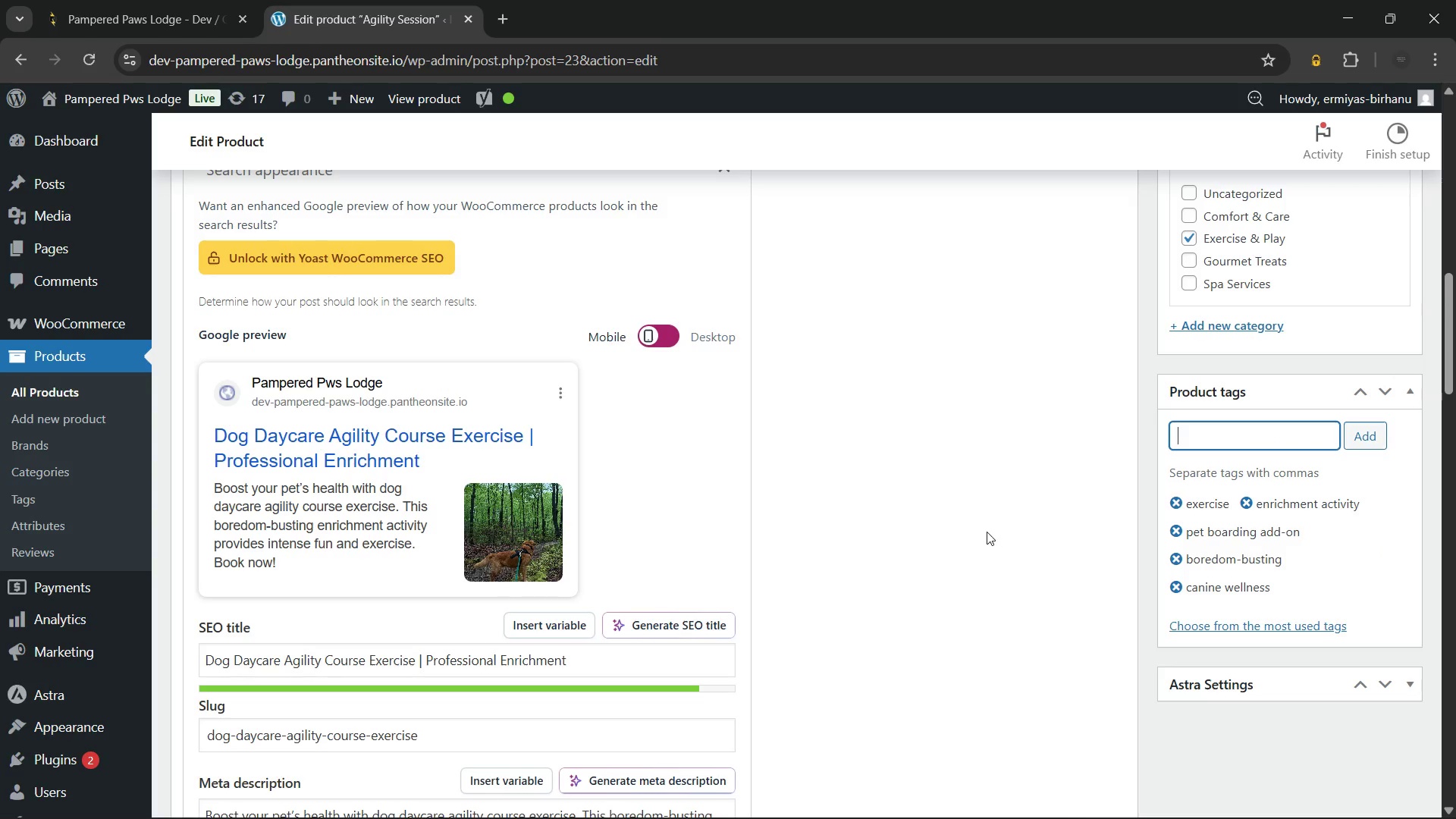 
left_click([986, 532])
 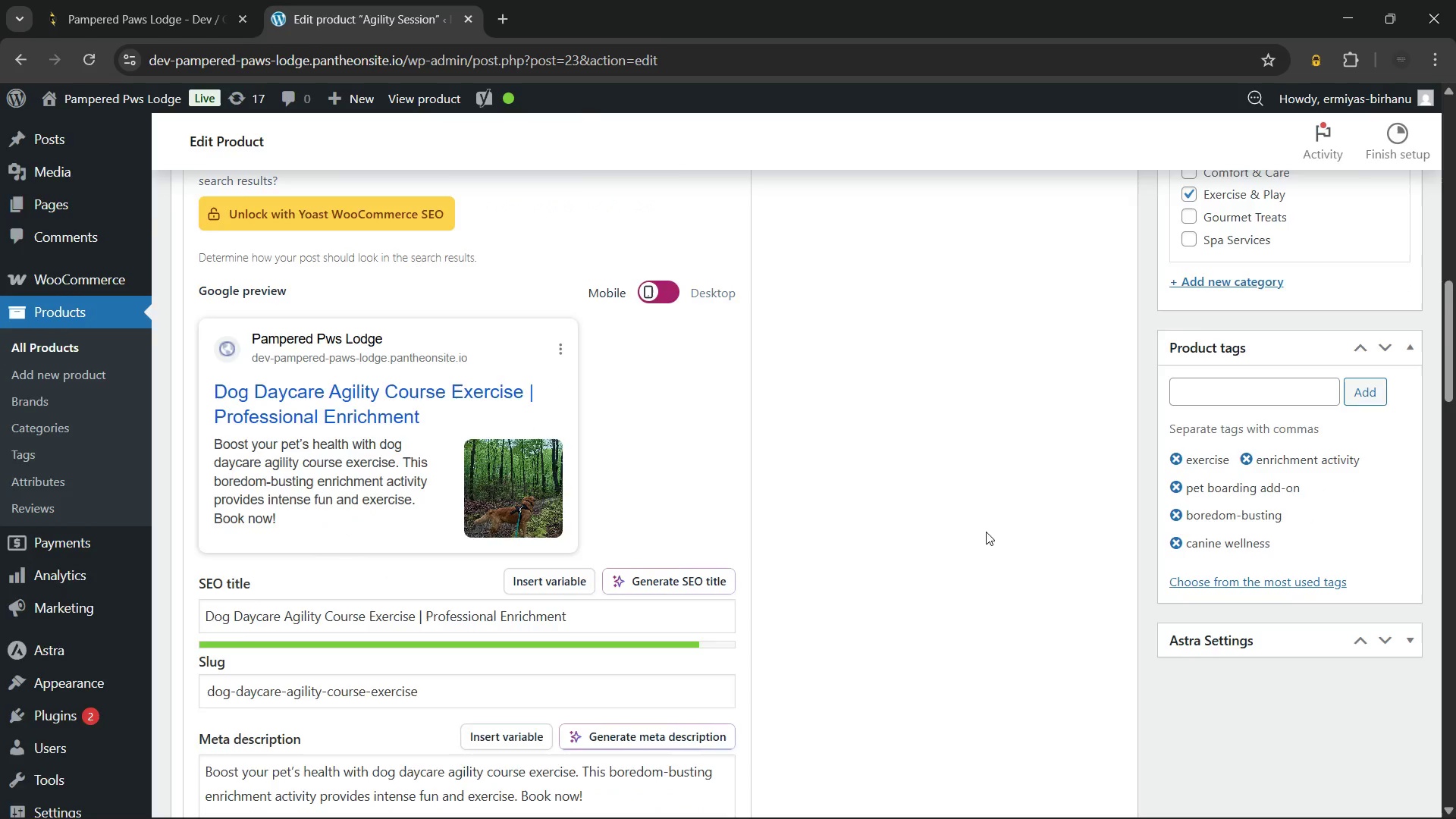 
scroll: coordinate [366, 614], scroll_direction: down, amount: 13.0
 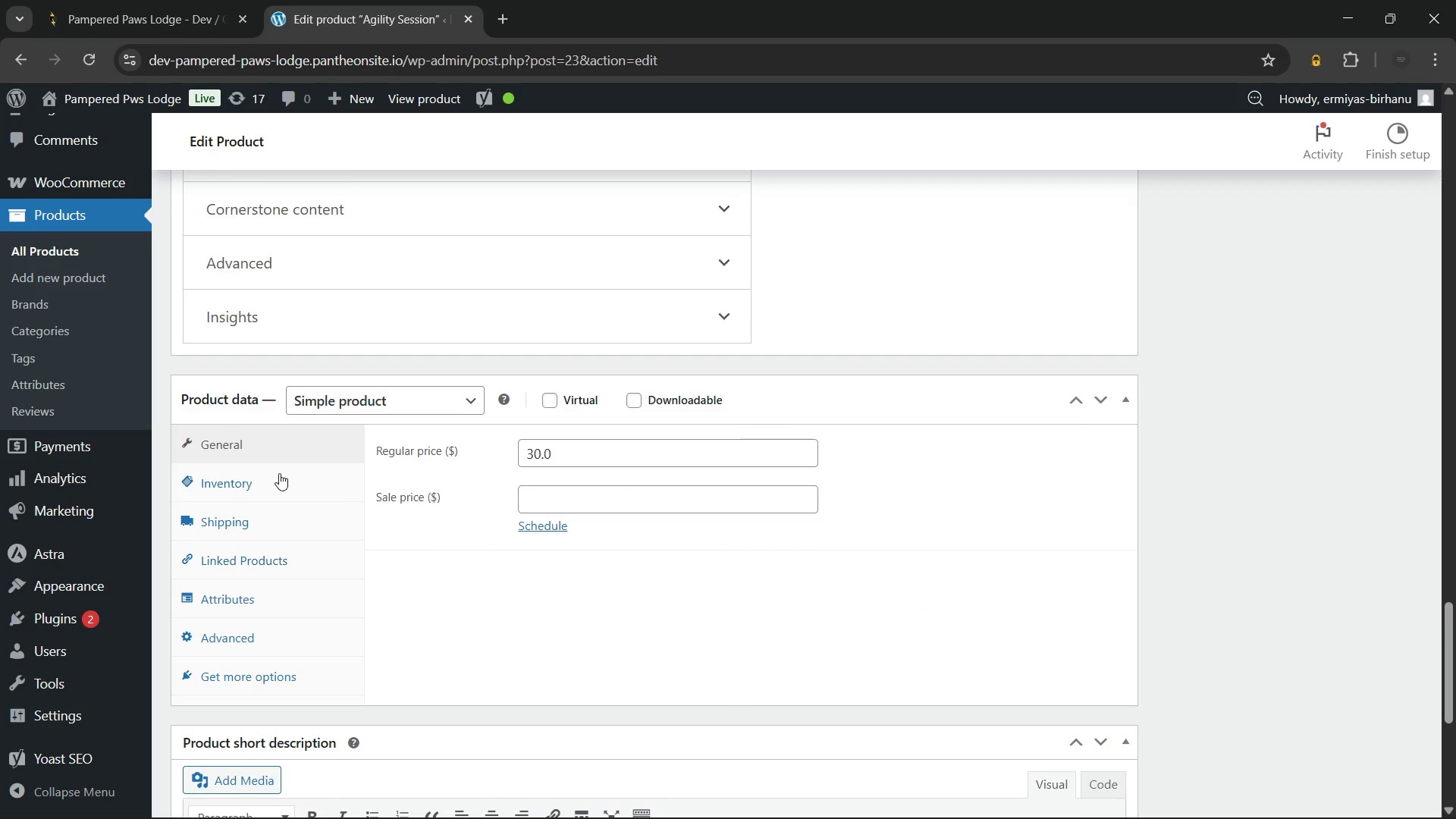 
left_click([281, 470])
 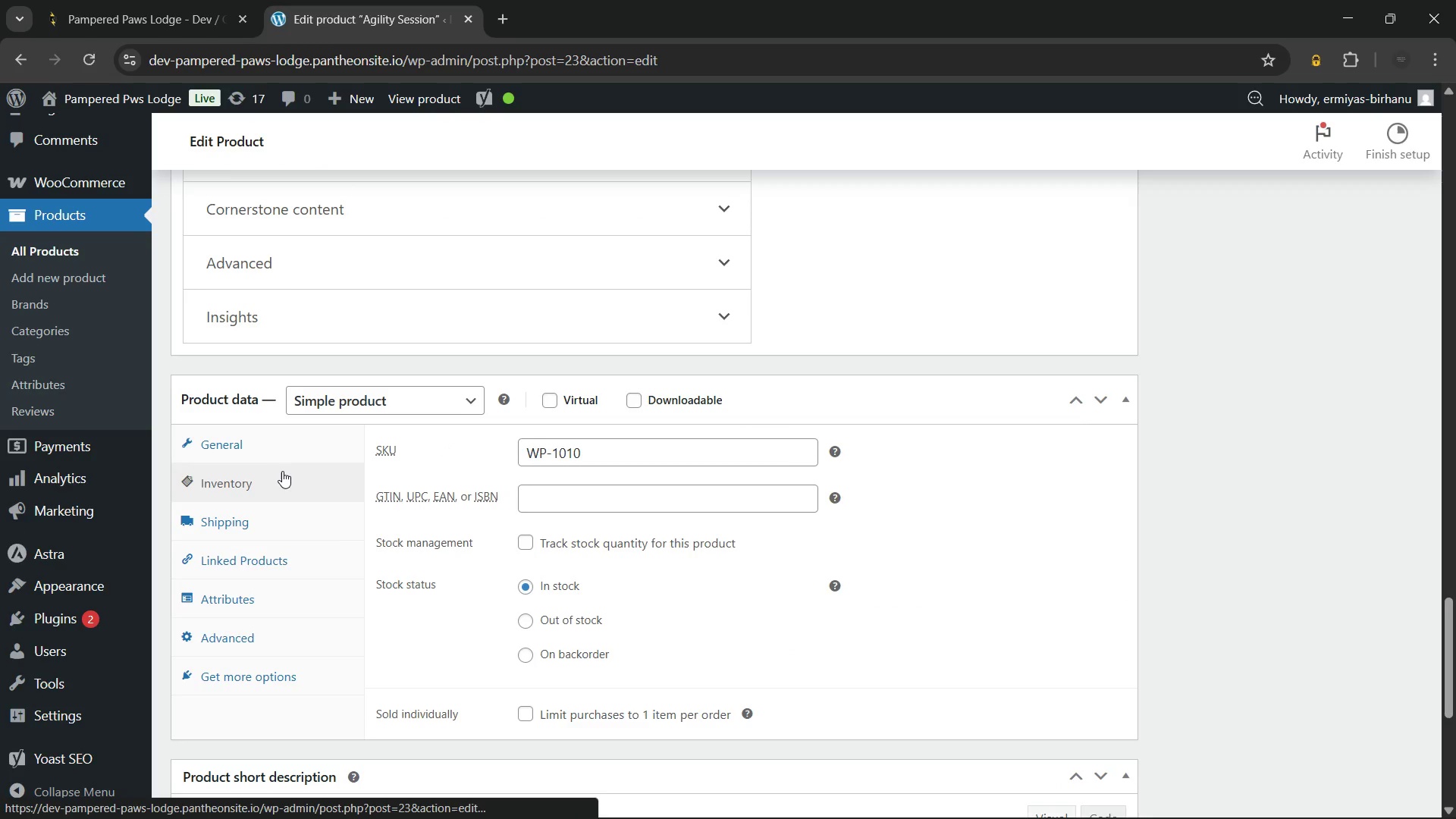 
scroll: coordinate [622, 595], scroll_direction: down, amount: 5.0
 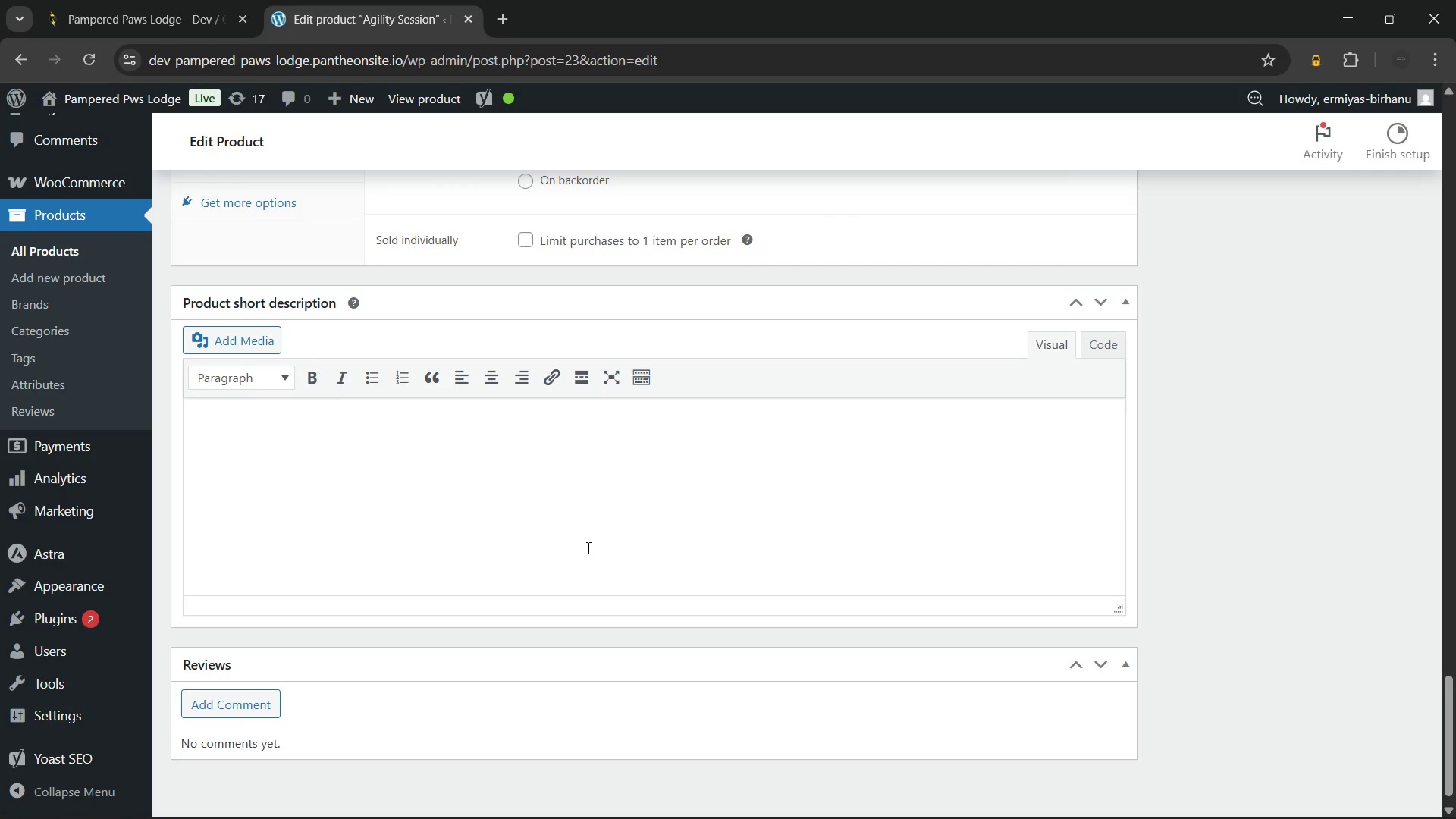 
scroll: coordinate [586, 538], scroll_direction: up, amount: 3.0
 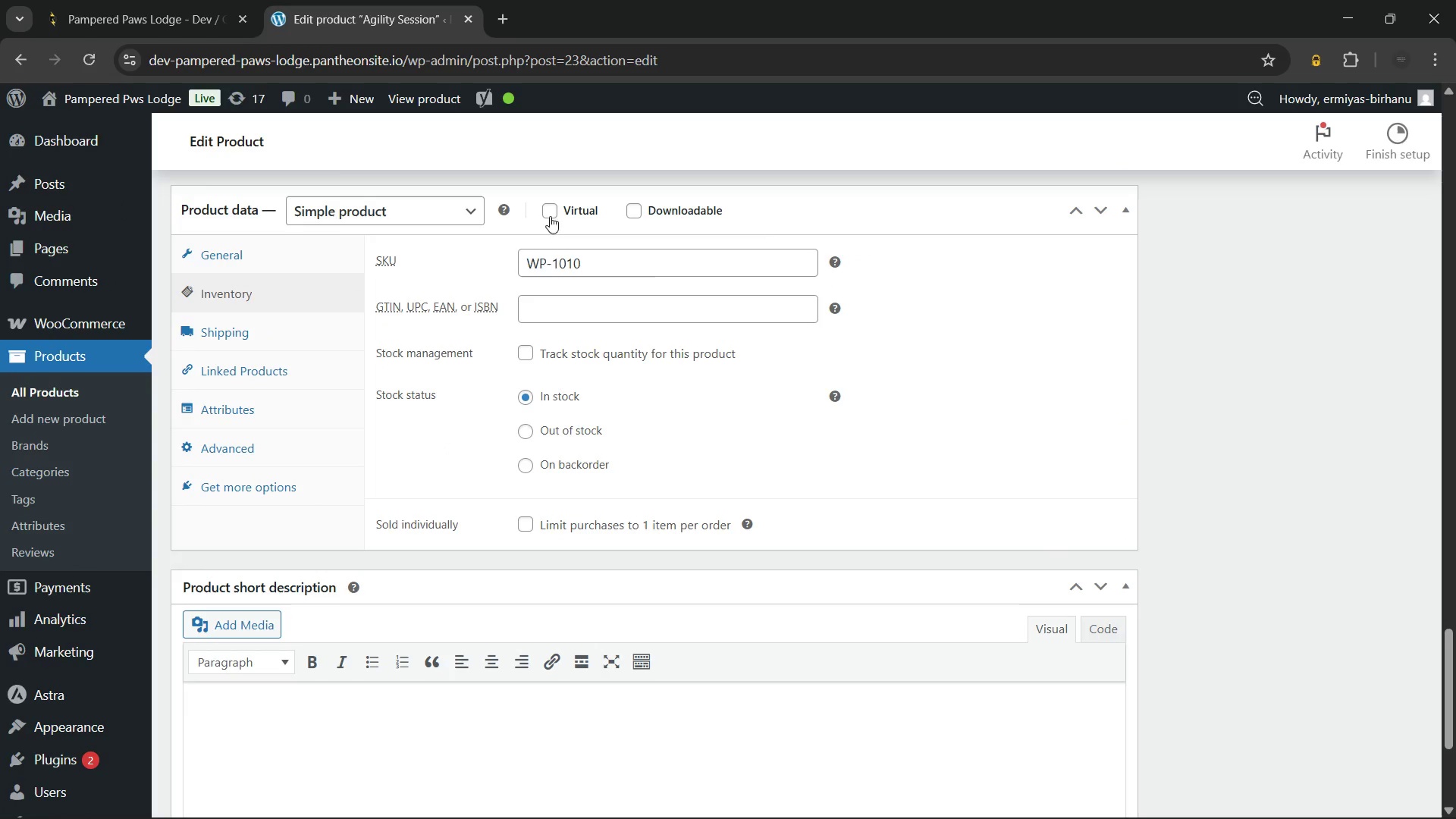 
left_click([554, 211])
 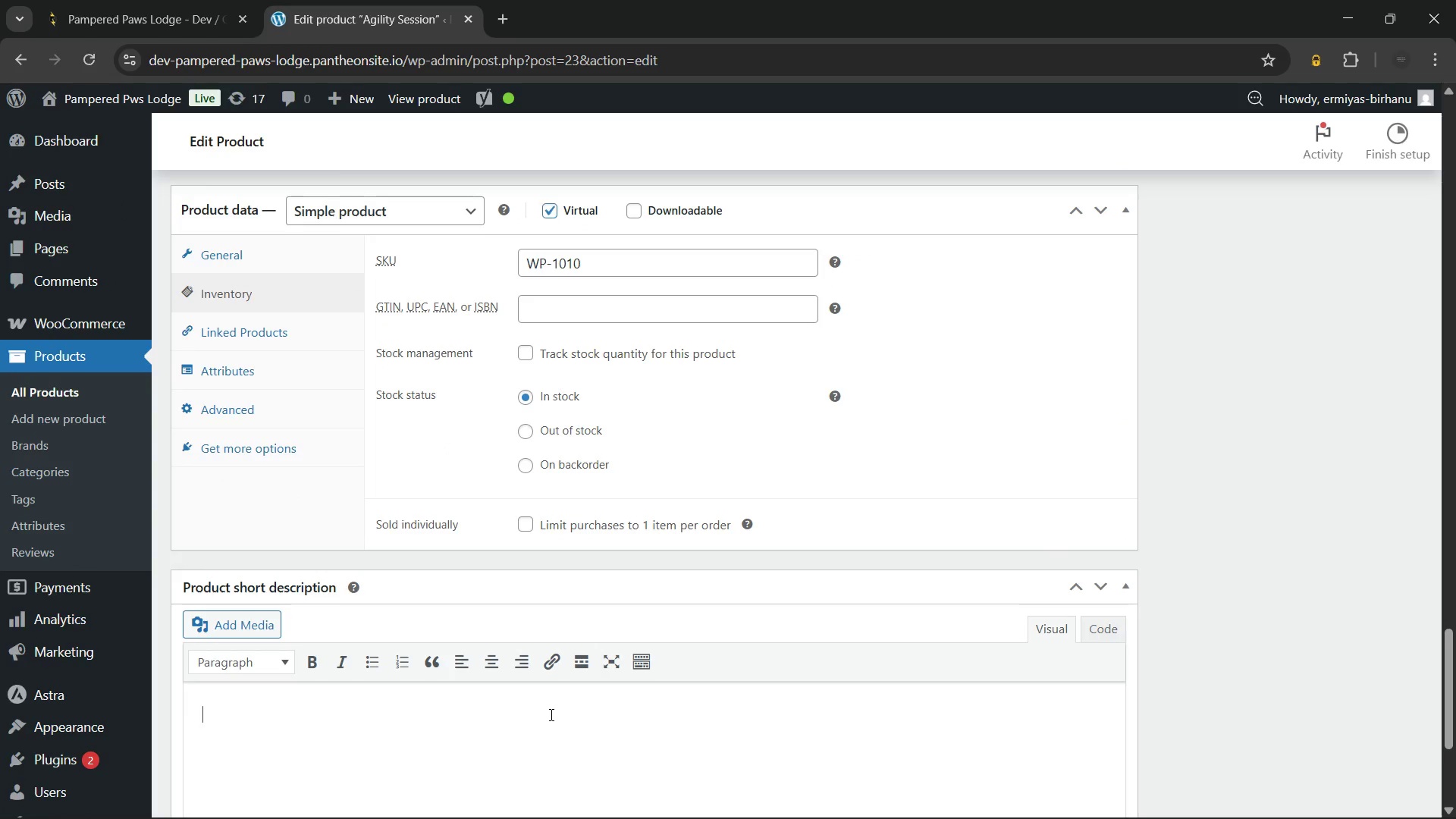 
scroll: coordinate [555, 692], scroll_direction: down, amount: 3.0
 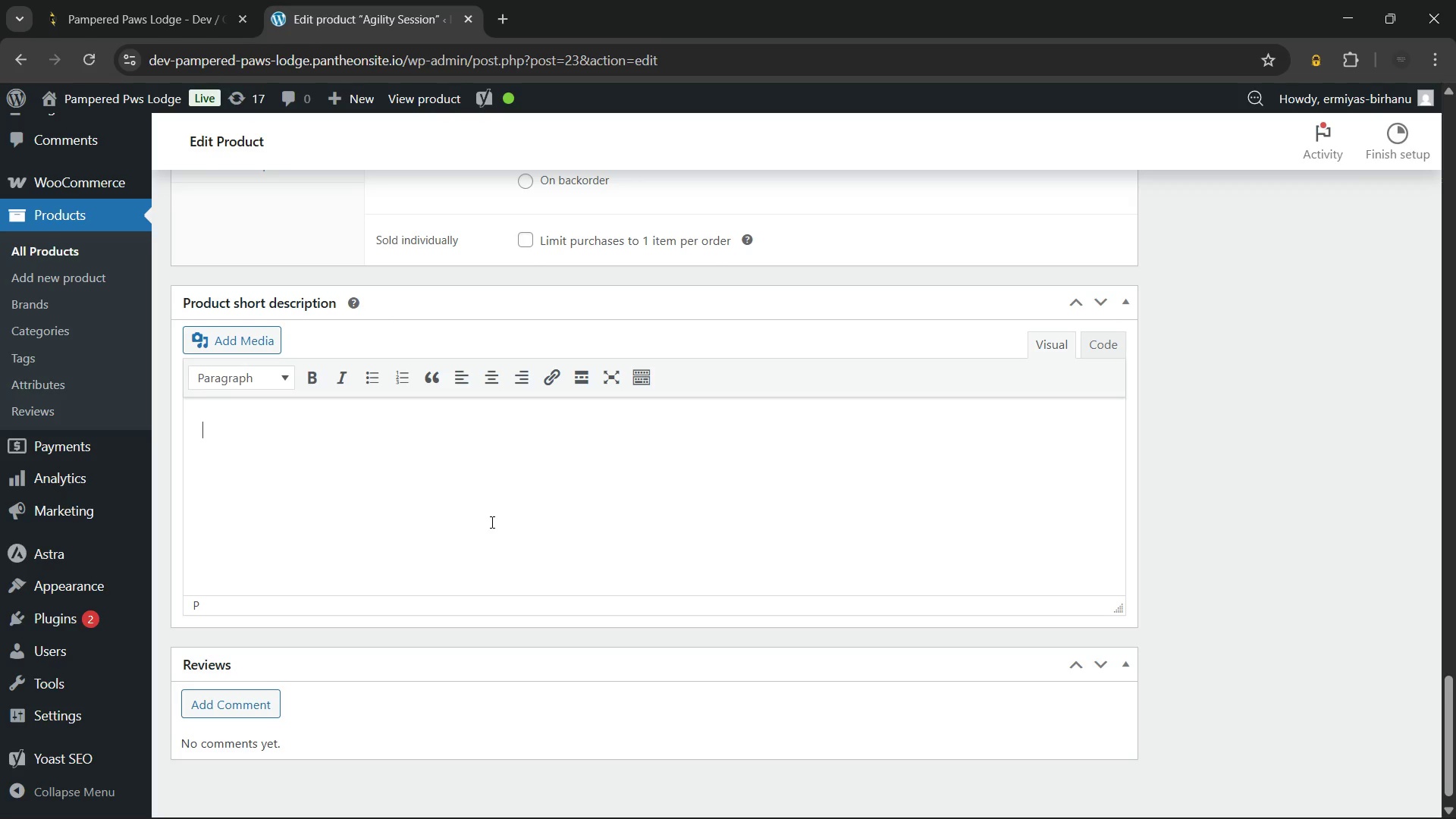 
wait(29.72)
 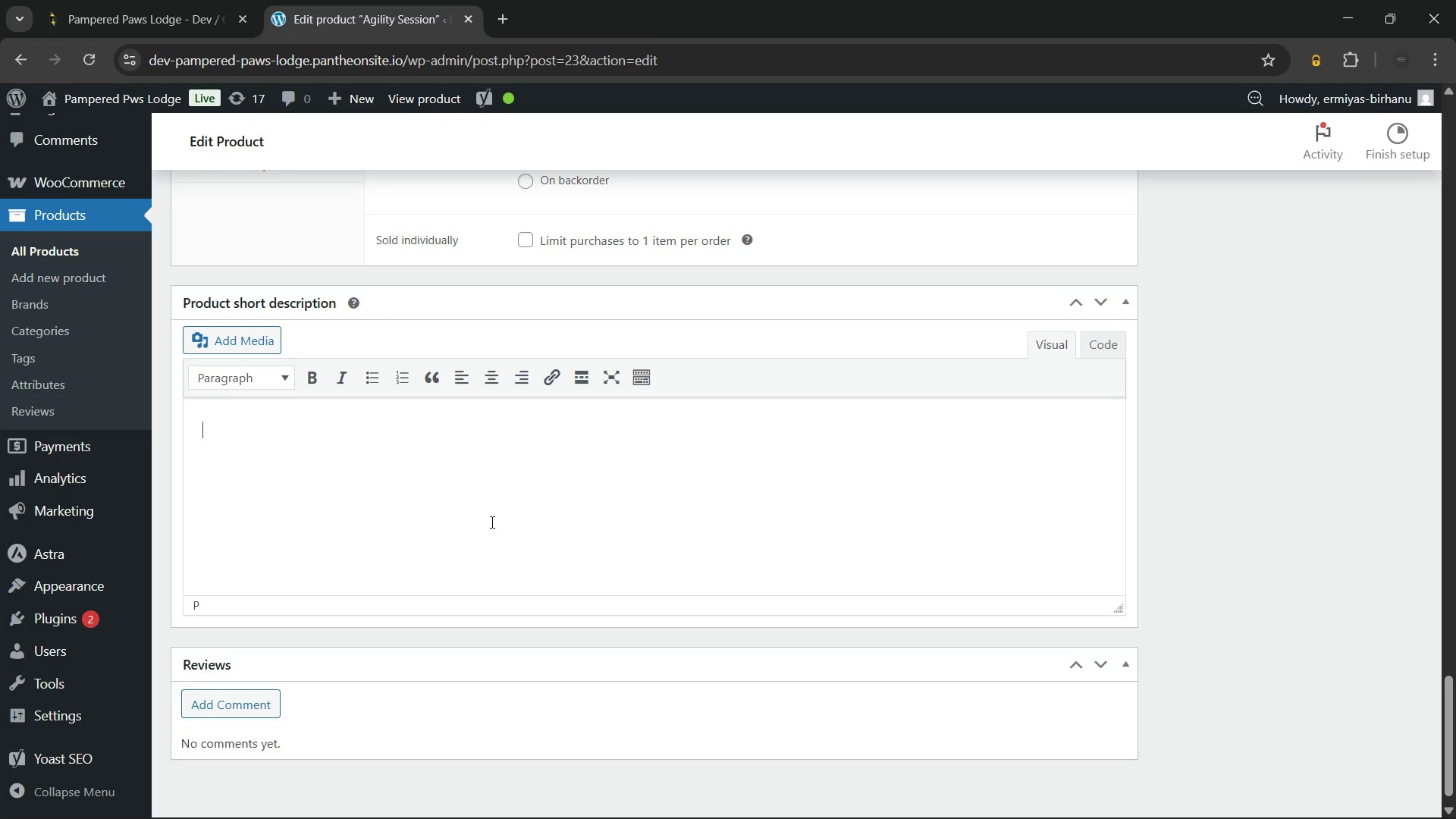 
type(Challenge your pet with a d)
key(Backspace)
type(Dog daycare g)
key(Backspace)
type(agility course exercise session. This high-intensity enrichment activity builds confidence and provides vital exercise through guided tunnels, jumps, and ramps in our premium outdoor arena.)
 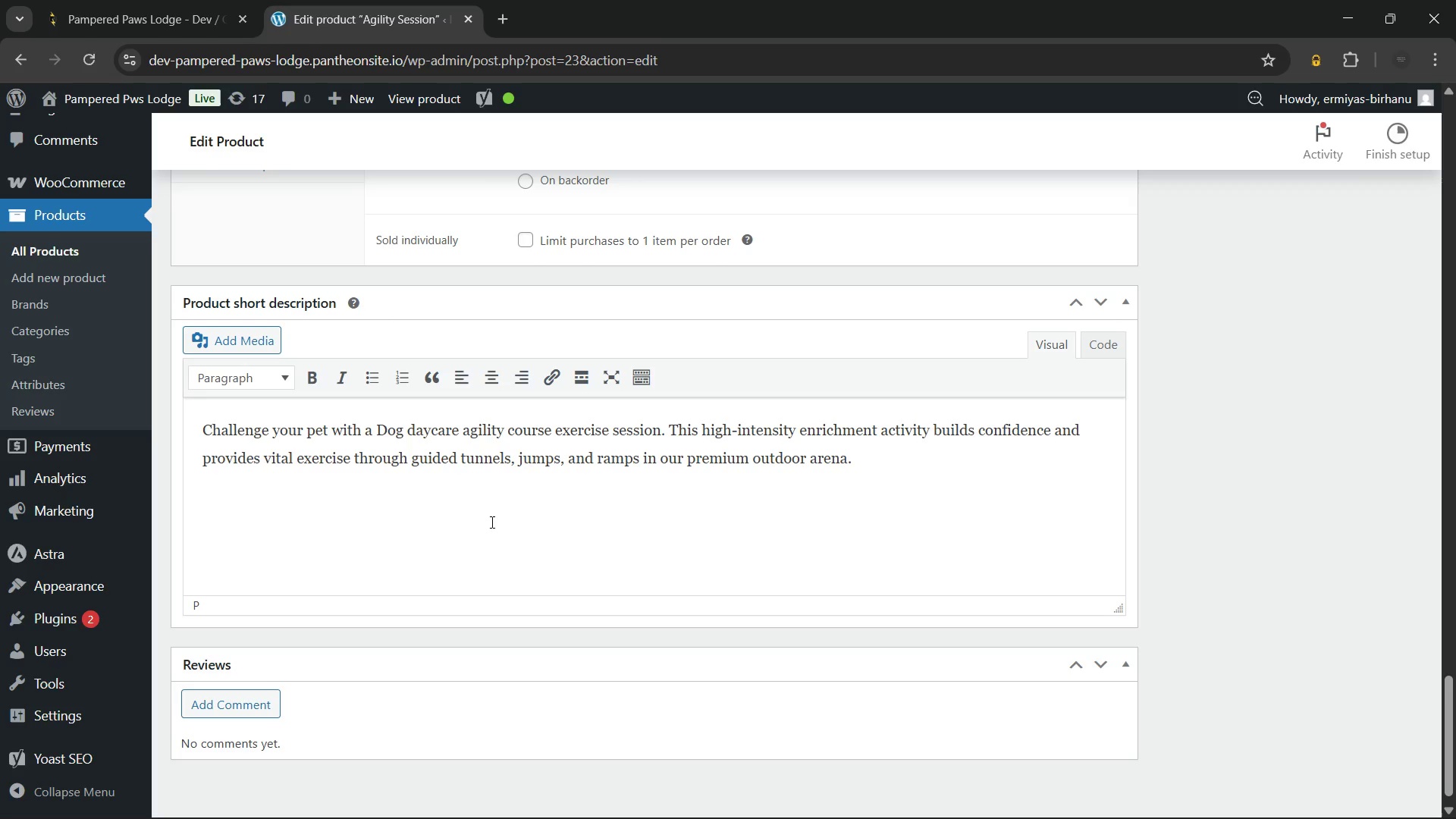 
left_click_drag(start_coordinate=[376, 428], to_coordinate=[606, 426])
 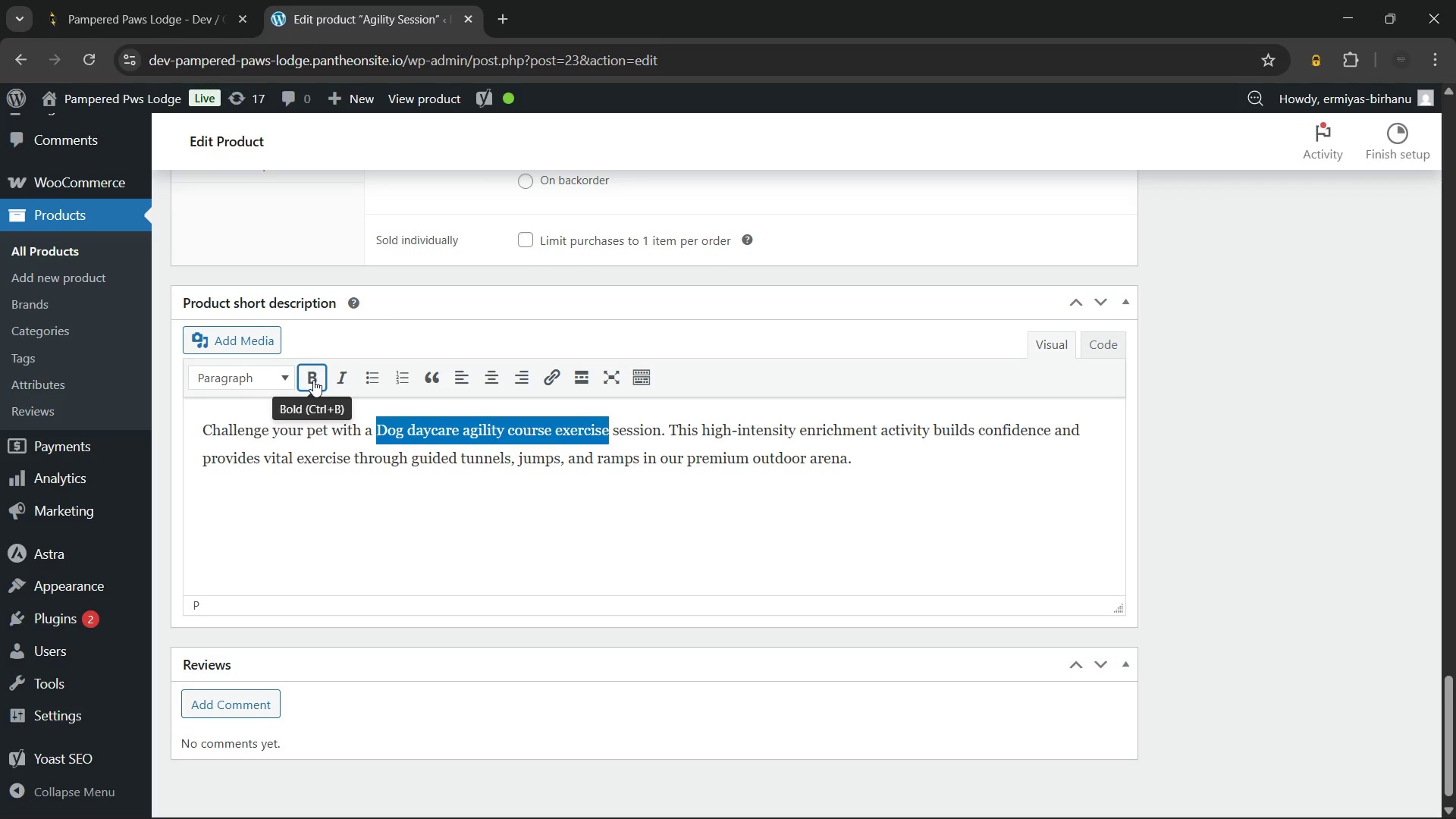 
left_click([313, 380])
 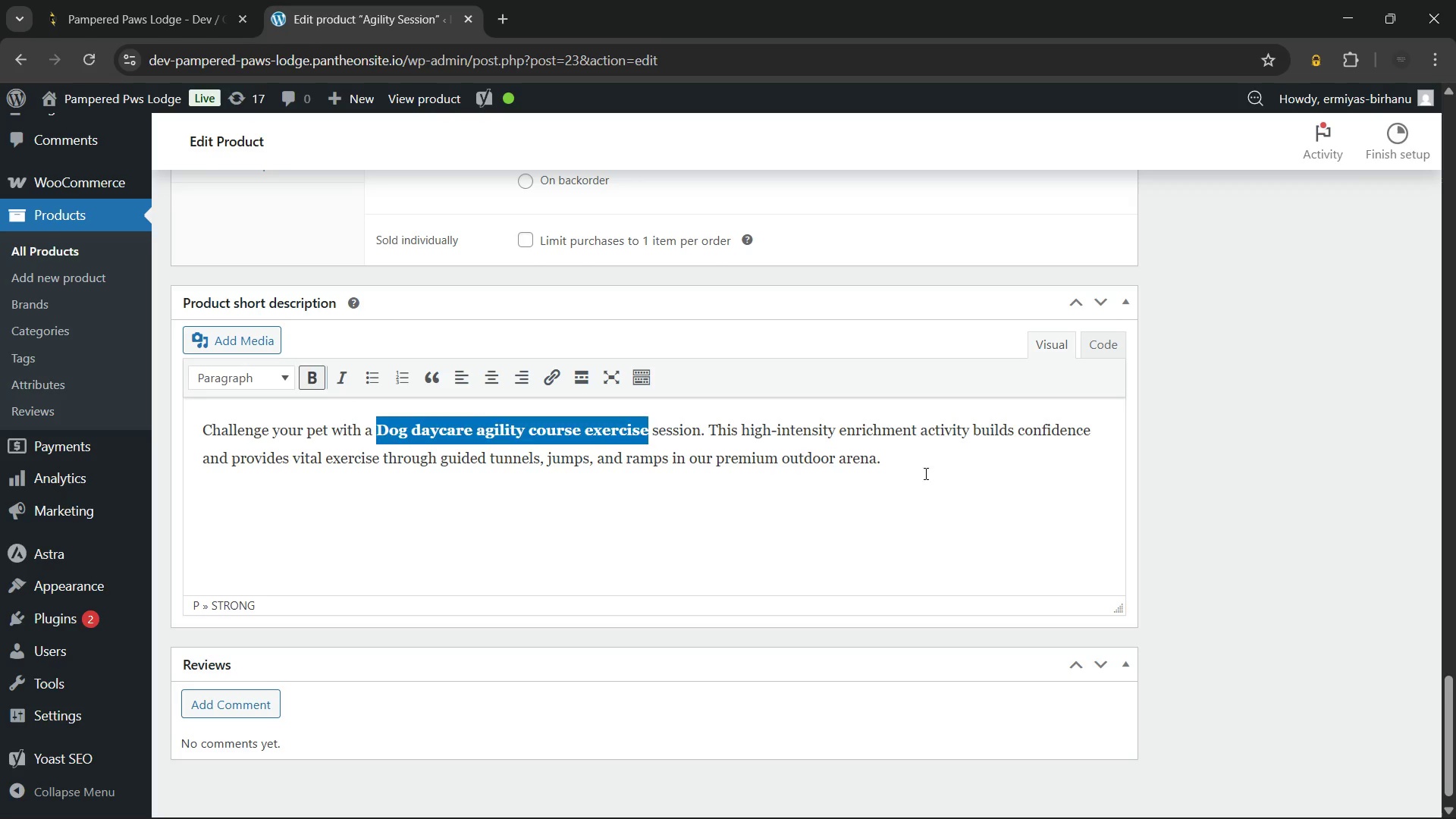 
left_click([942, 467])
 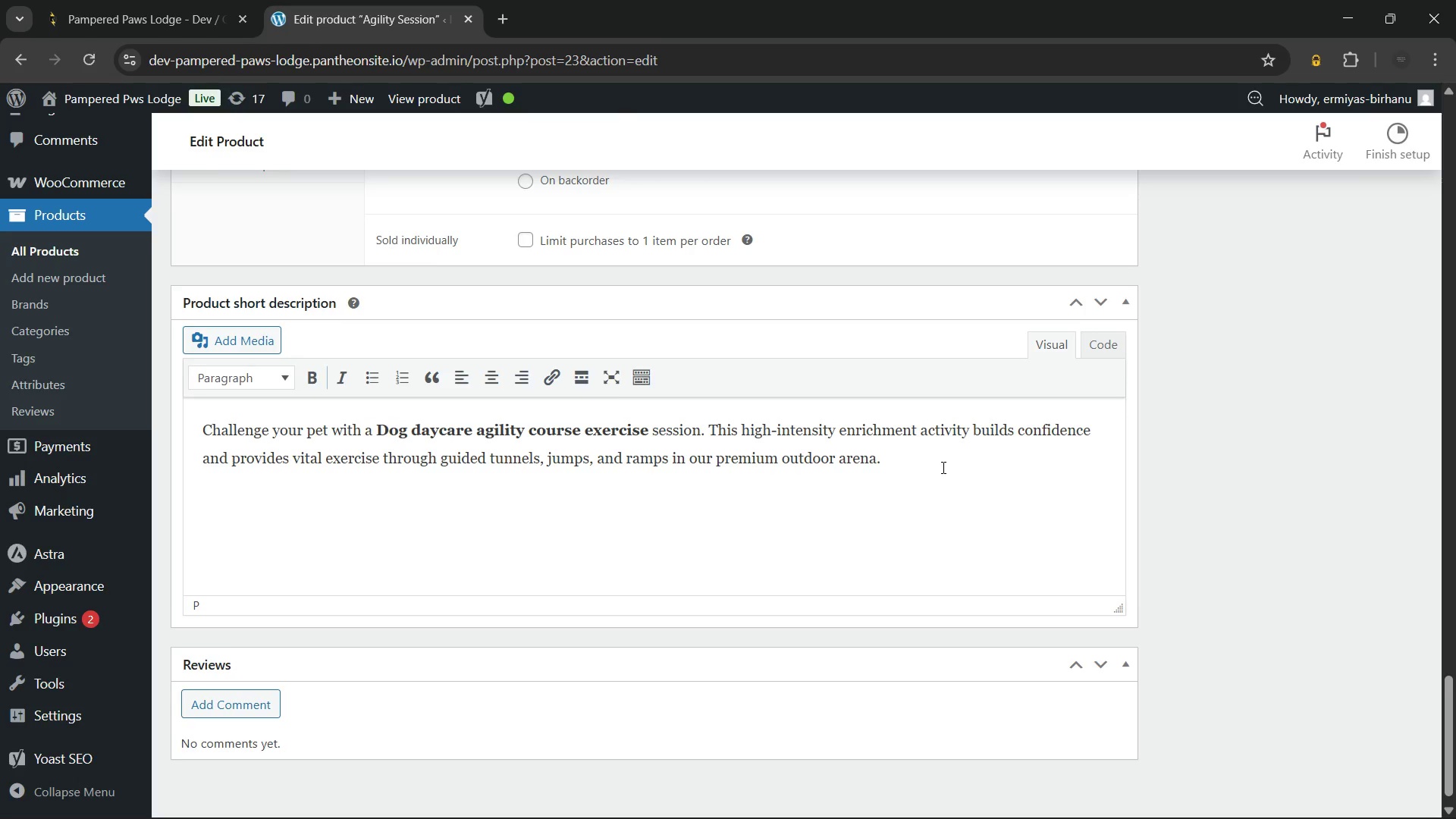 
scroll: coordinate [942, 467], scroll_direction: up, amount: 4.0
 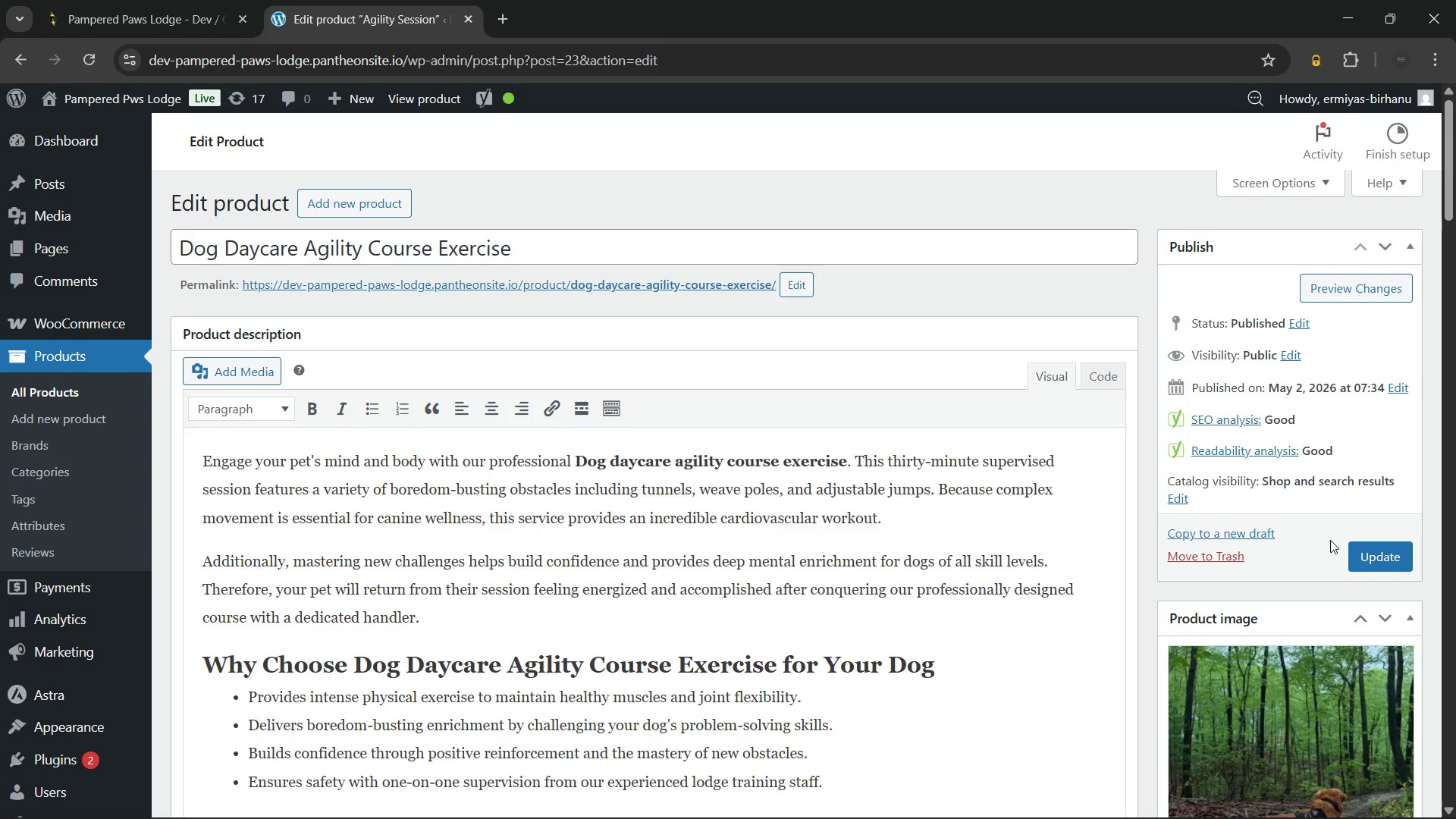 
left_click([1365, 552])
 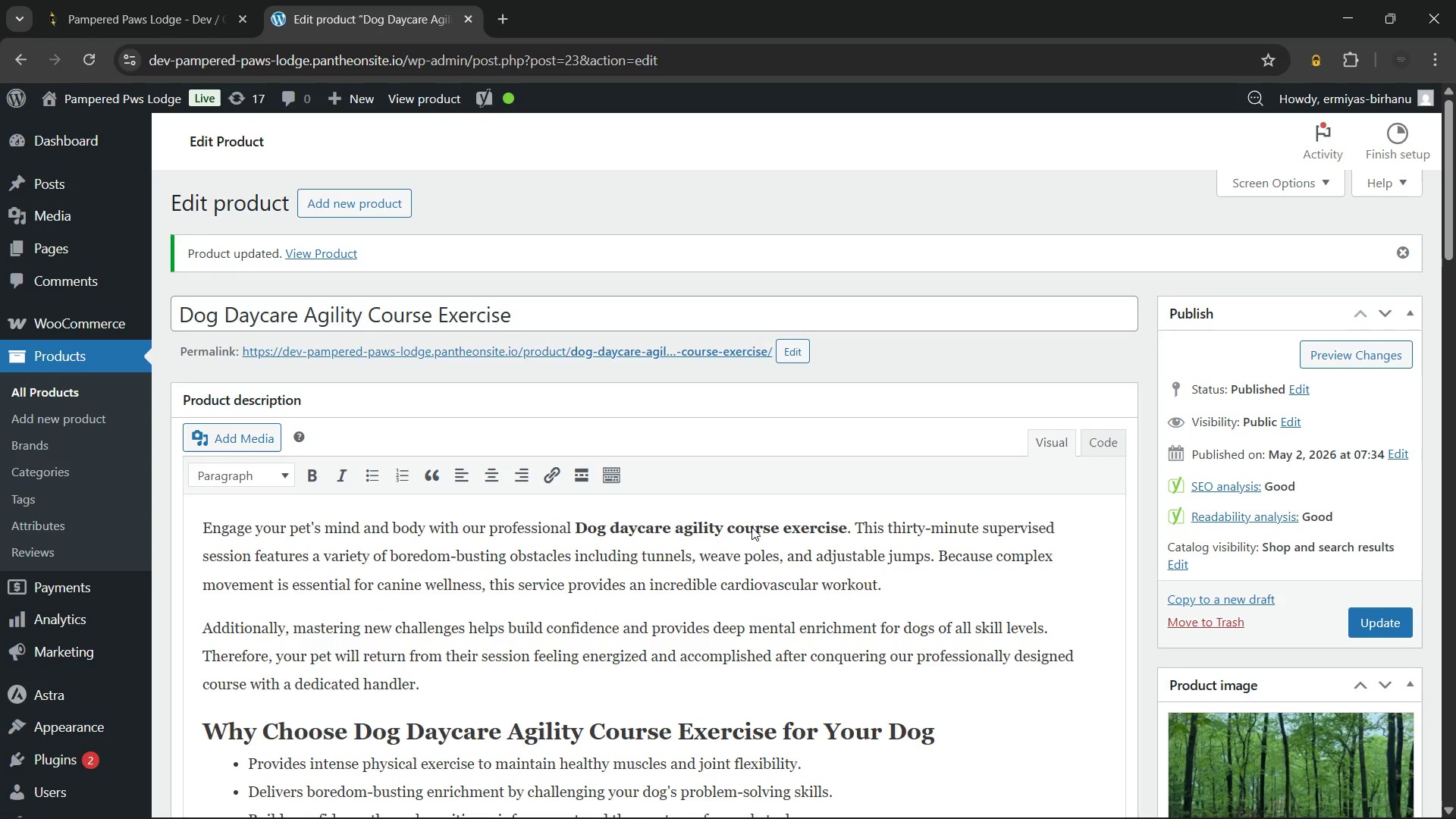 
wait(31.76)
 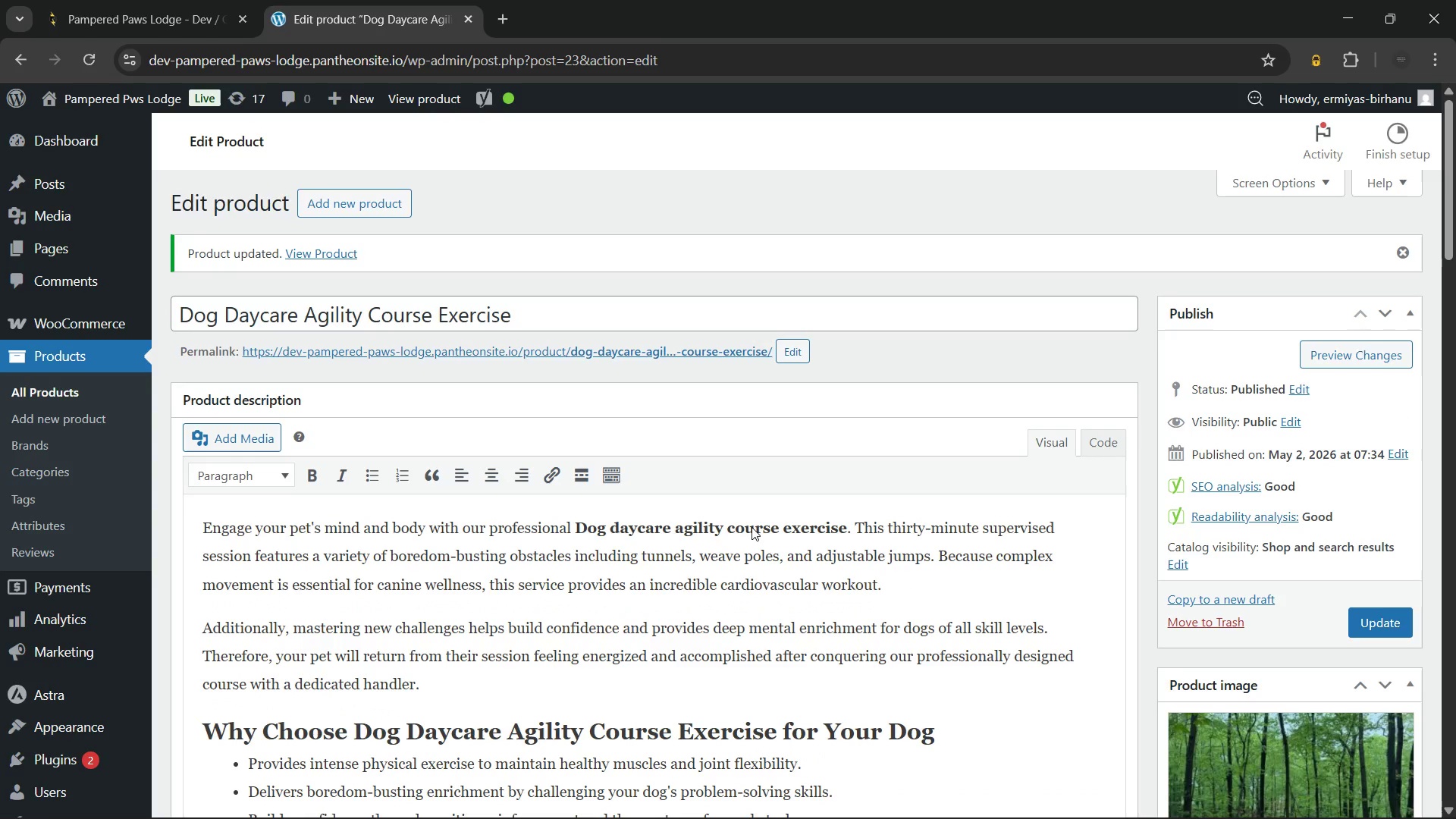 
scroll: coordinate [915, 425], scroll_direction: down, amount: 4.0
 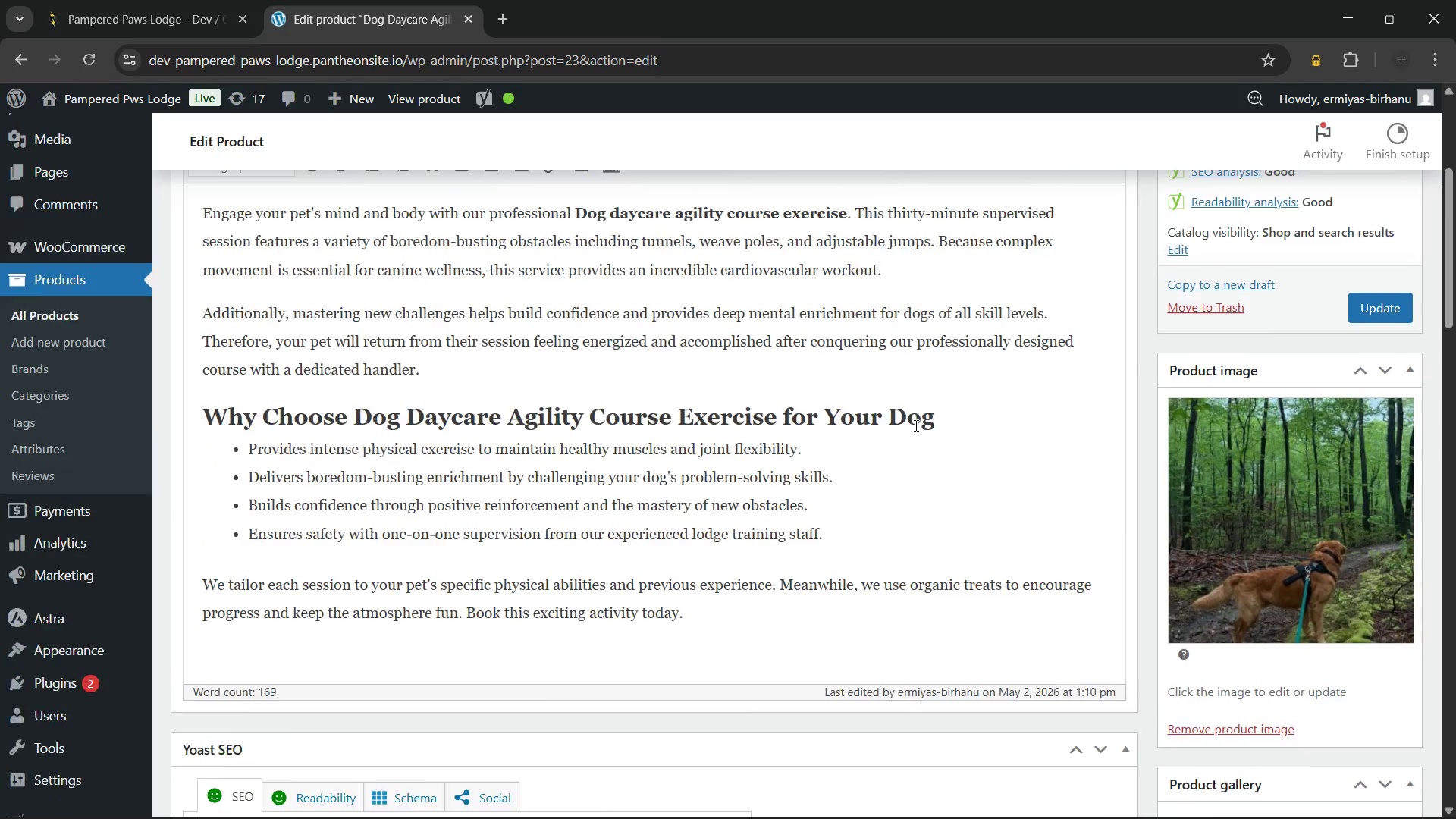 
scroll: coordinate [915, 425], scroll_direction: up, amount: 5.0
 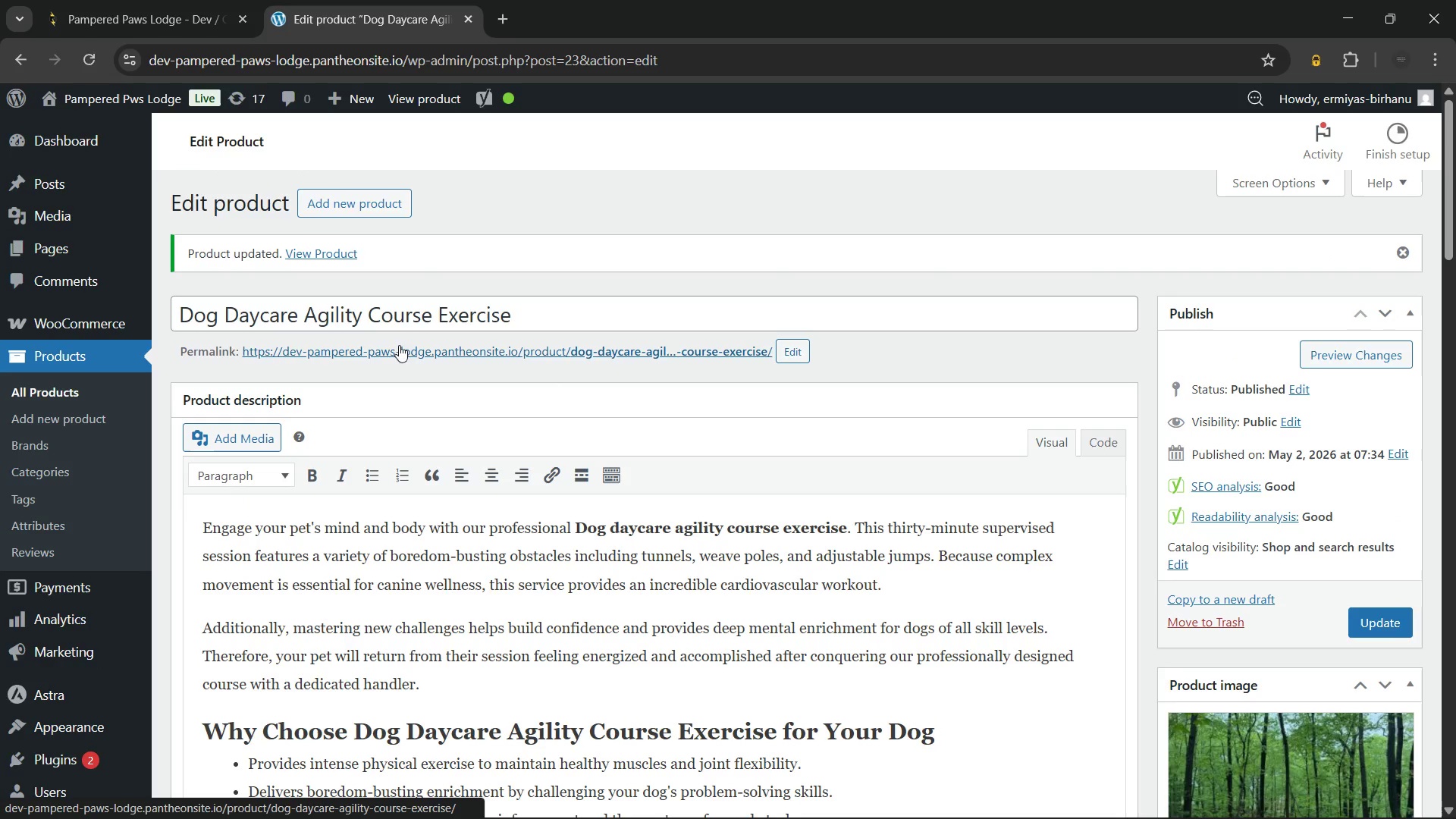 
hold_key(key=ControlLeft, duration=0.41)
left_click([393, 350])
 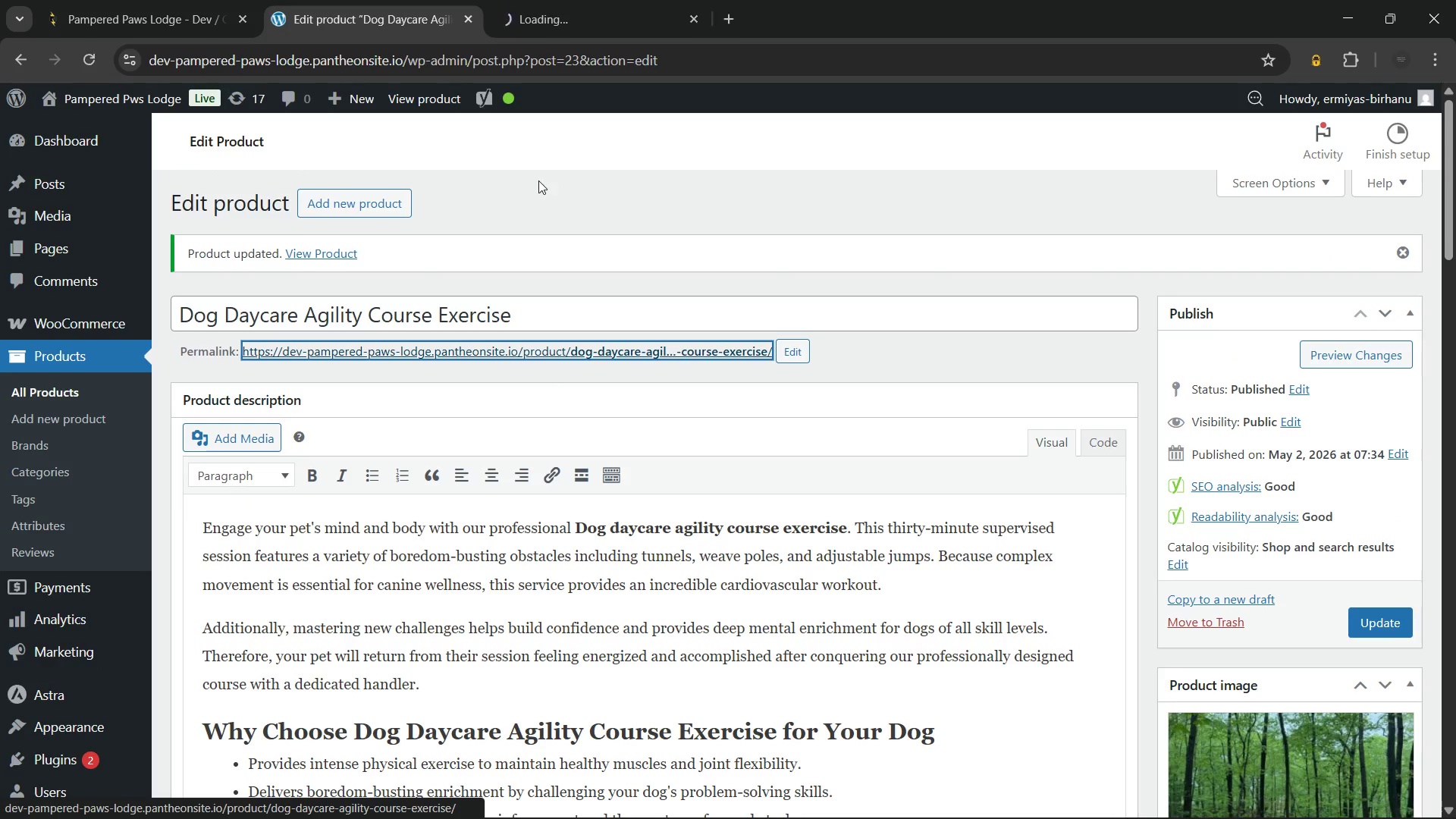 
left_click([538, 180])
 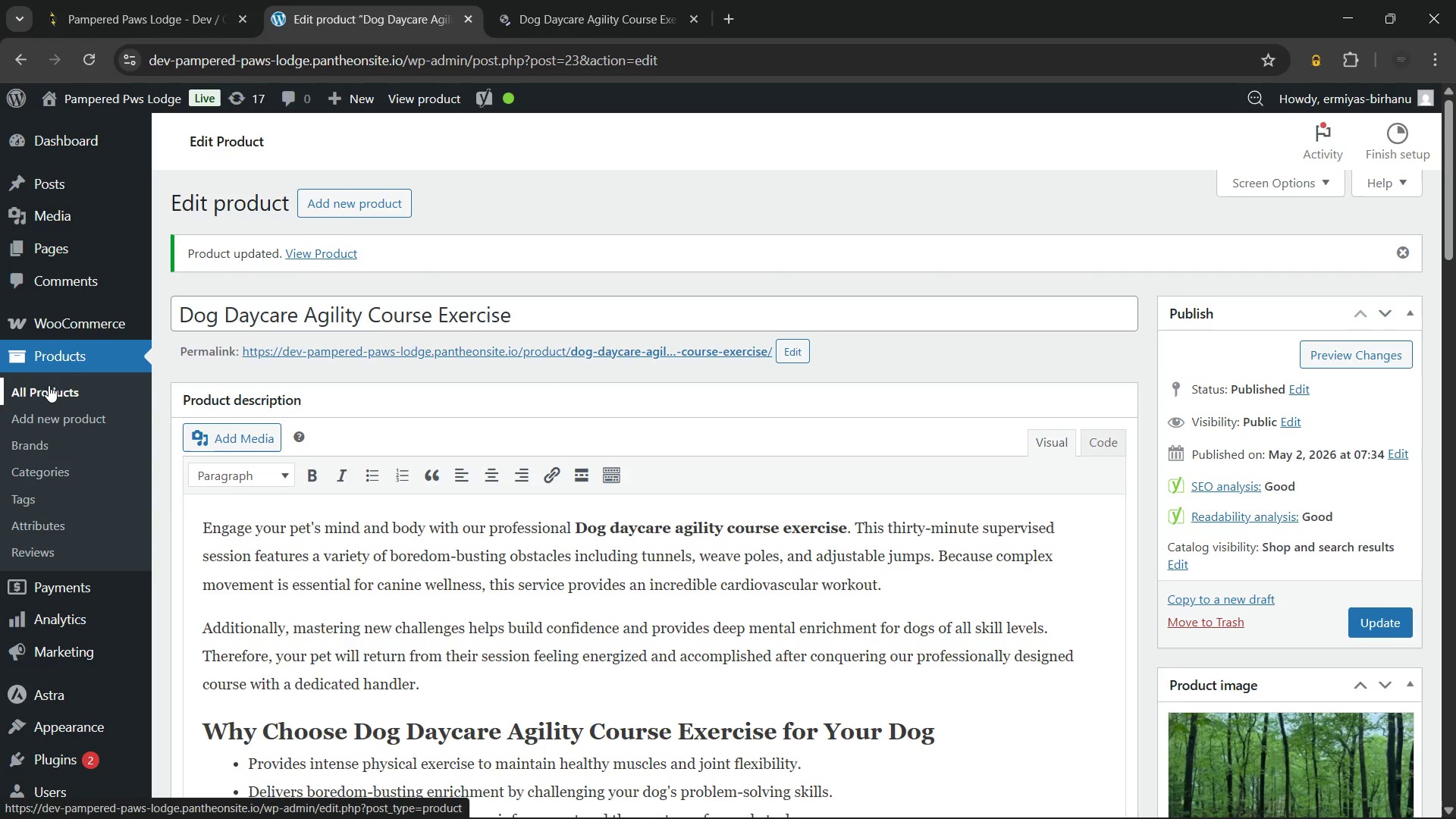 
left_click([49, 387])
 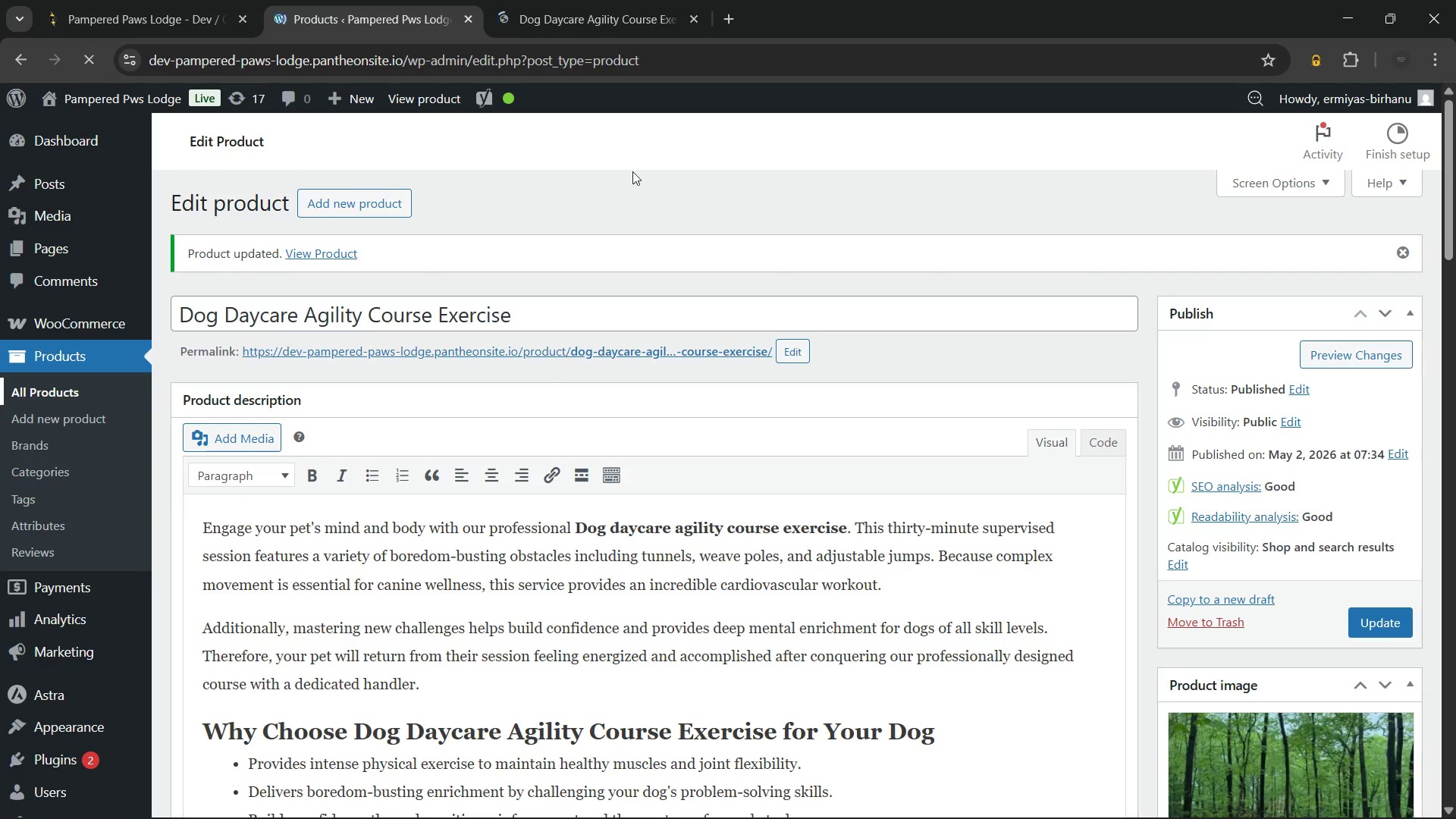 
left_click([572, 0])
 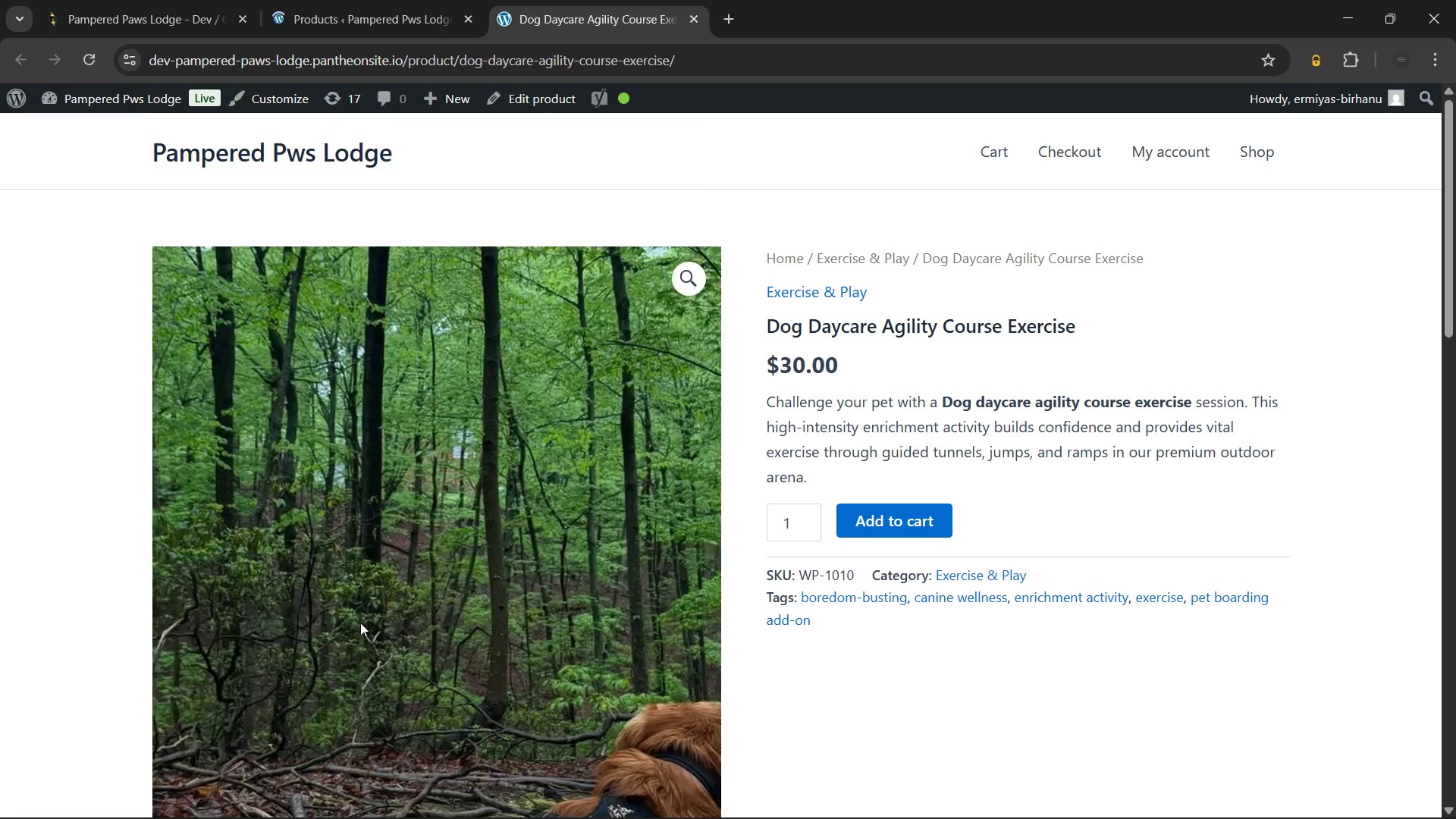 
scroll: coordinate [1116, 397], scroll_direction: none, amount: 0.0
 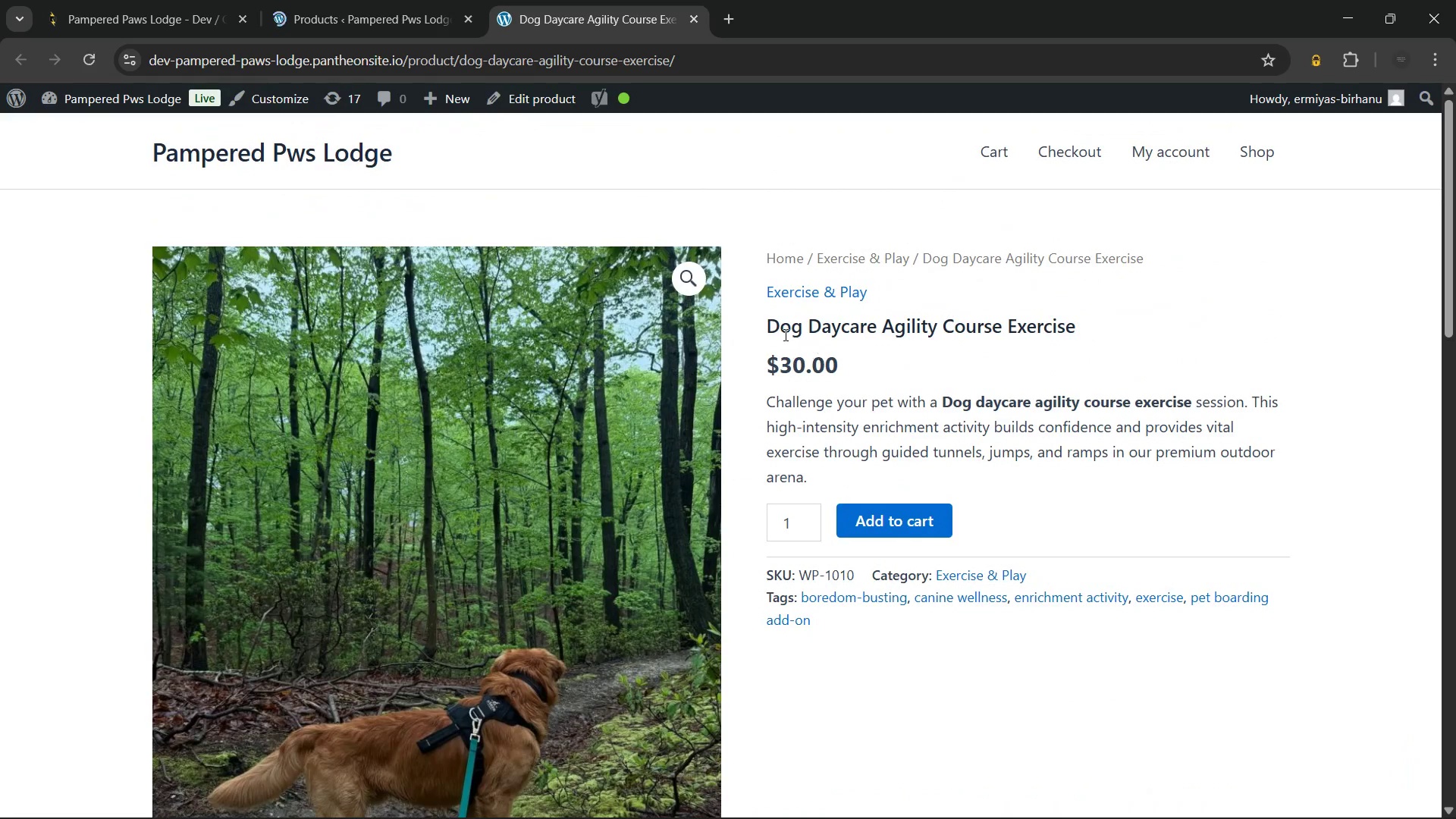 
left_click_drag(start_coordinate=[763, 328], to_coordinate=[851, 344])
 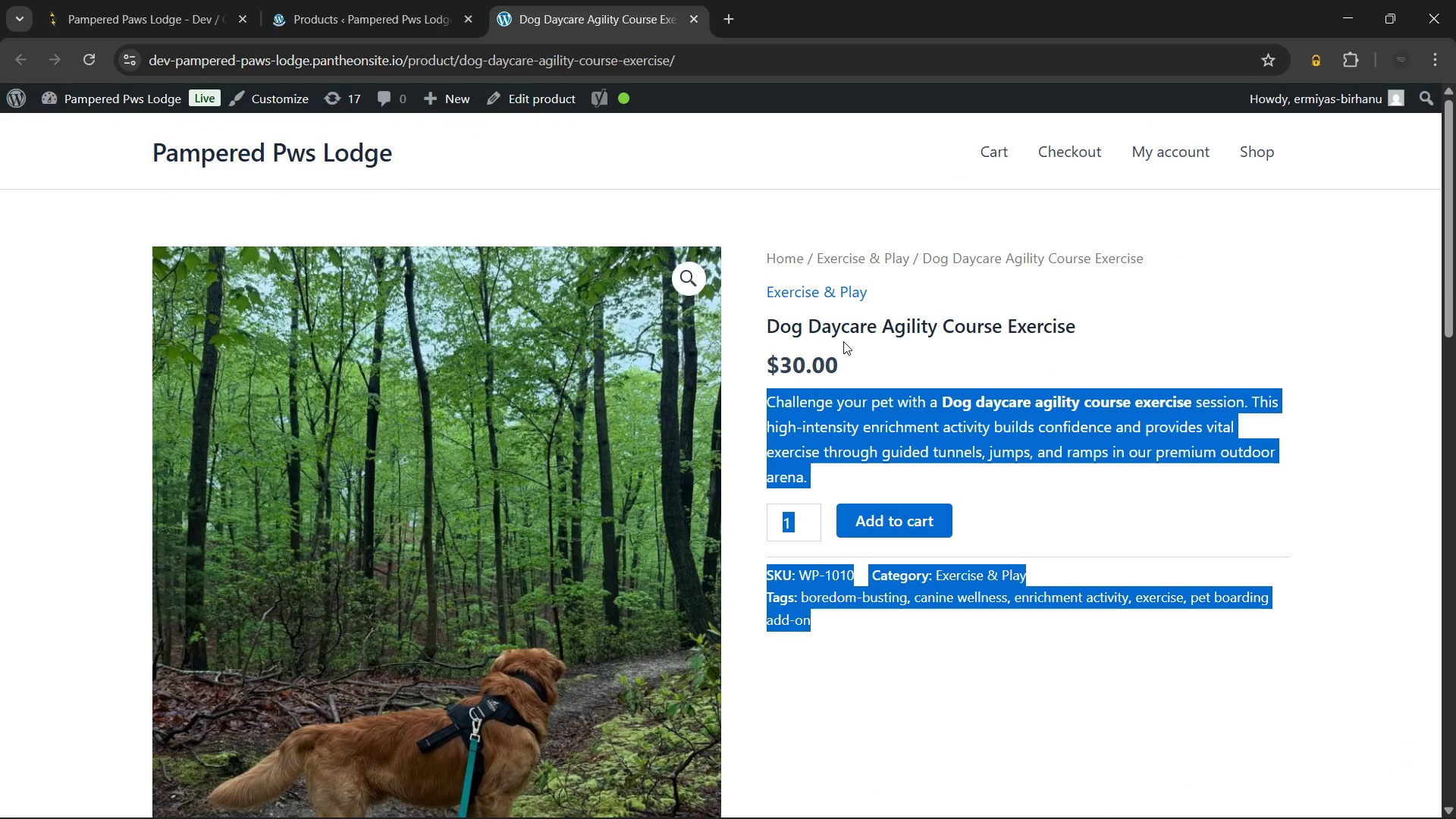 
left_click([843, 341])
 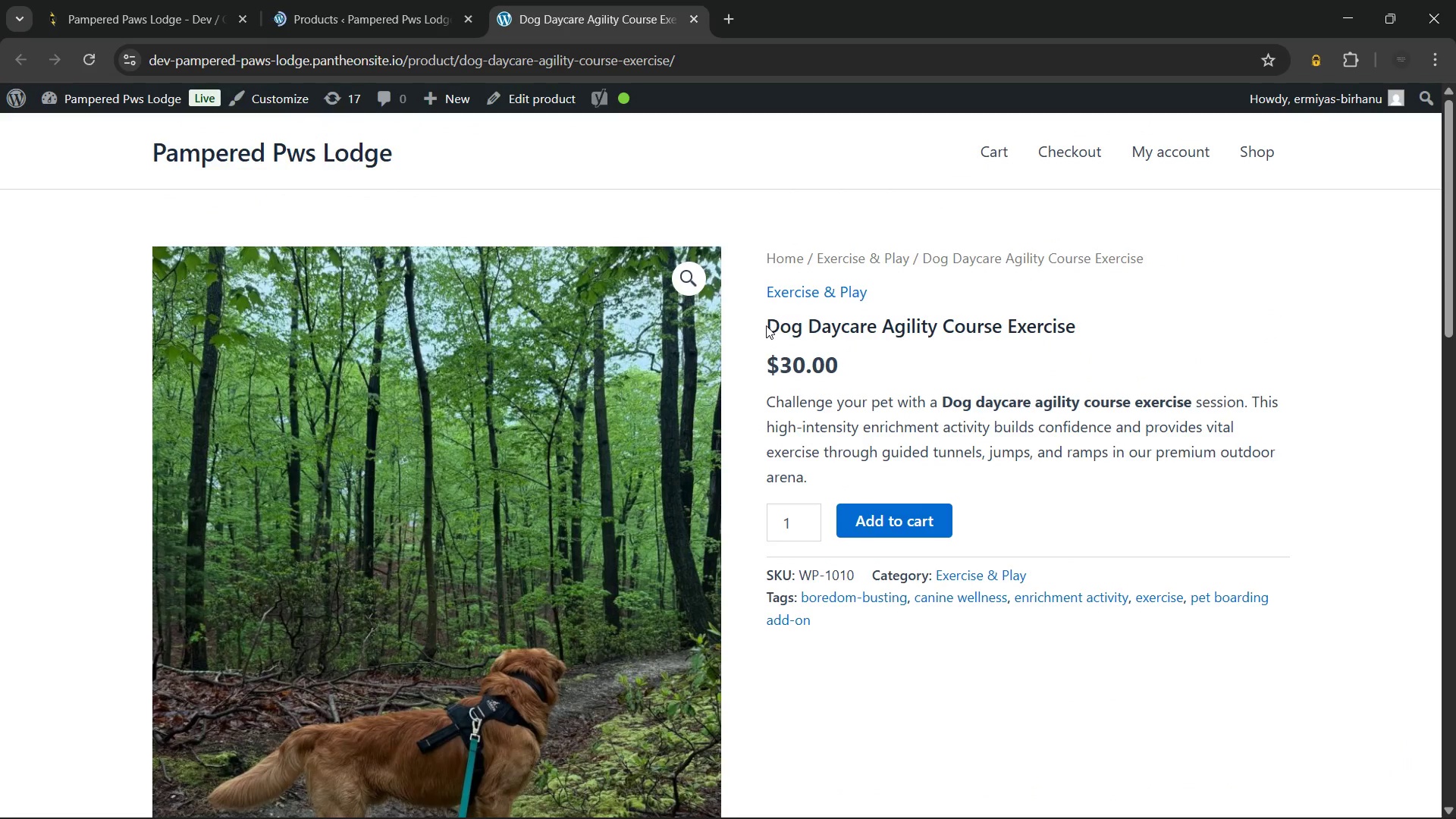 
left_click_drag(start_coordinate=[766, 325], to_coordinate=[856, 479])
 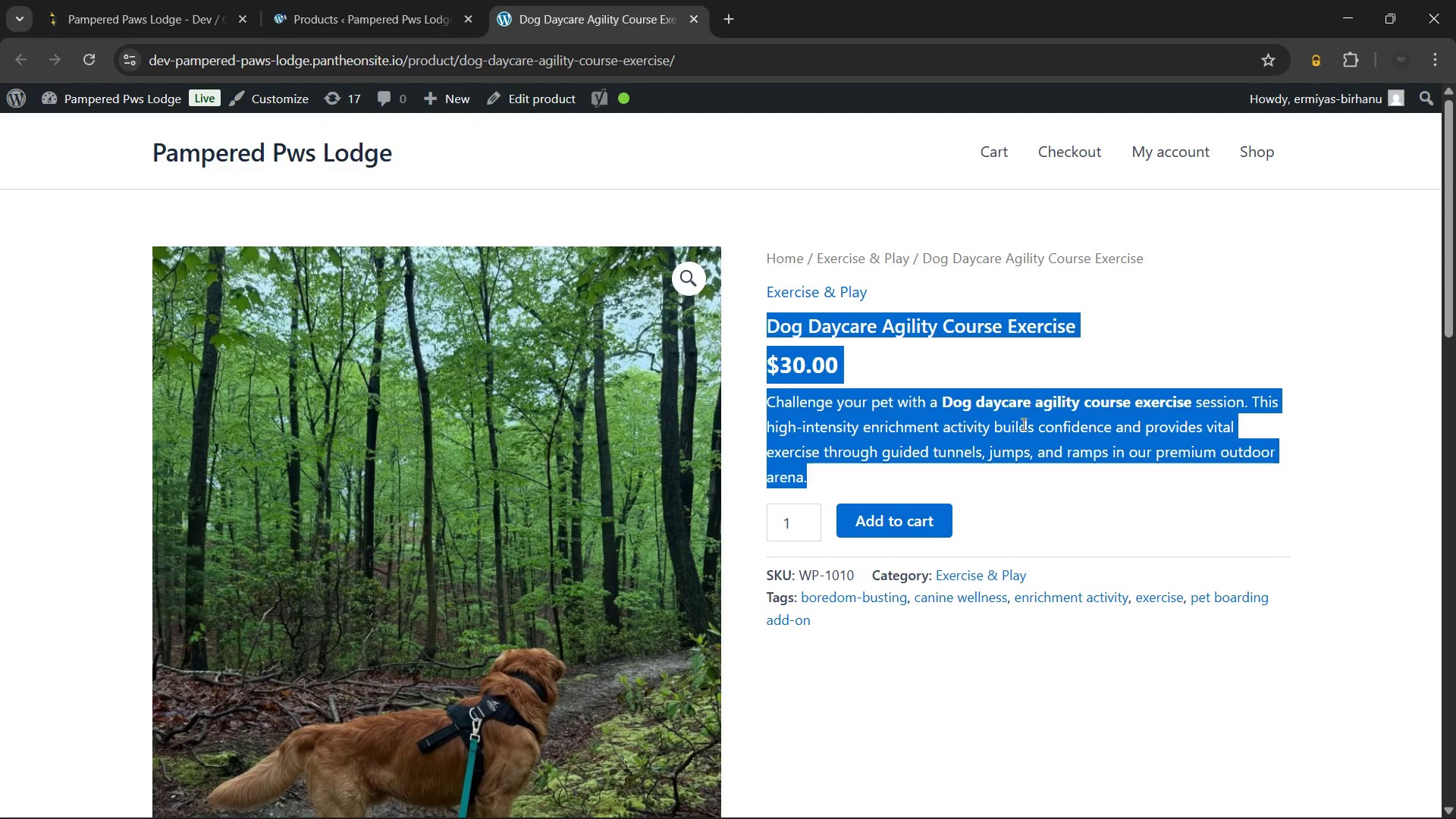 
left_click([1022, 424])
 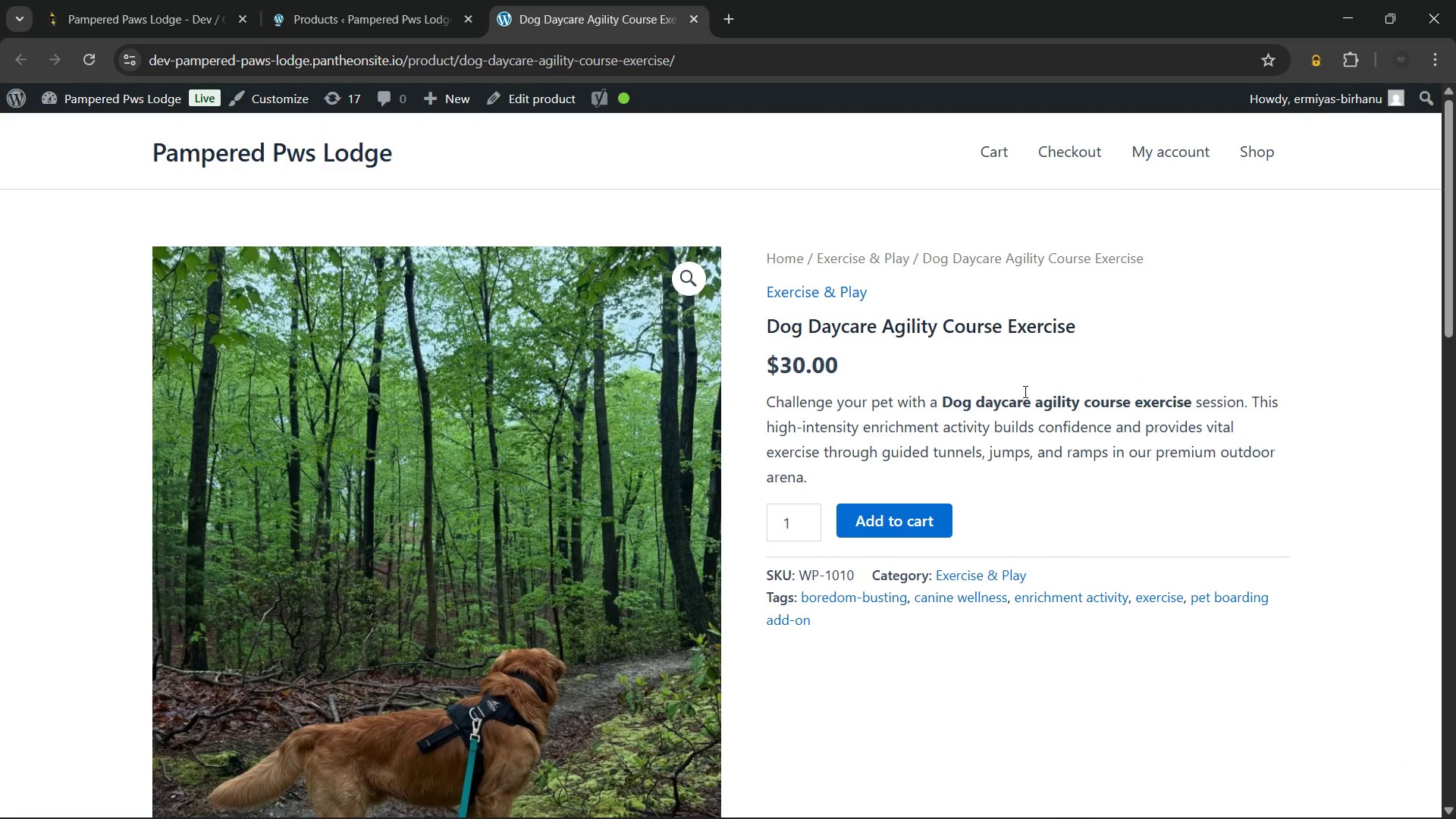 
scroll: coordinate [1022, 387], scroll_direction: down, amount: 10.0
 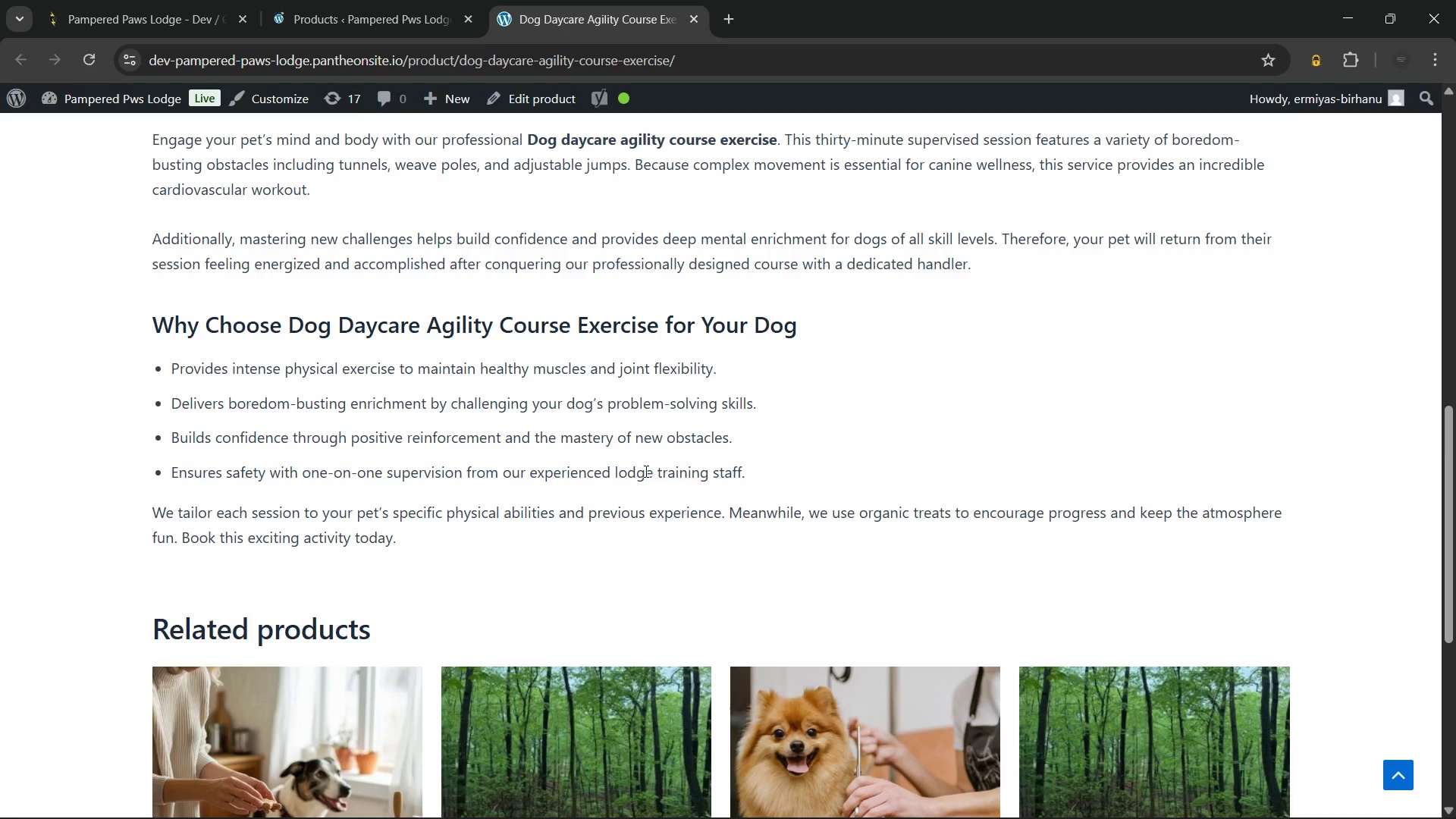 
scroll: coordinate [525, 479], scroll_direction: up, amount: 2.0
 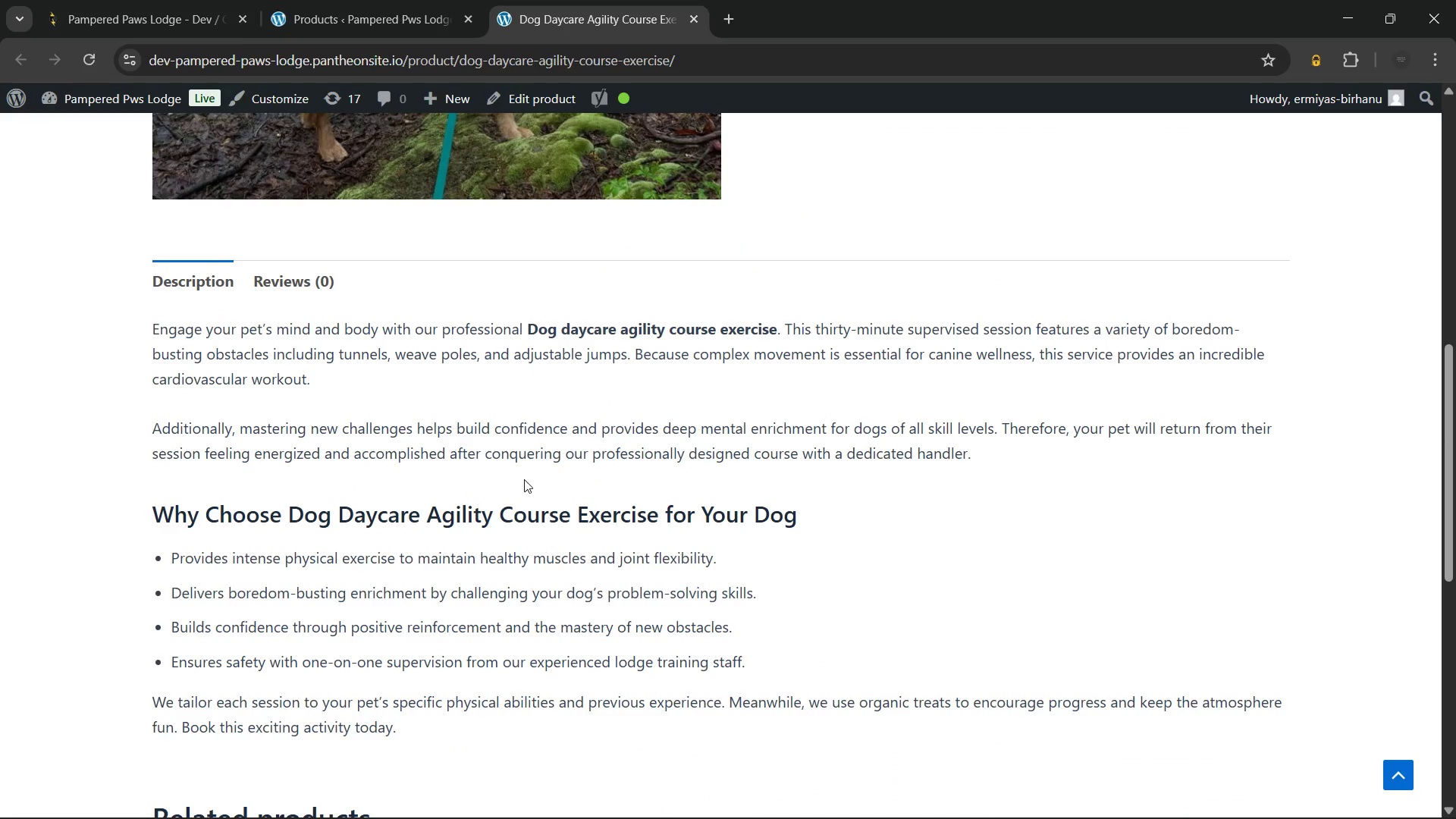 
wait(7.86)
 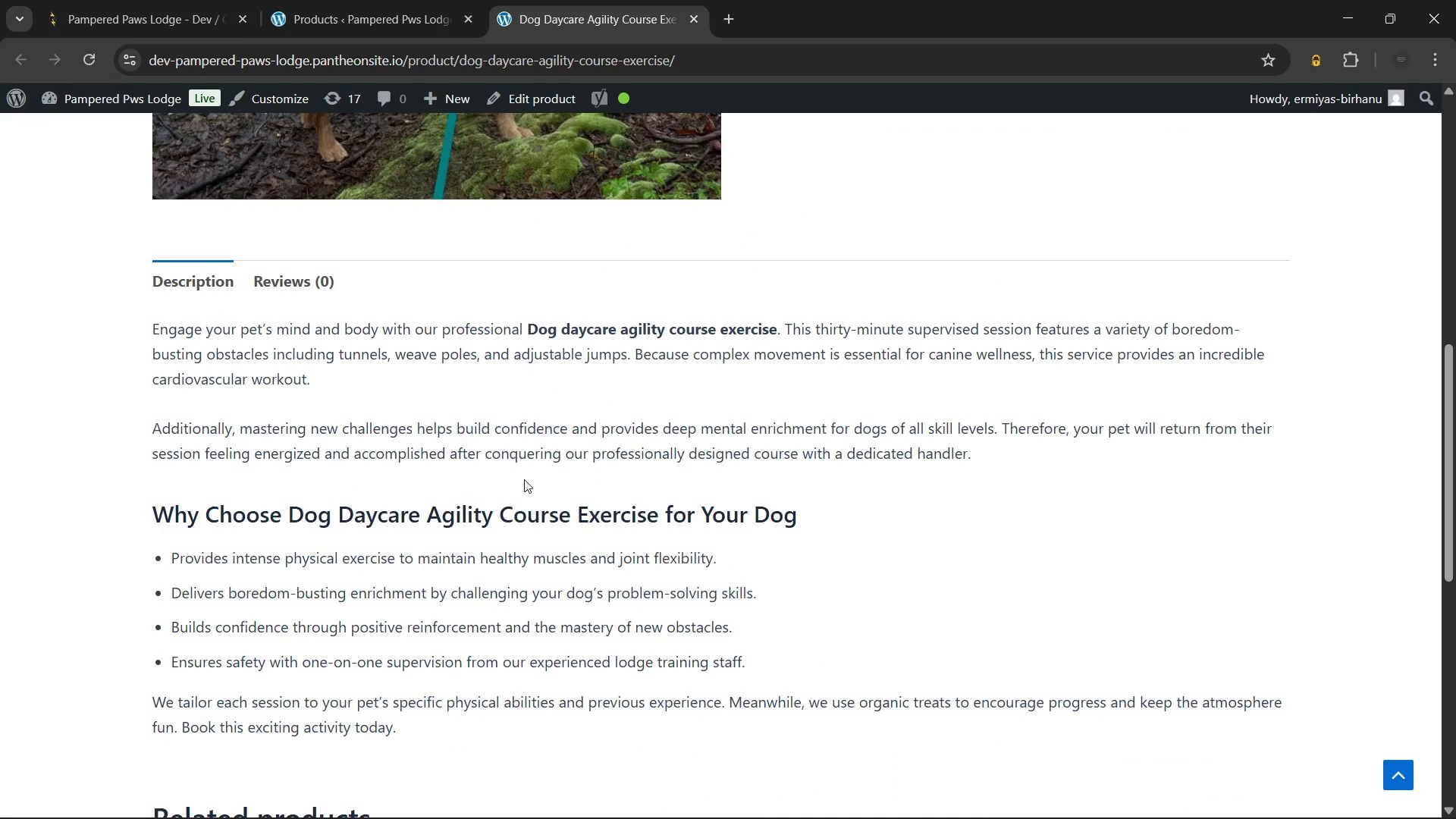 
scroll: coordinate [524, 477], scroll_direction: up, amount: 11.0
 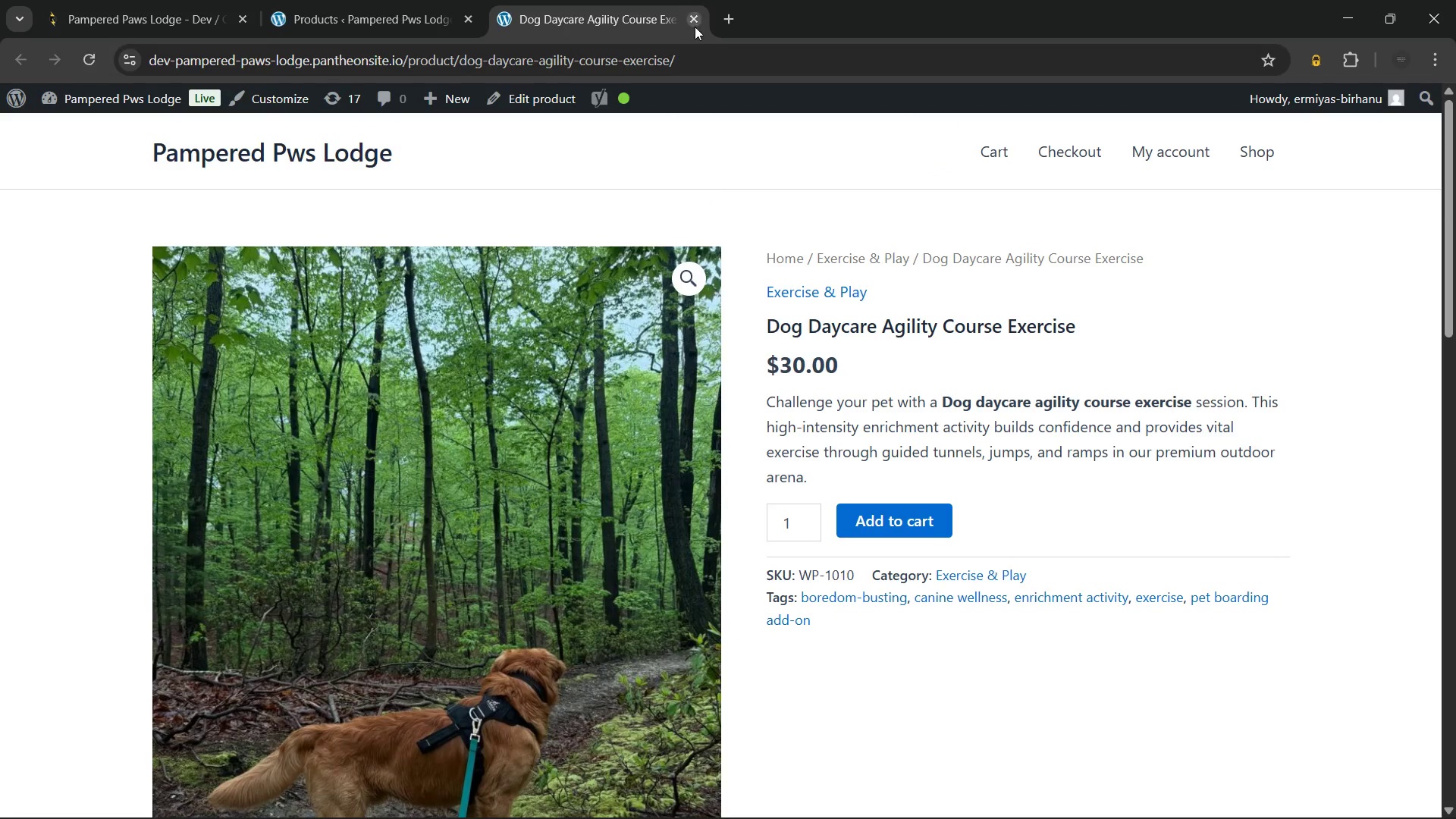 
left_click([695, 24])
 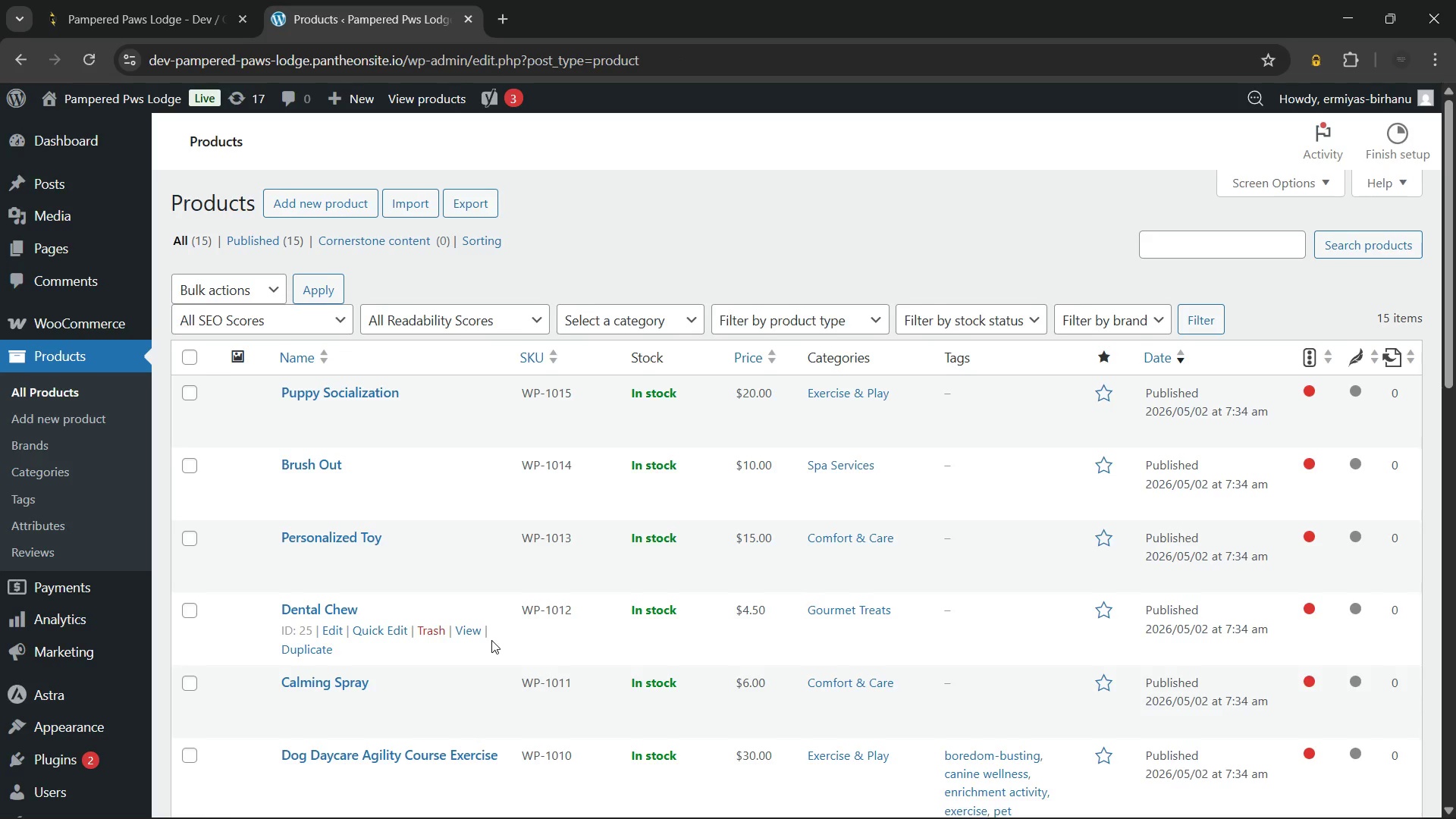 
scroll: coordinate [491, 640], scroll_direction: down, amount: 3.0
 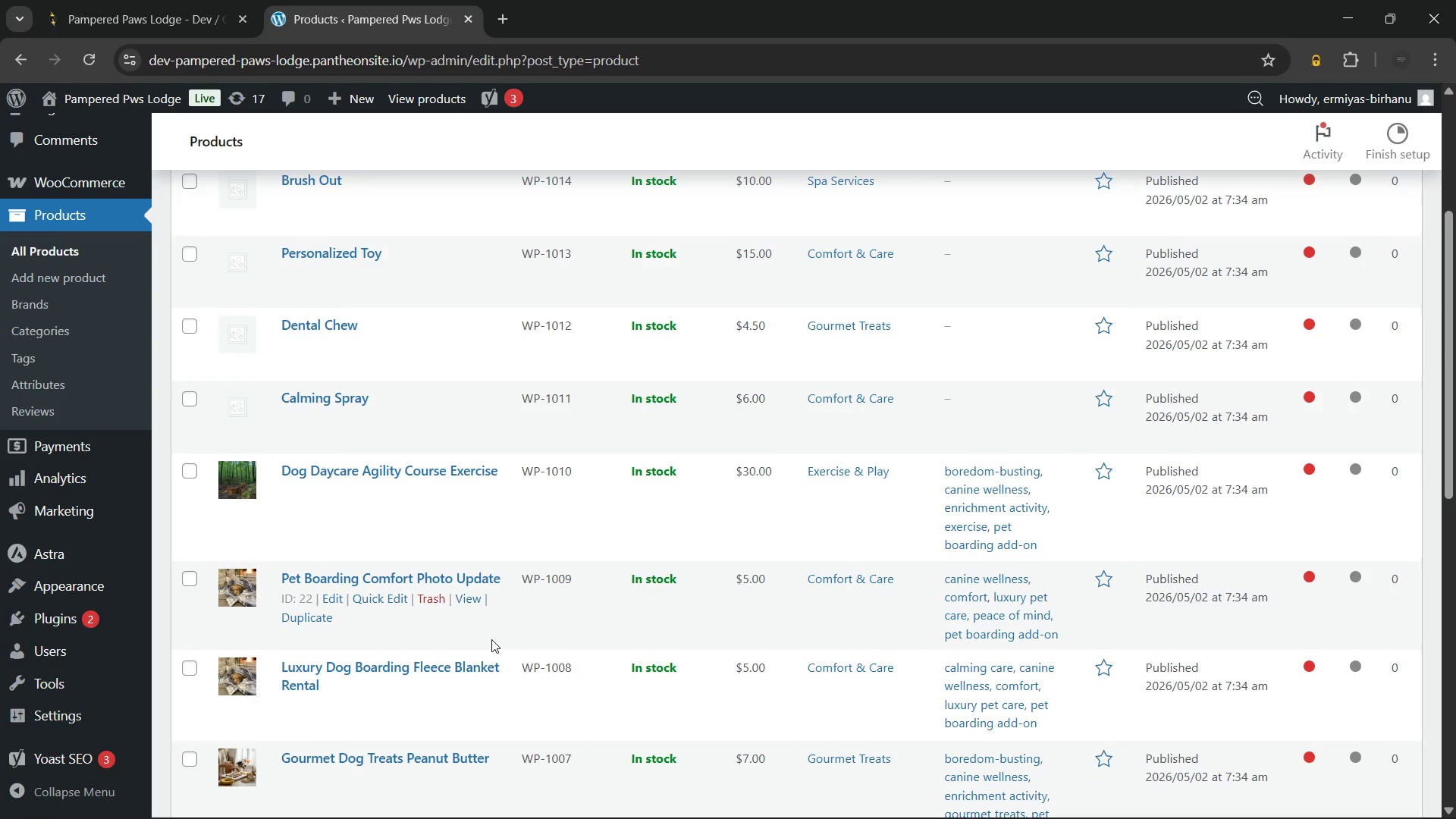 
scroll: coordinate [491, 639], scroll_direction: up, amount: 2.0
 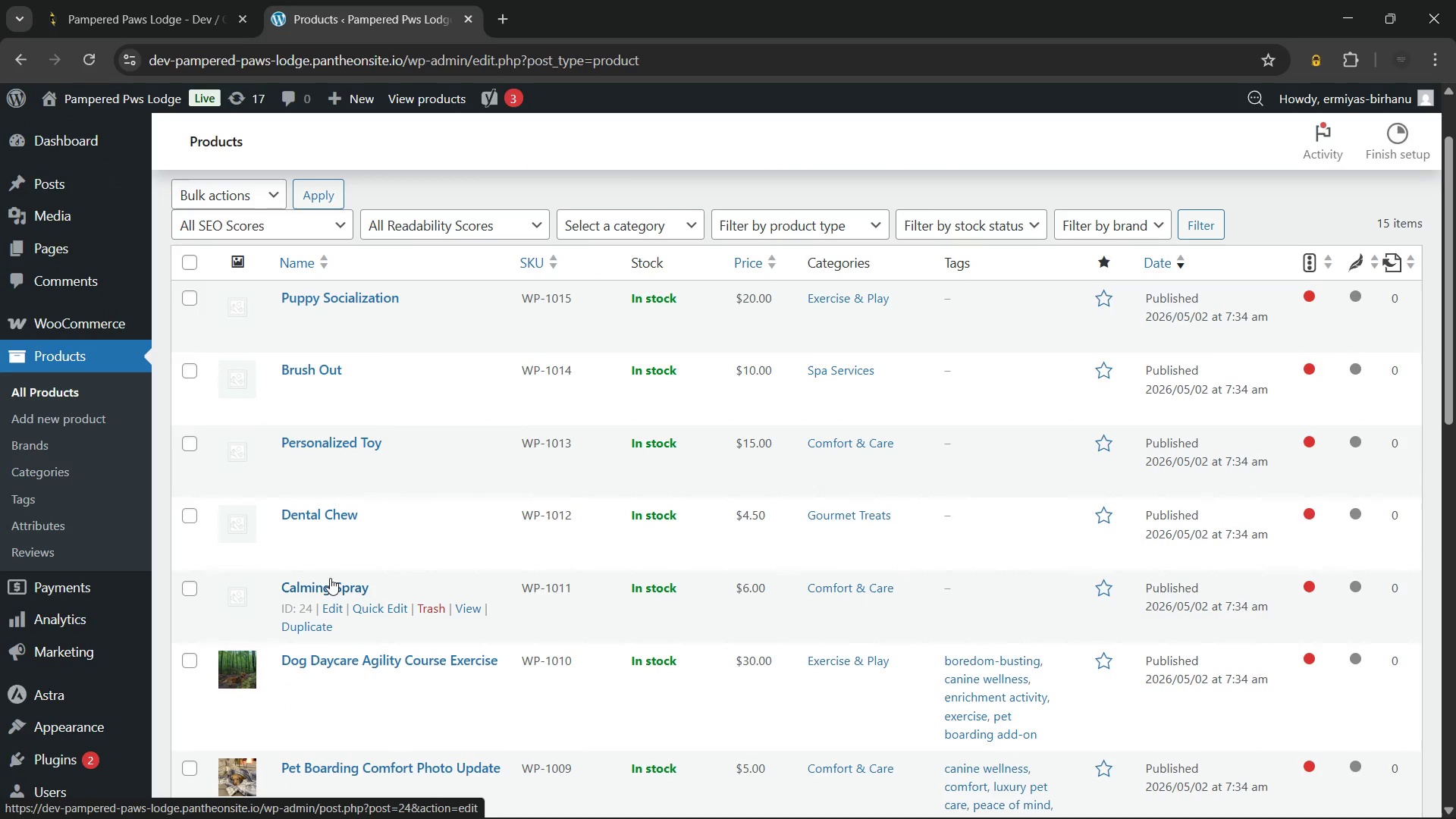 
left_click([325, 582])
 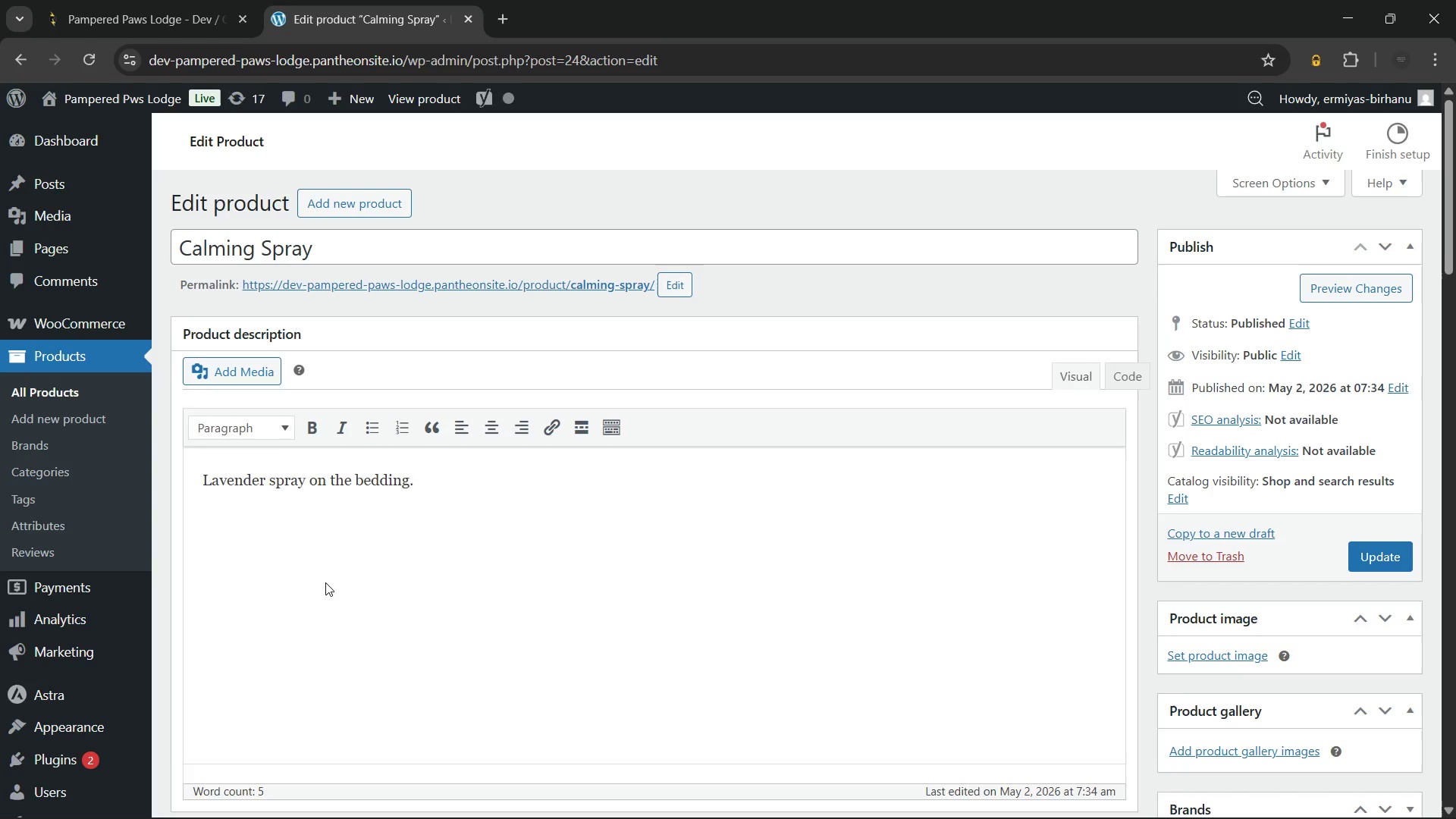 
wait(22.56)
 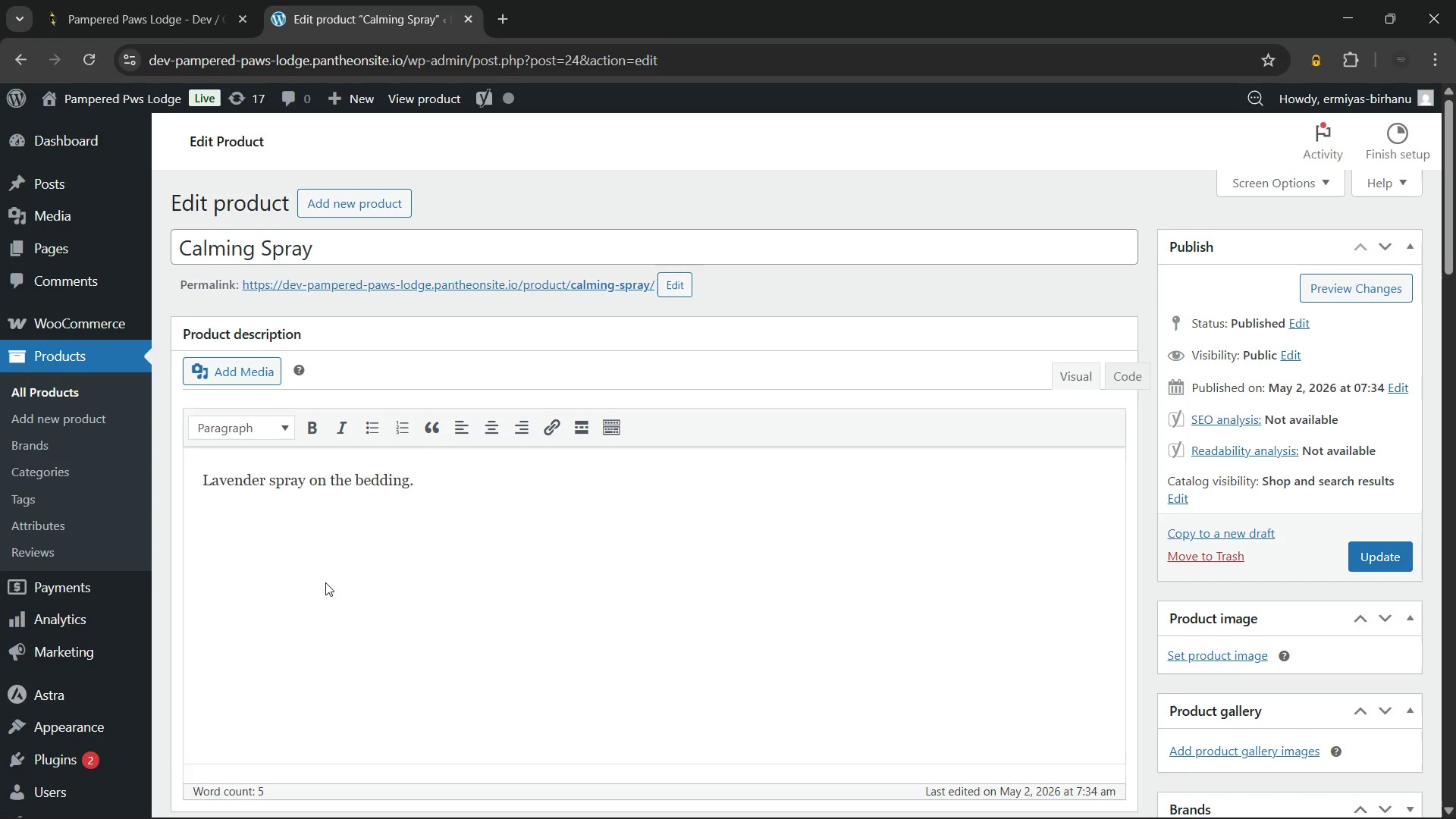 
left_click([420, 256])
 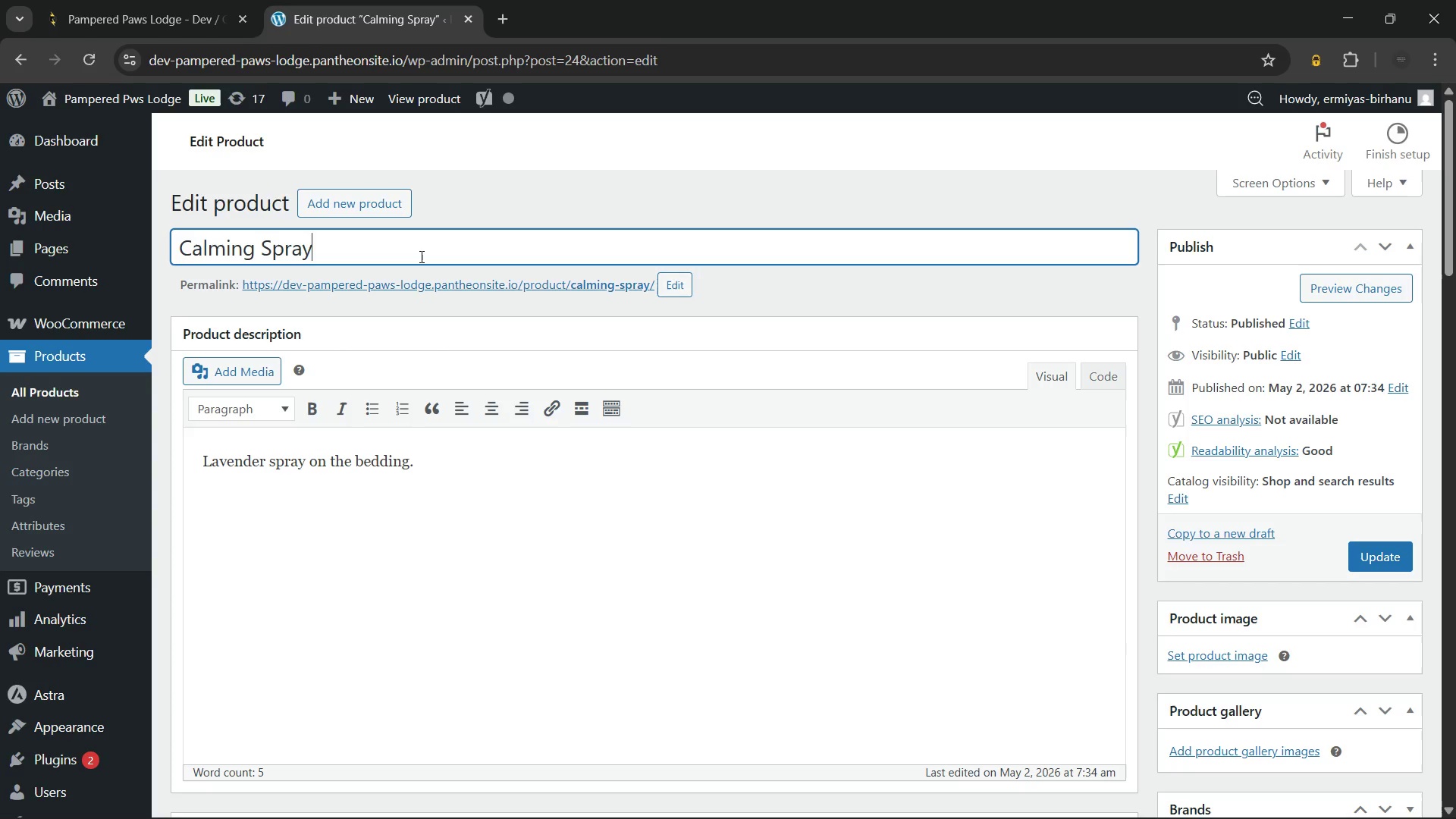 
key(Control+A)
 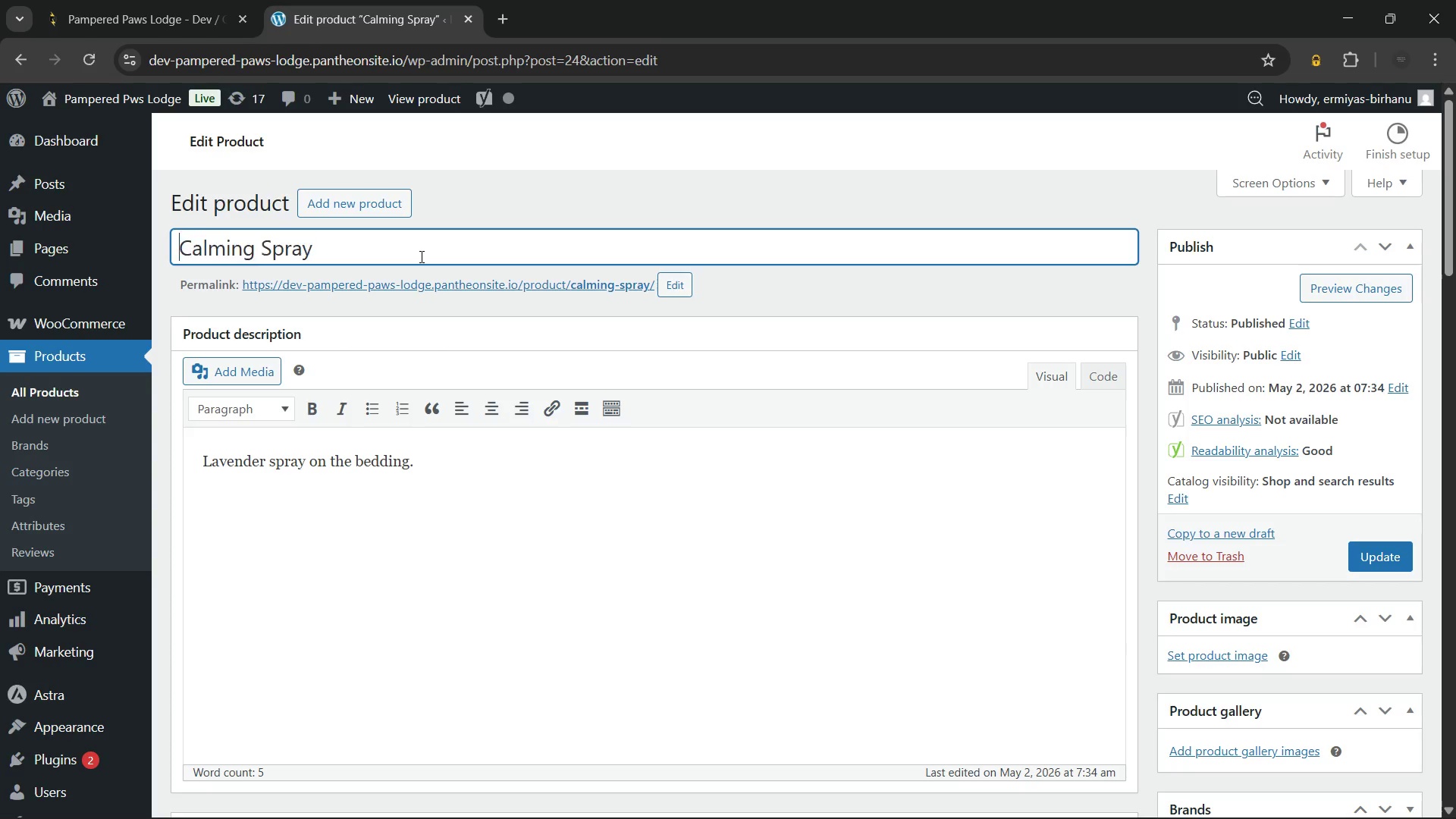 
key(ArrowLeft)
 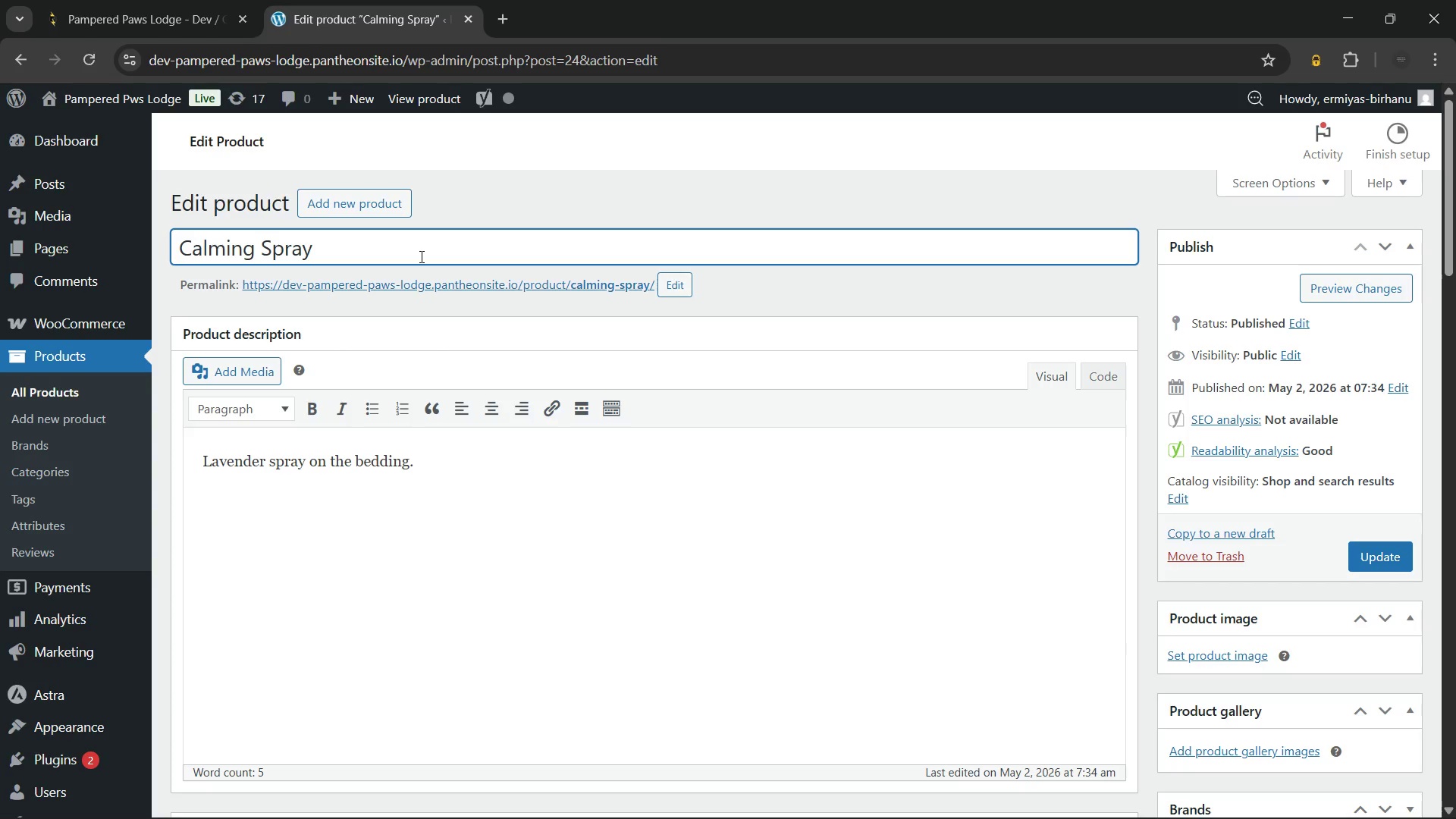 
type(Luxury Dog Boarding )
 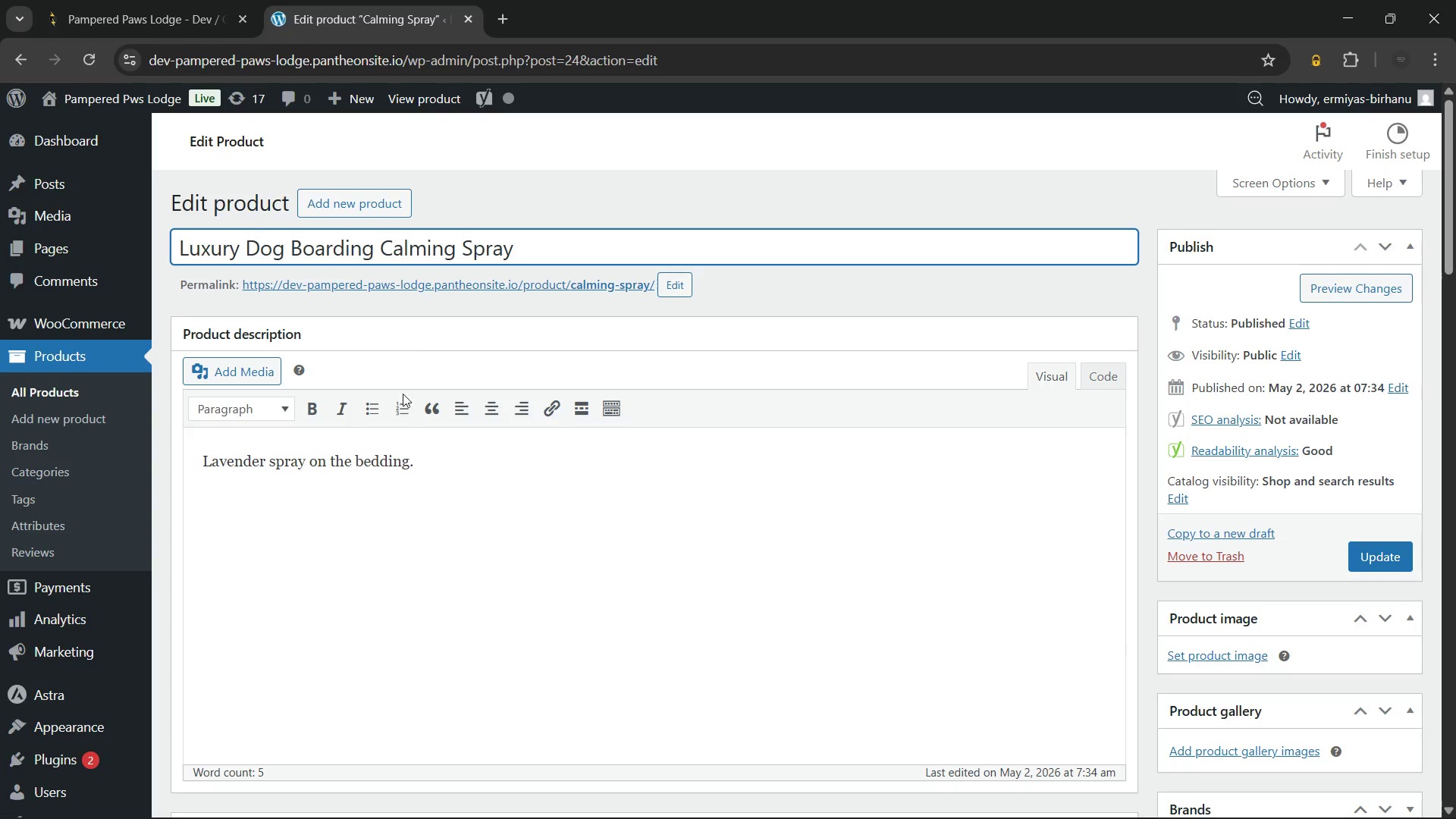 
left_click([475, 494])
 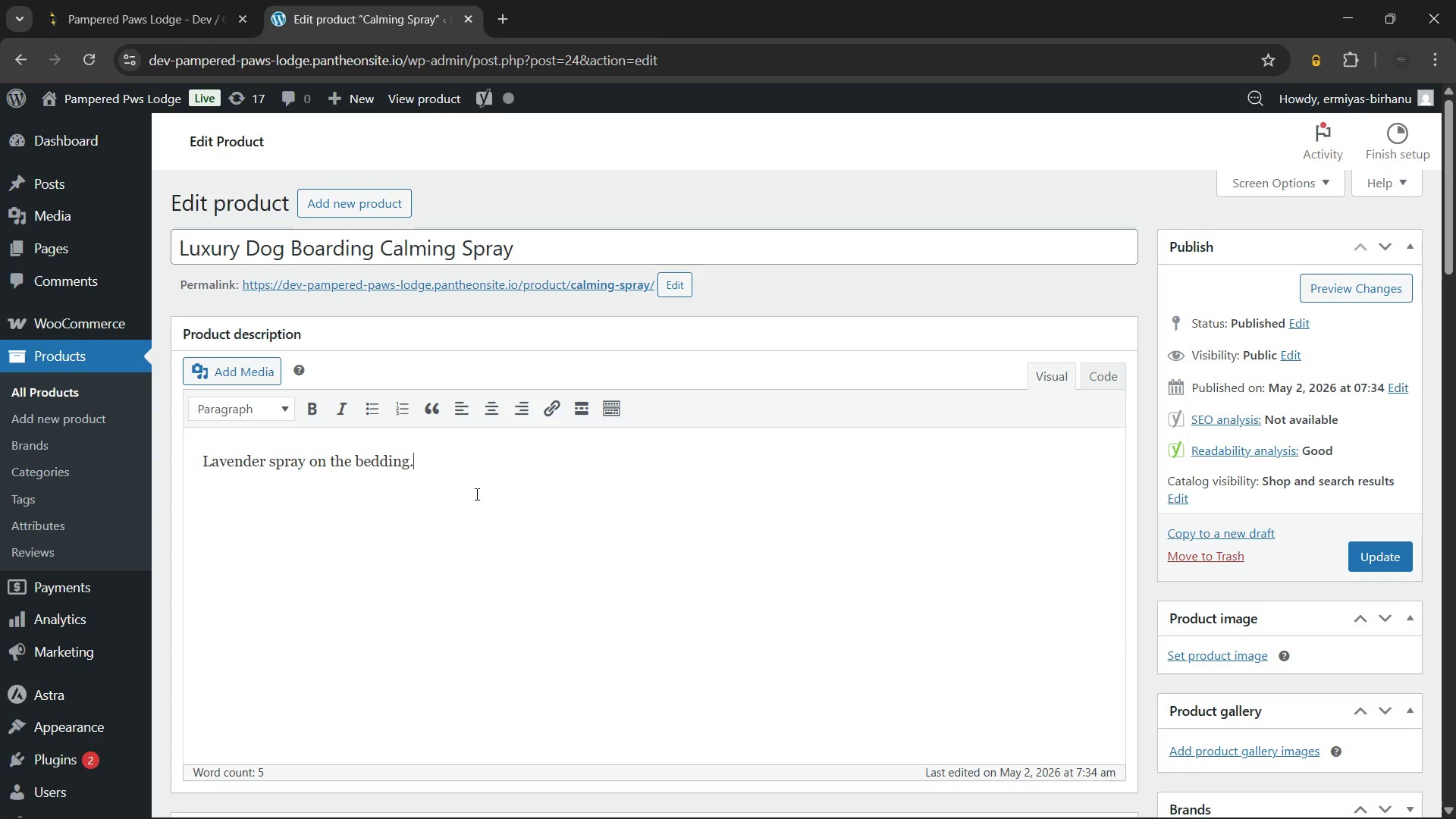 
key(Control+A)
 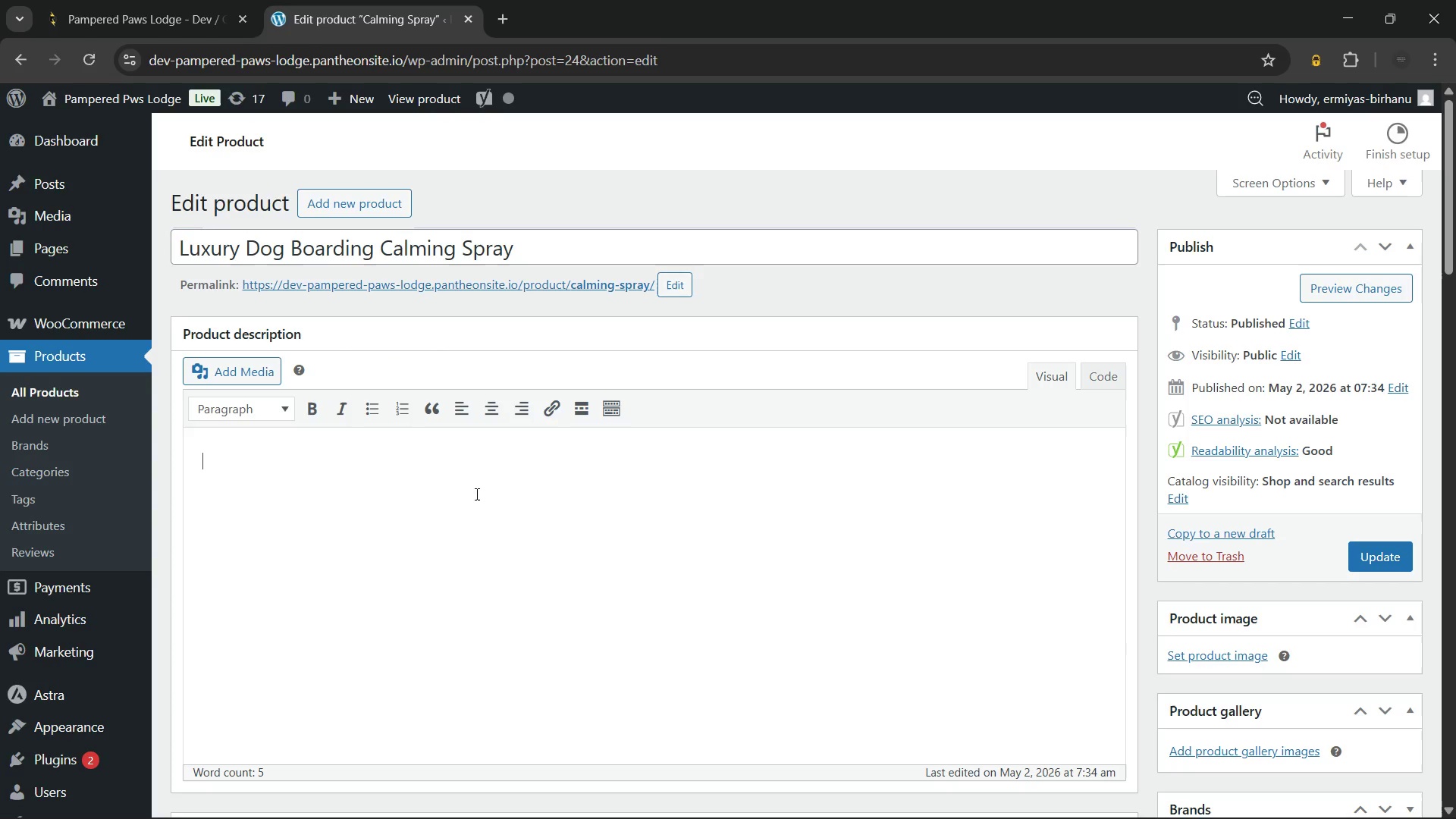 
key(Backspace)
 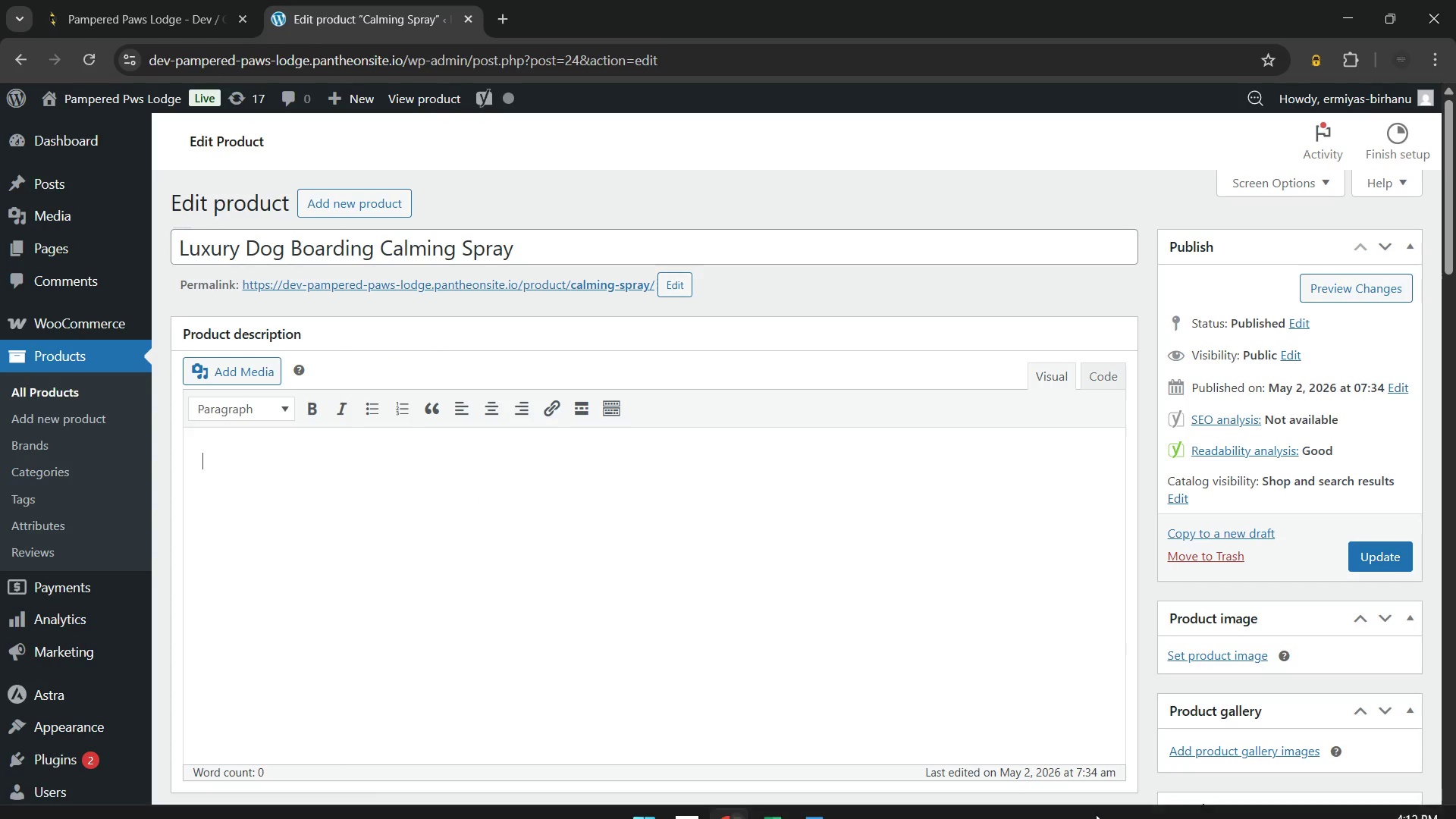 
left_click([826, 793])
 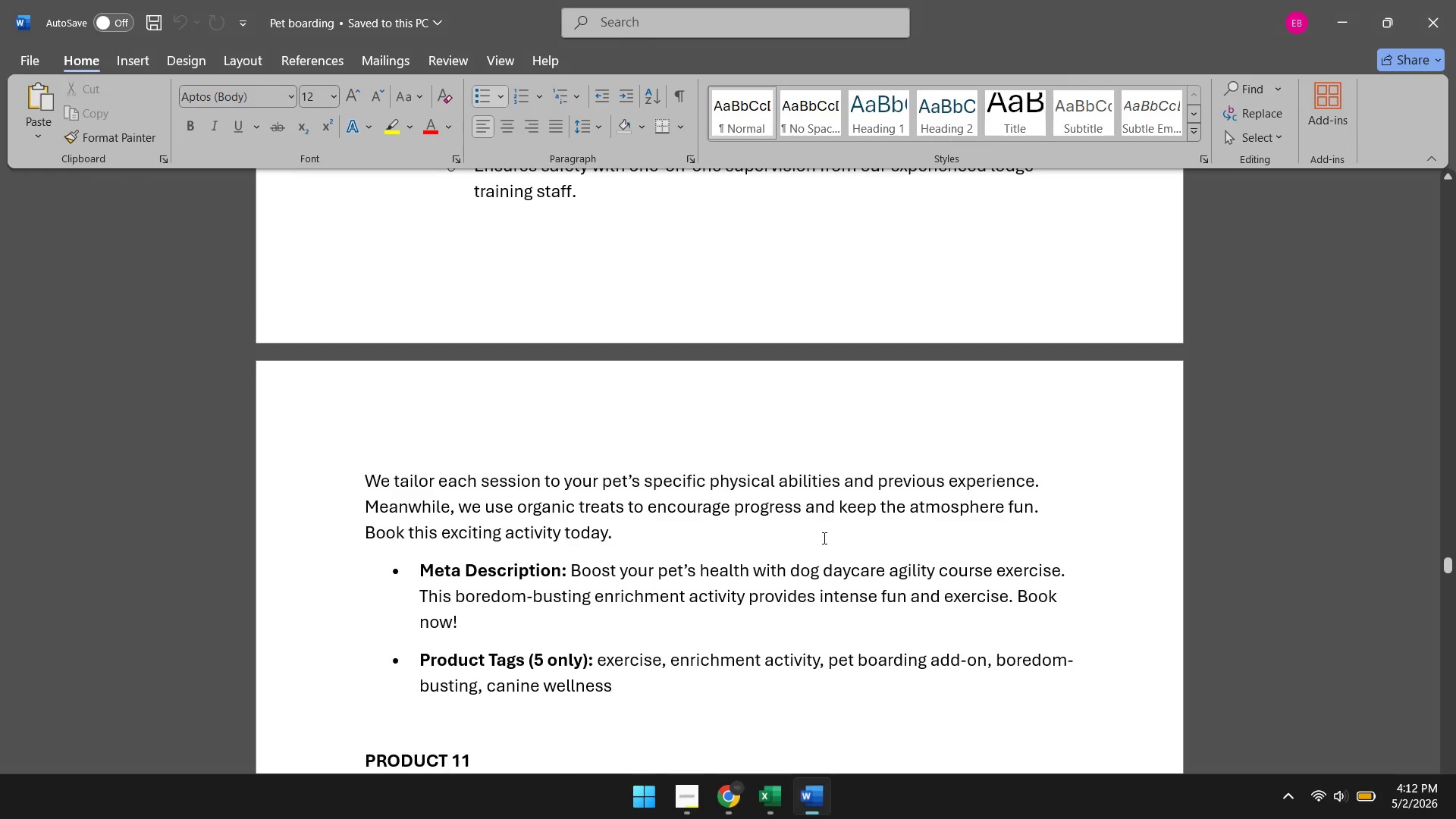 
scroll: coordinate [708, 600], scroll_direction: down, amount: 16.0
 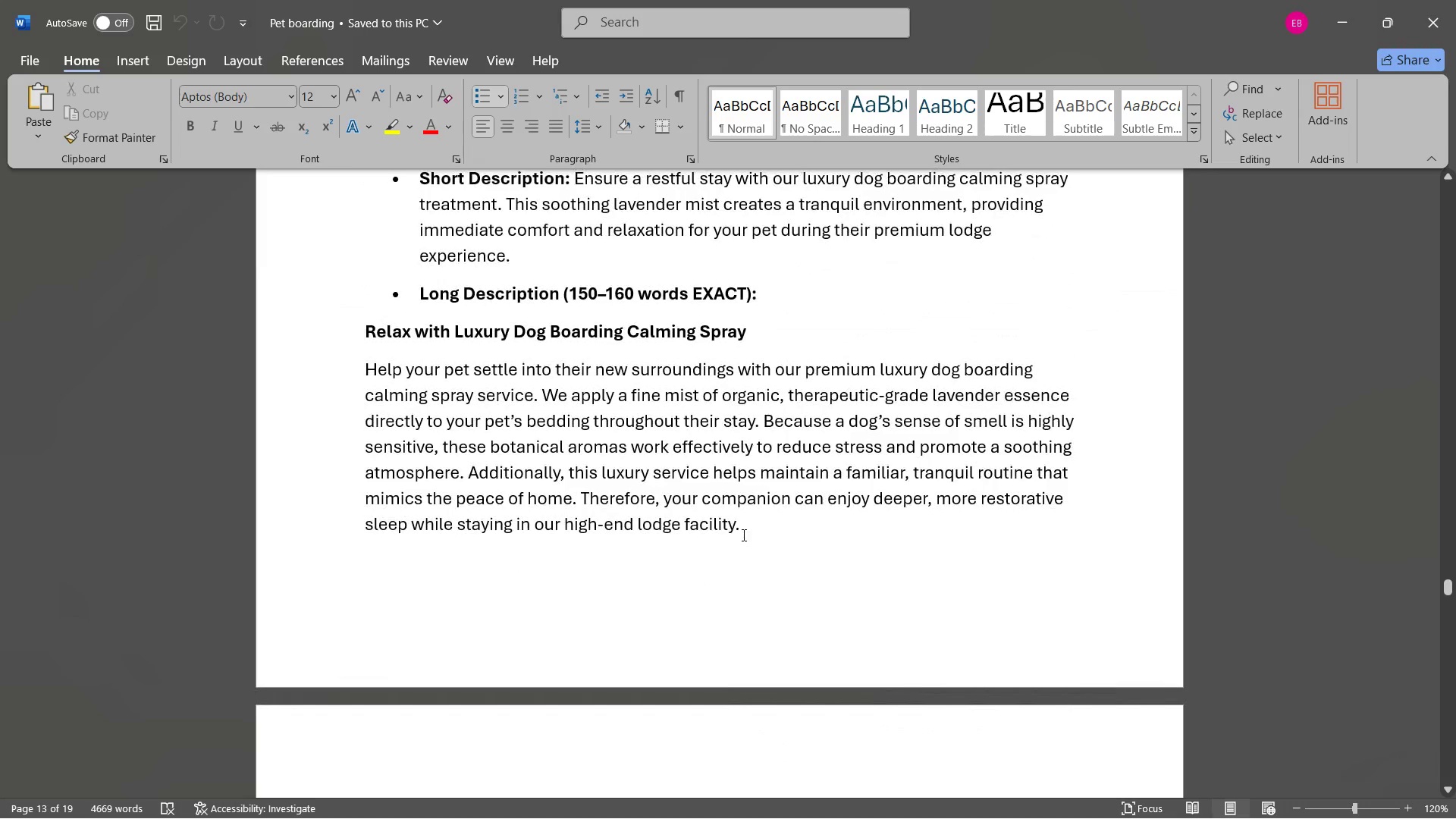 
left_click_drag(start_coordinate=[744, 532], to_coordinate=[313, 371])
 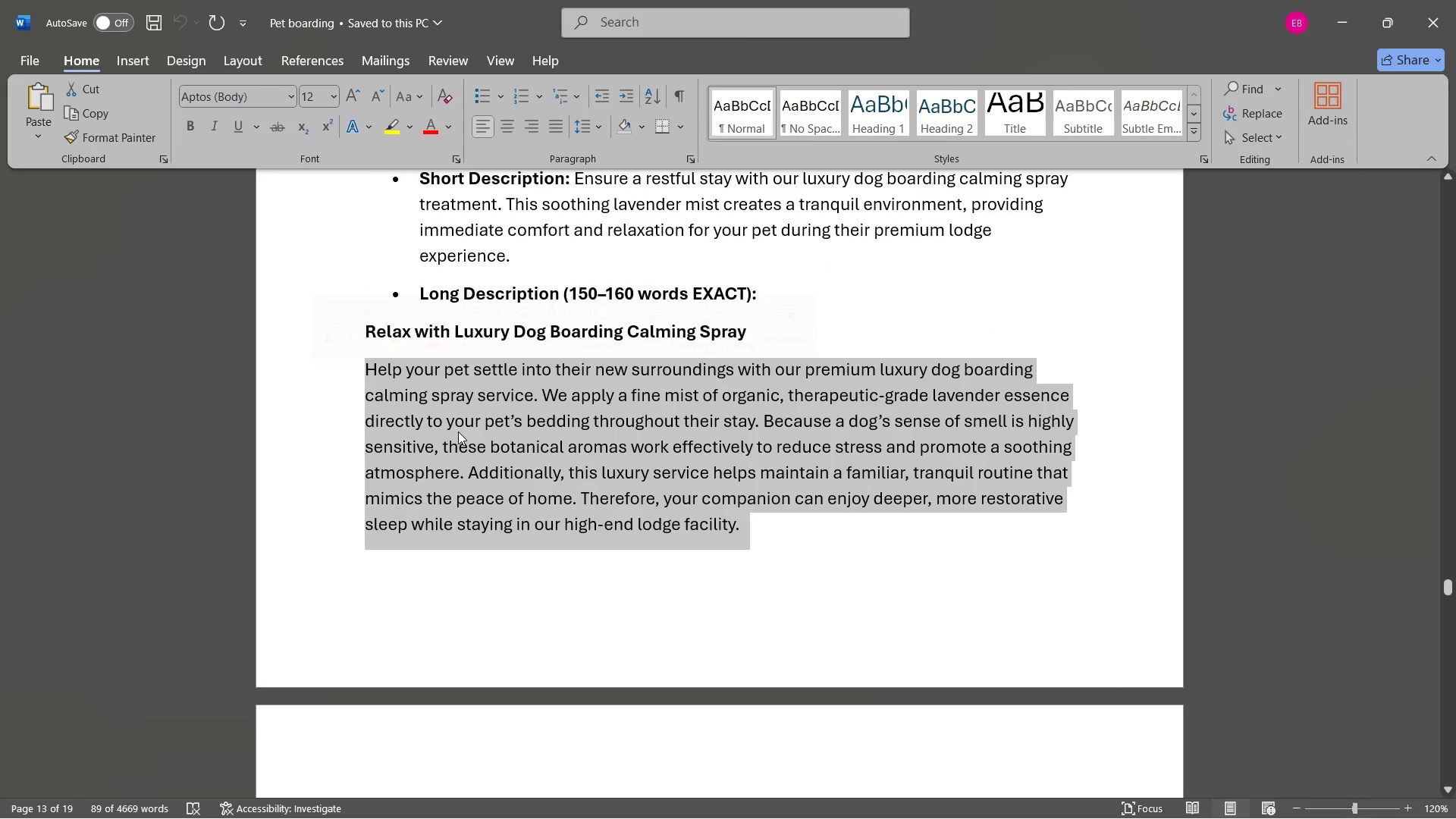 
key(Control+ControlLeft)
 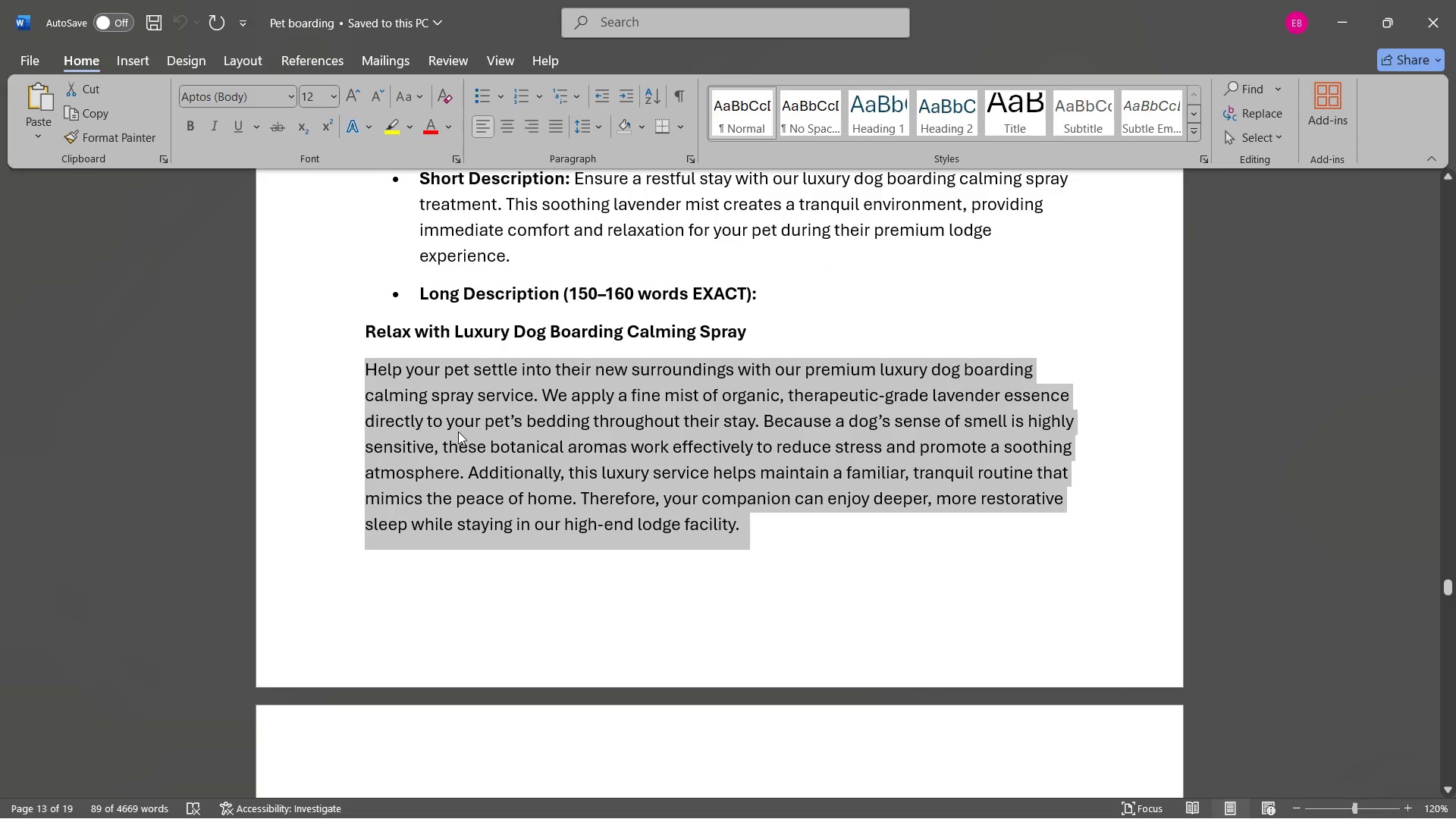 
key(Control+C)
 